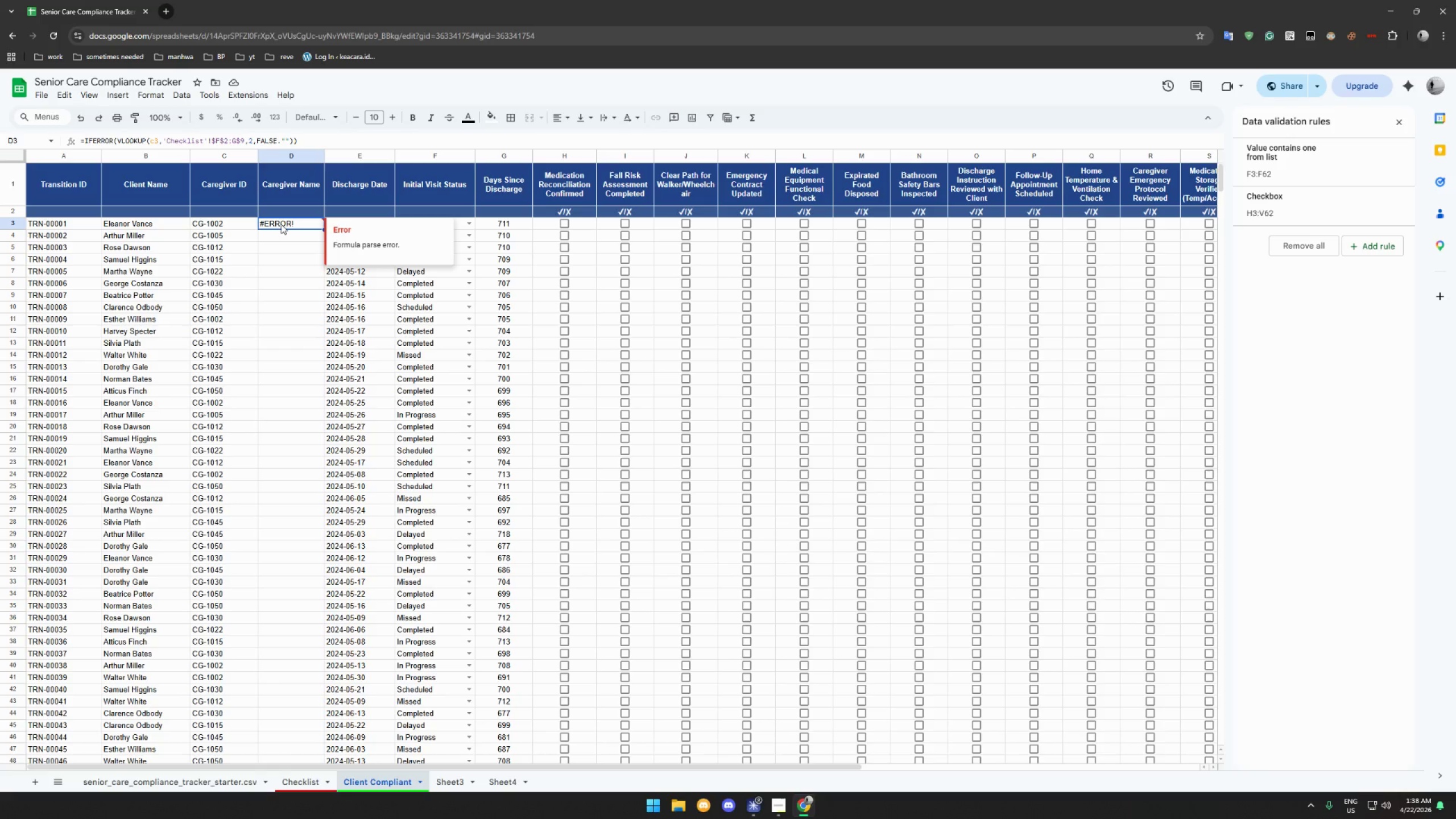 
wait(35.49)
 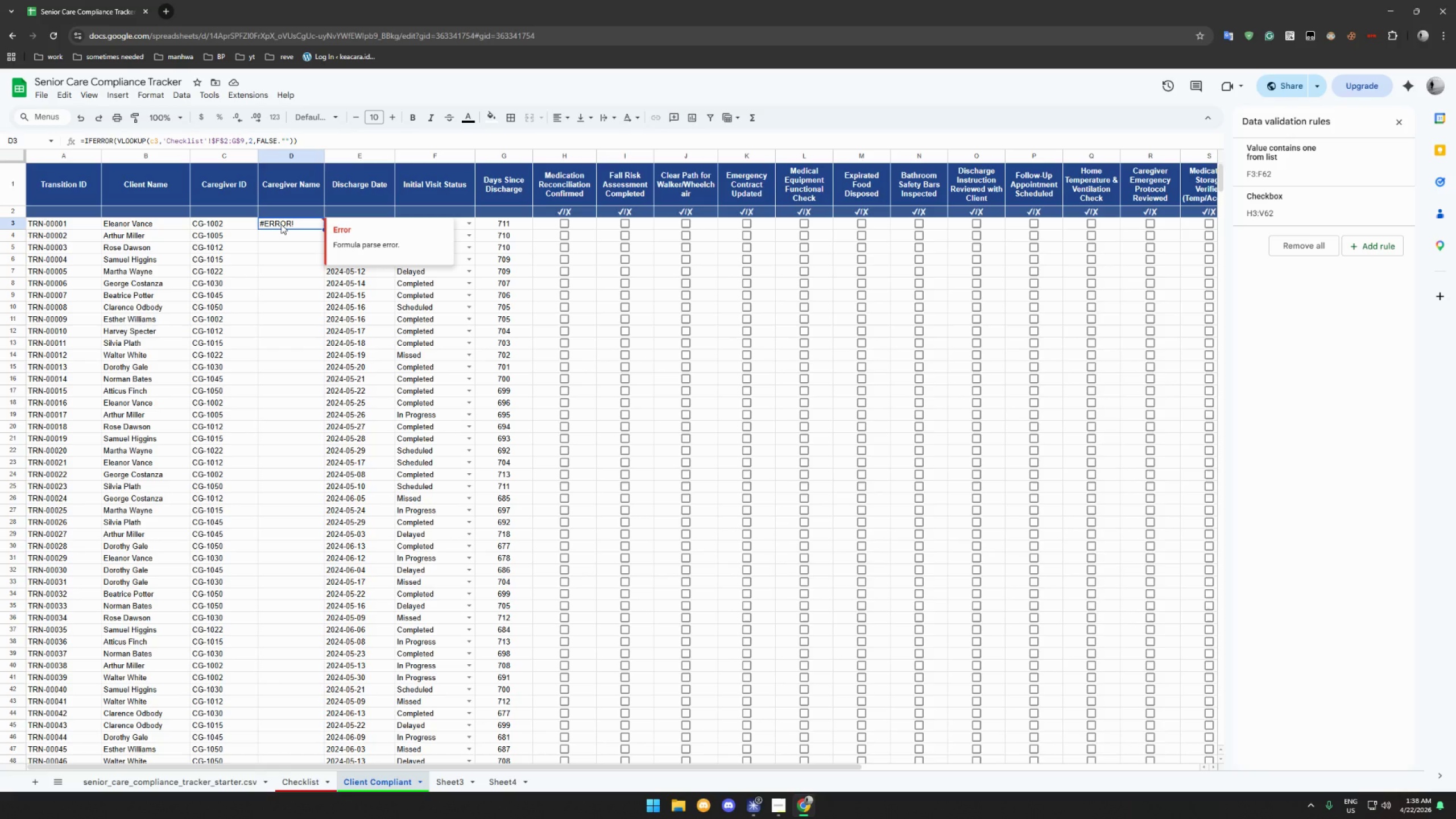 
left_click([233, 140])
 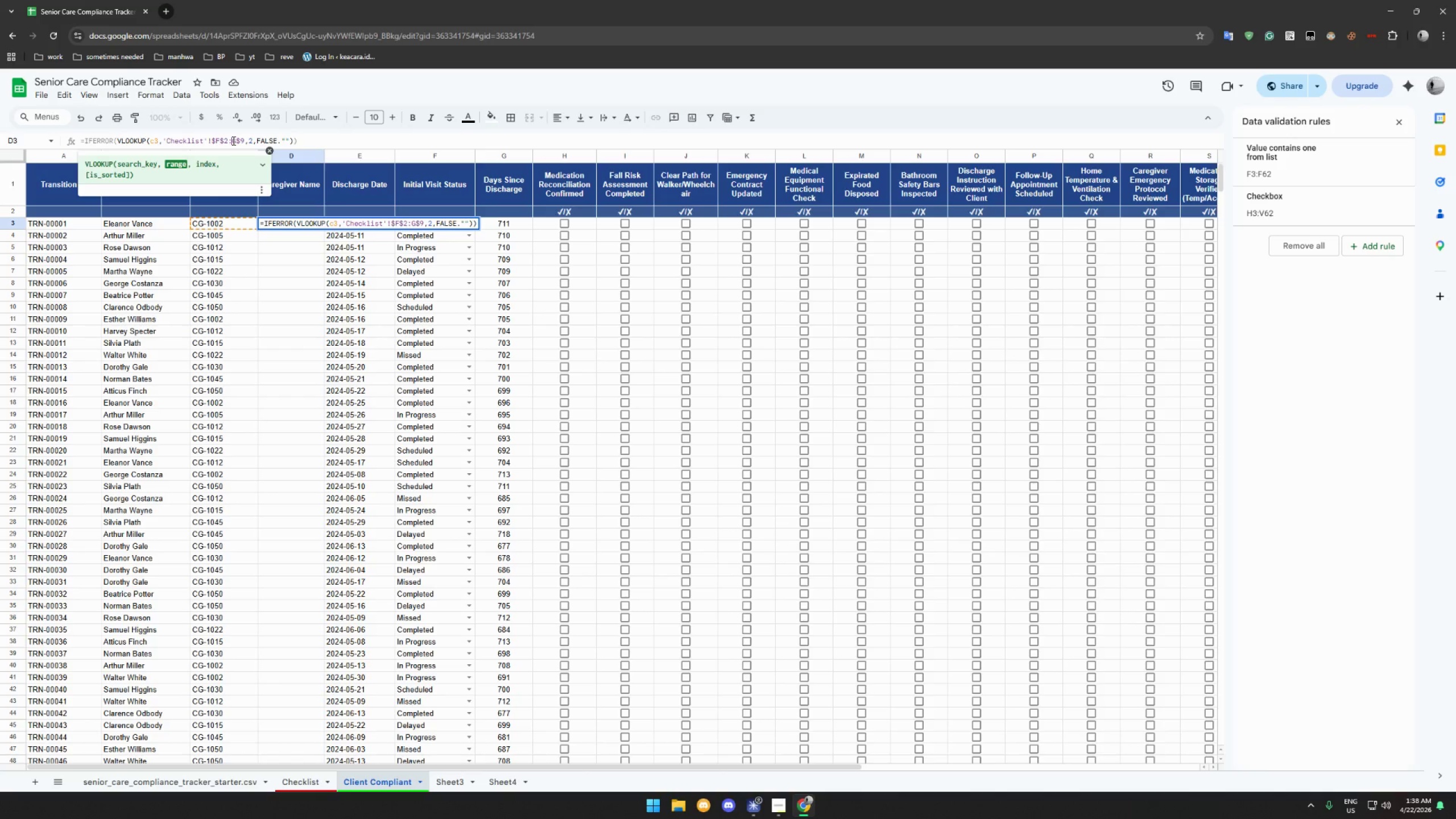 
key(Shift+4)
 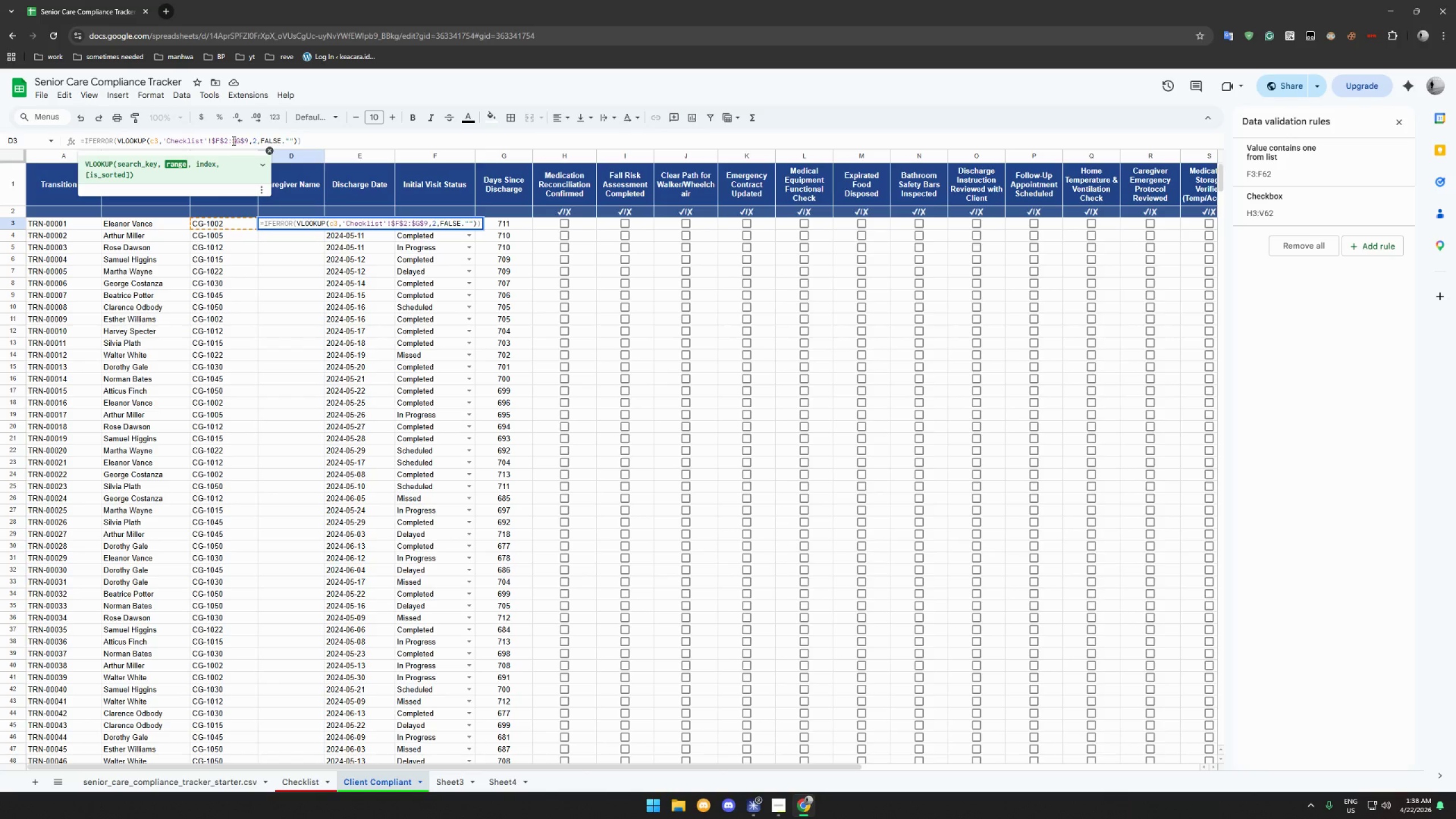 
key(Enter)
 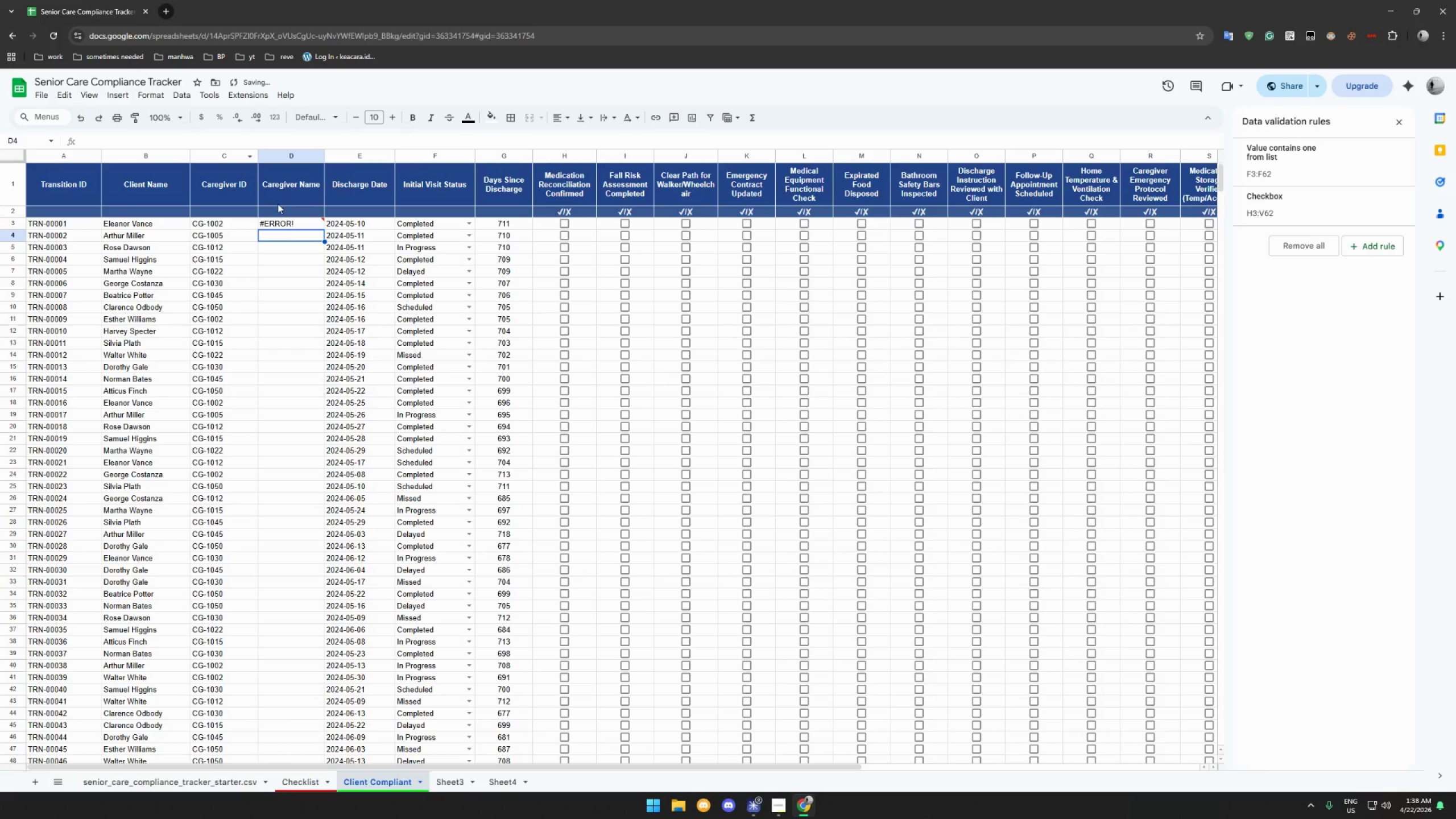 
left_click([285, 221])
 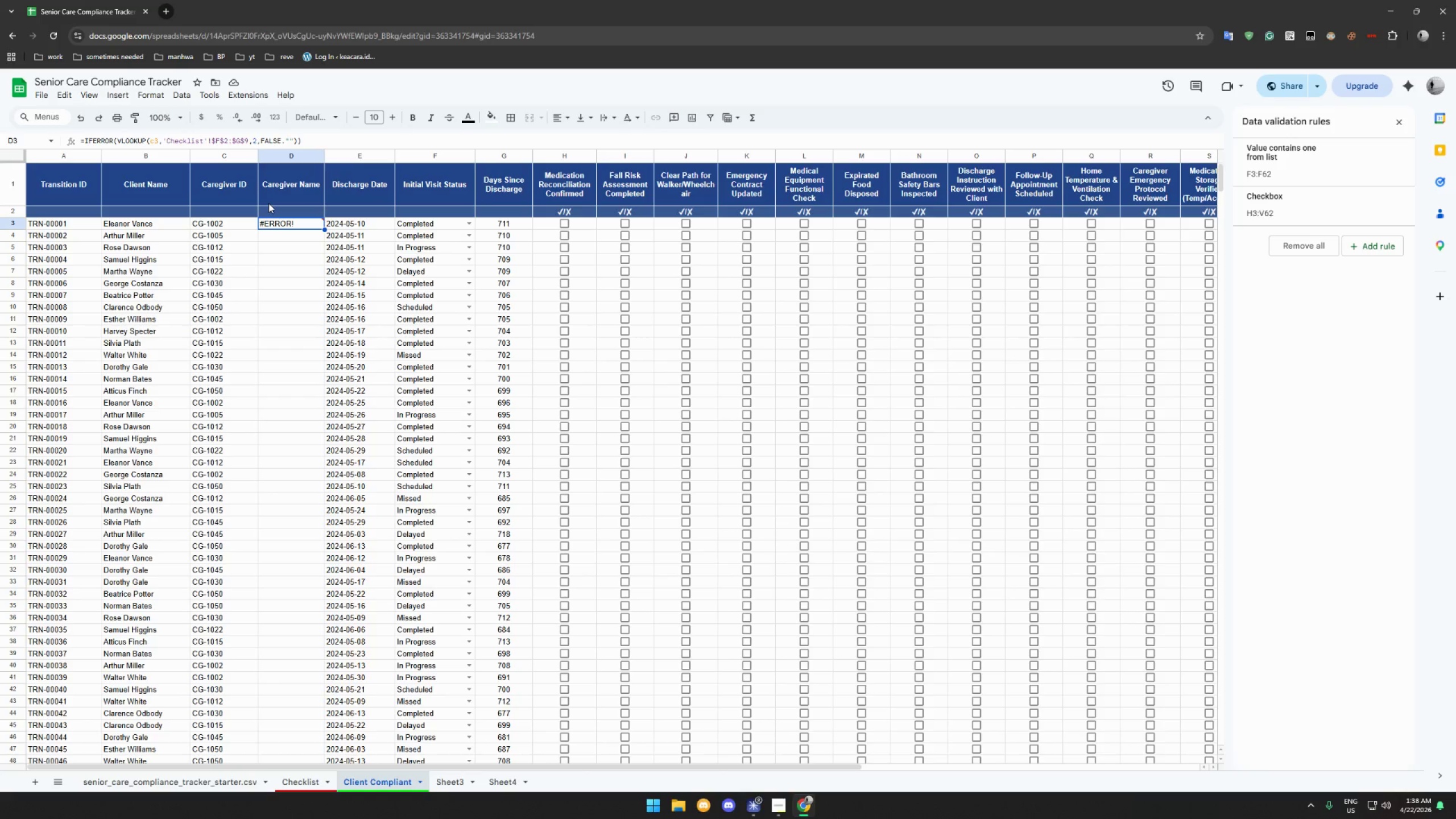 
wait(9.23)
 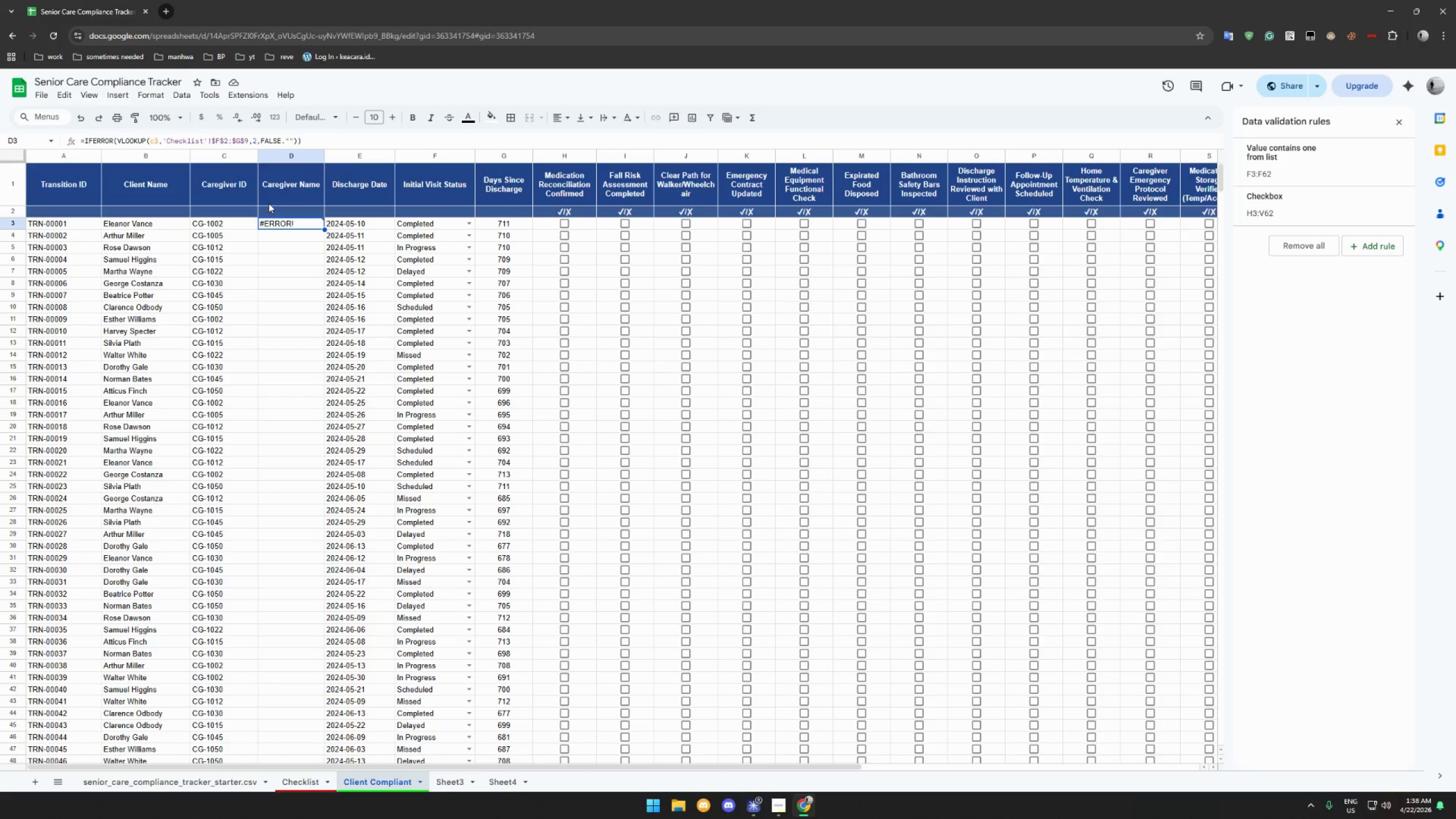 
left_click([281, 139])
 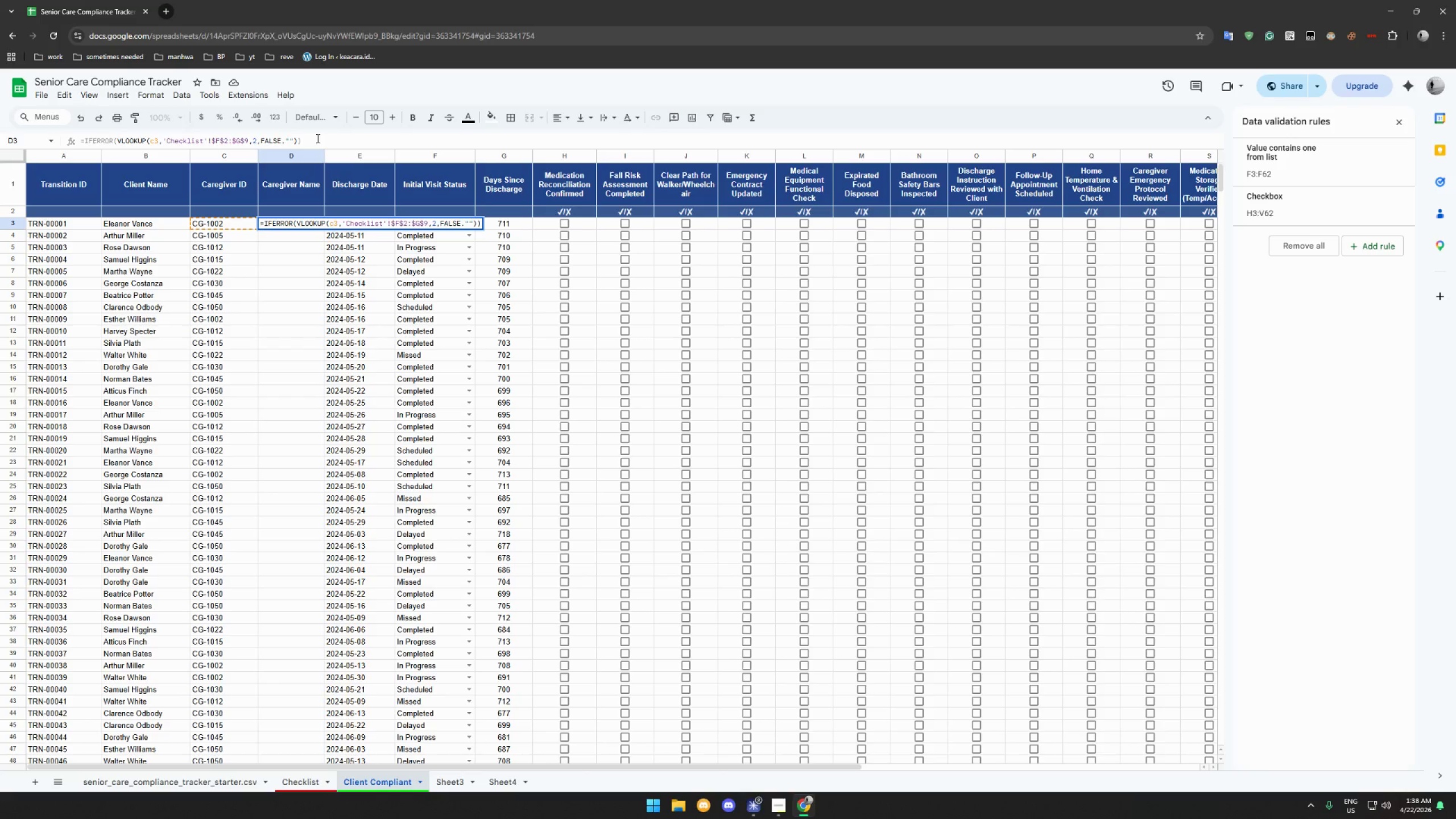 
key(Shift+0)
 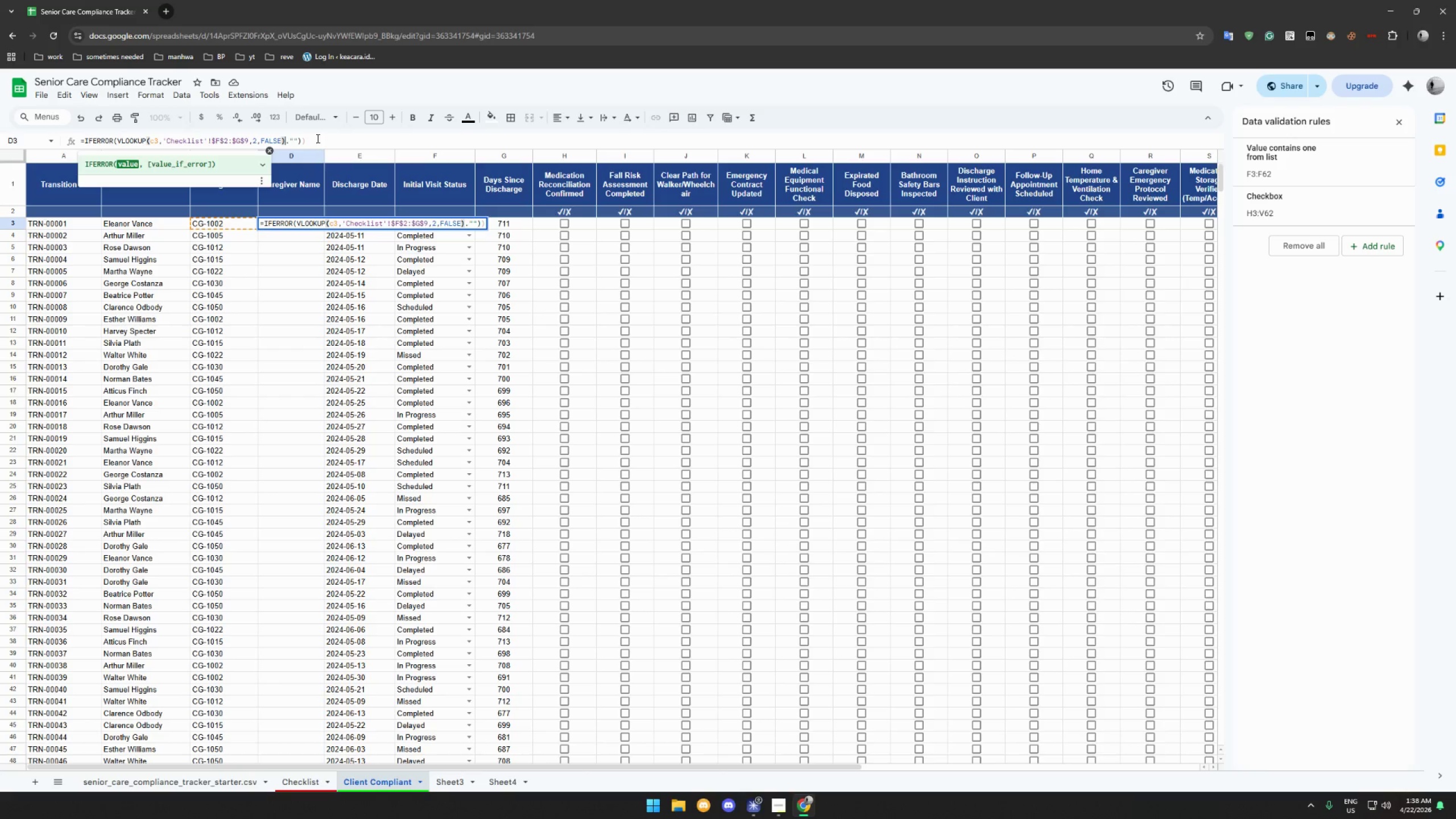 
key(ArrowRight)
 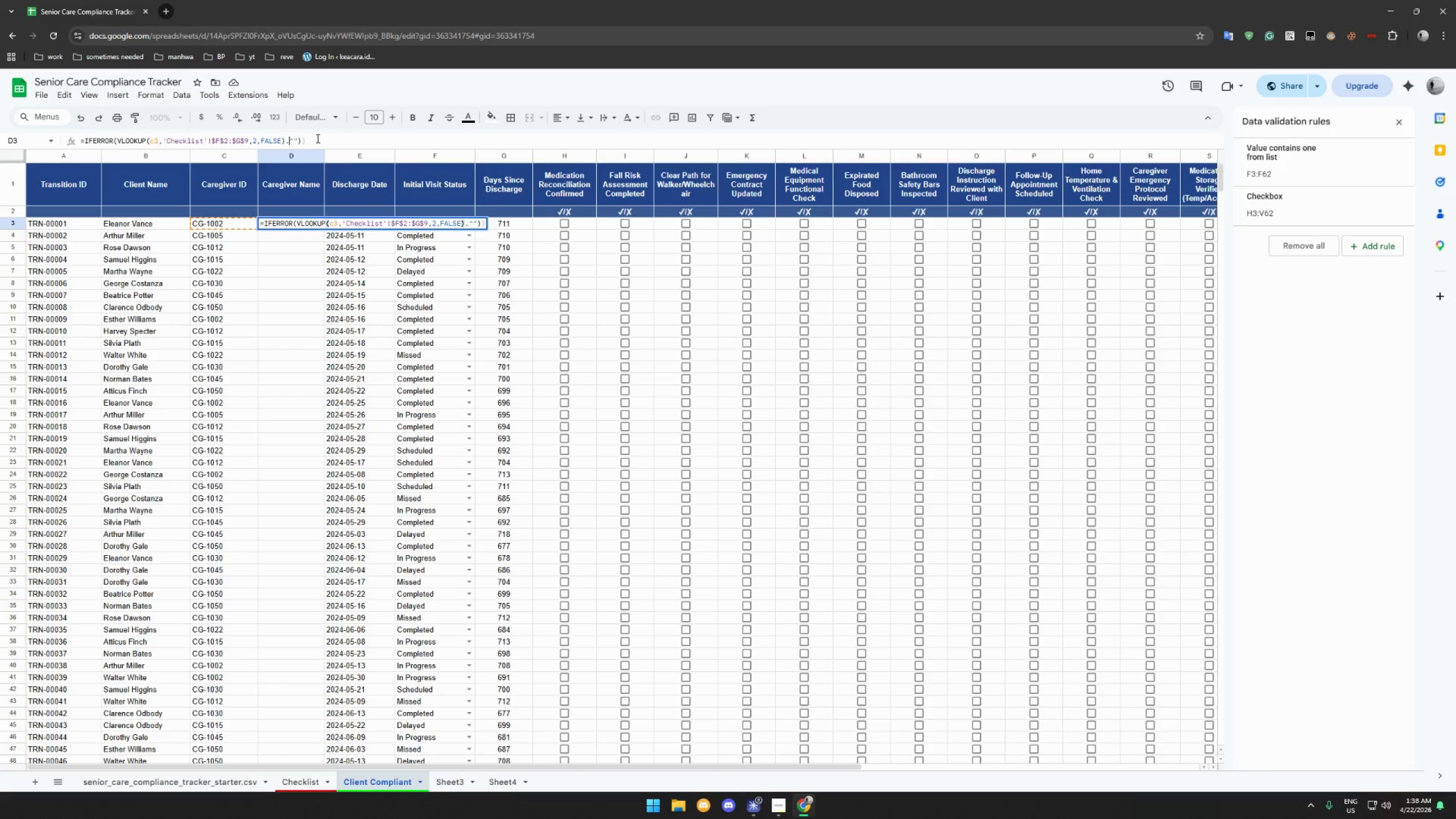 
key(Backspace)
 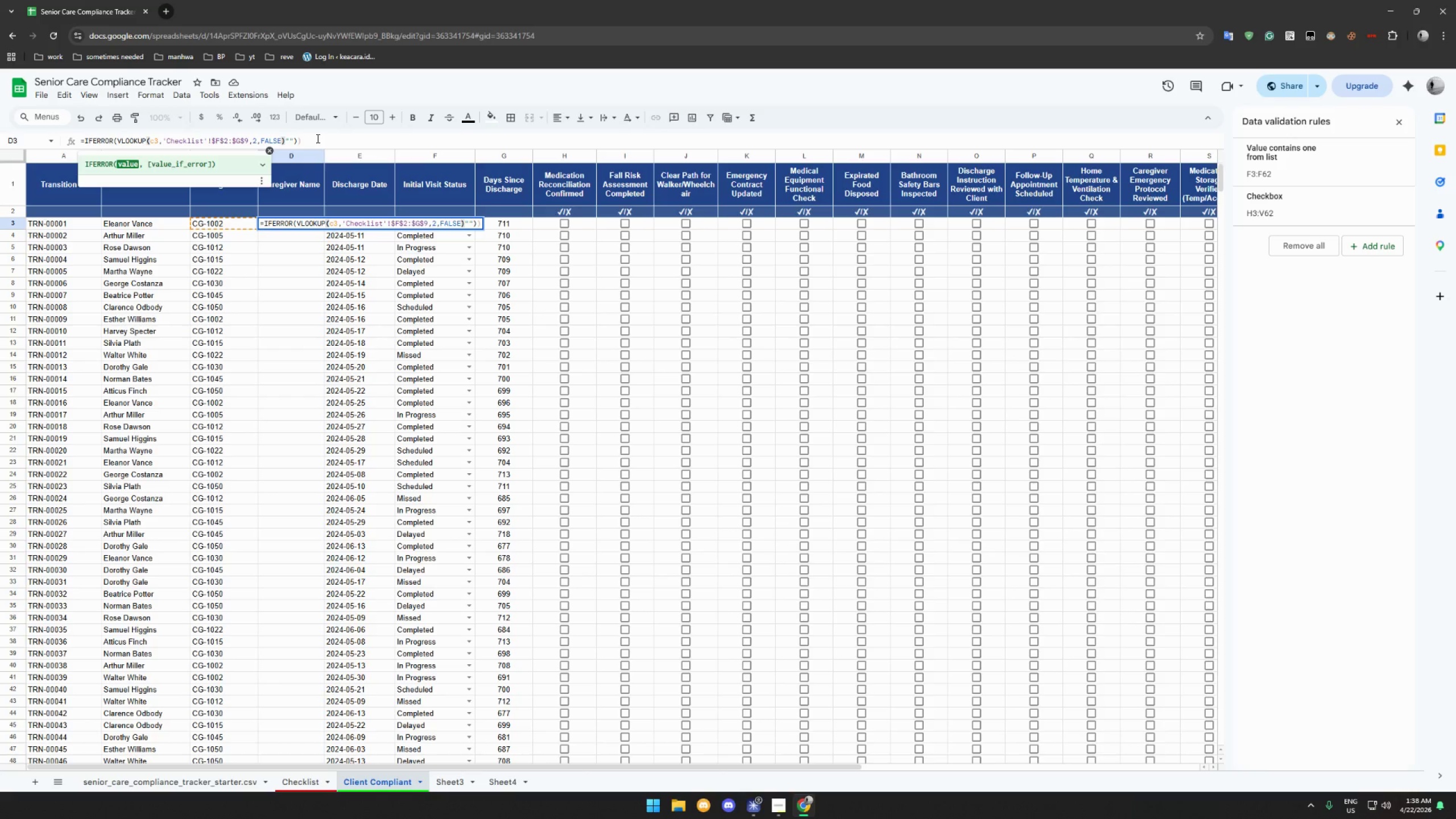 
key(Comma)
 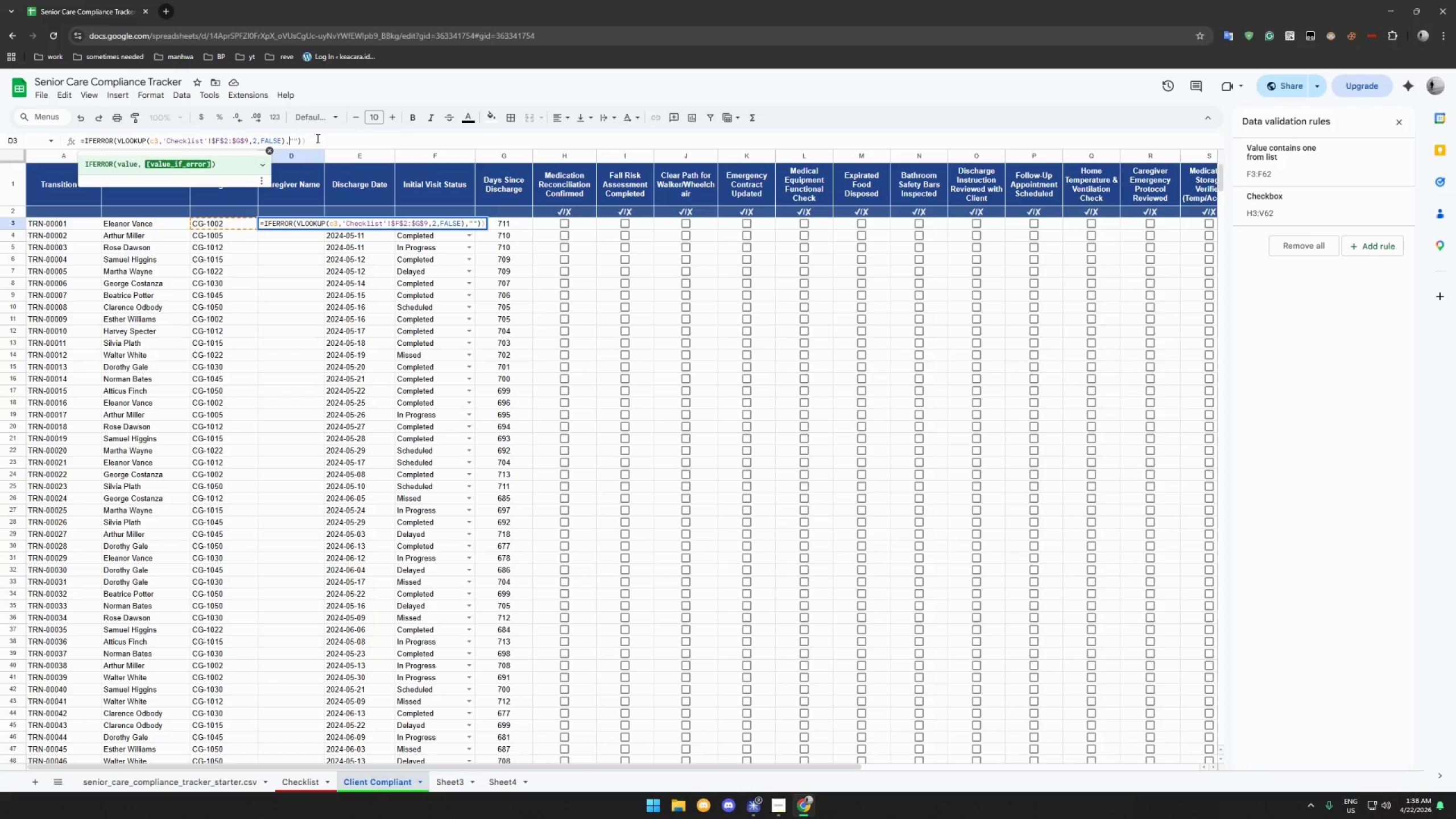 
key(ArrowRight)
 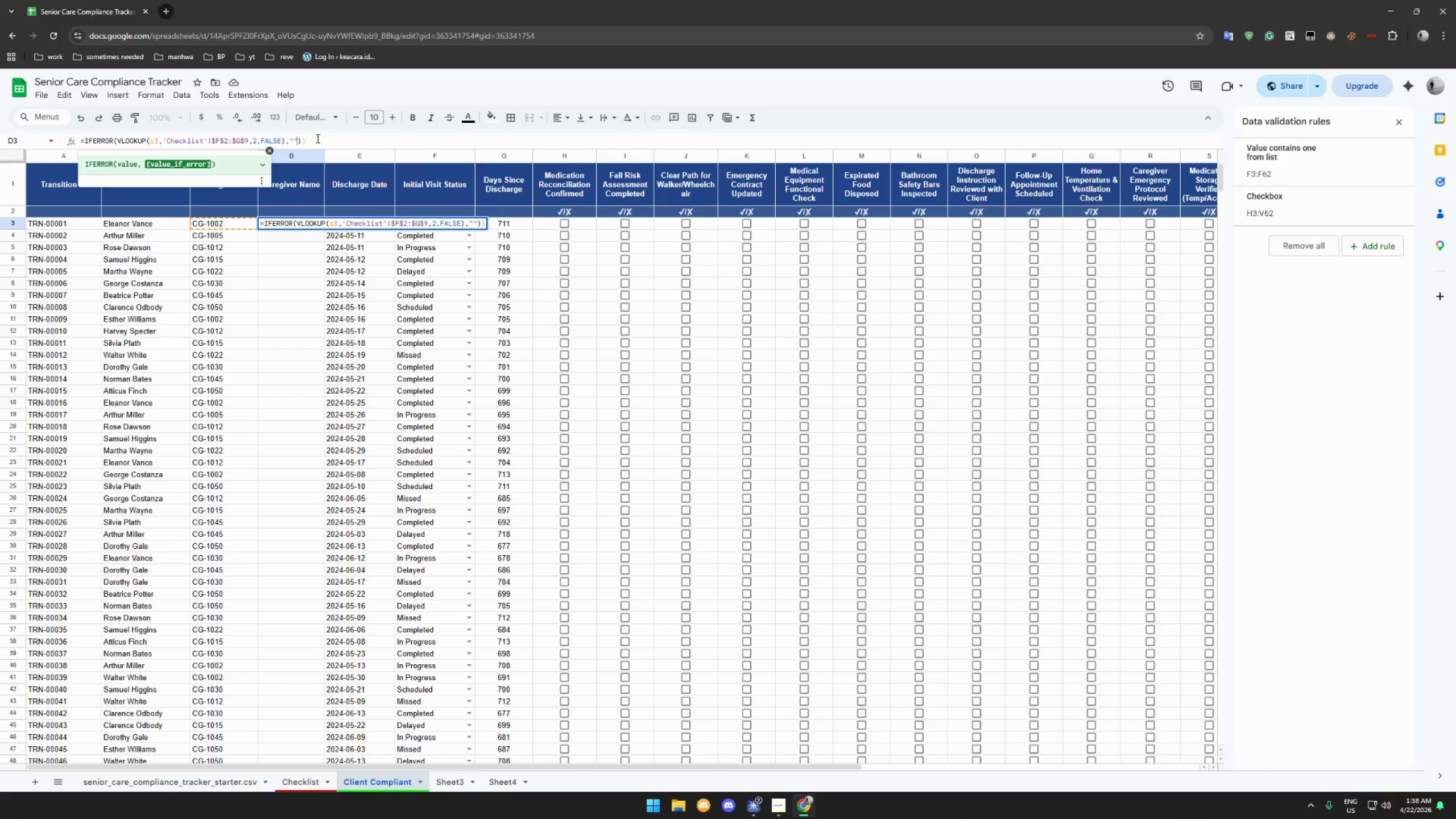 
key(ArrowRight)
 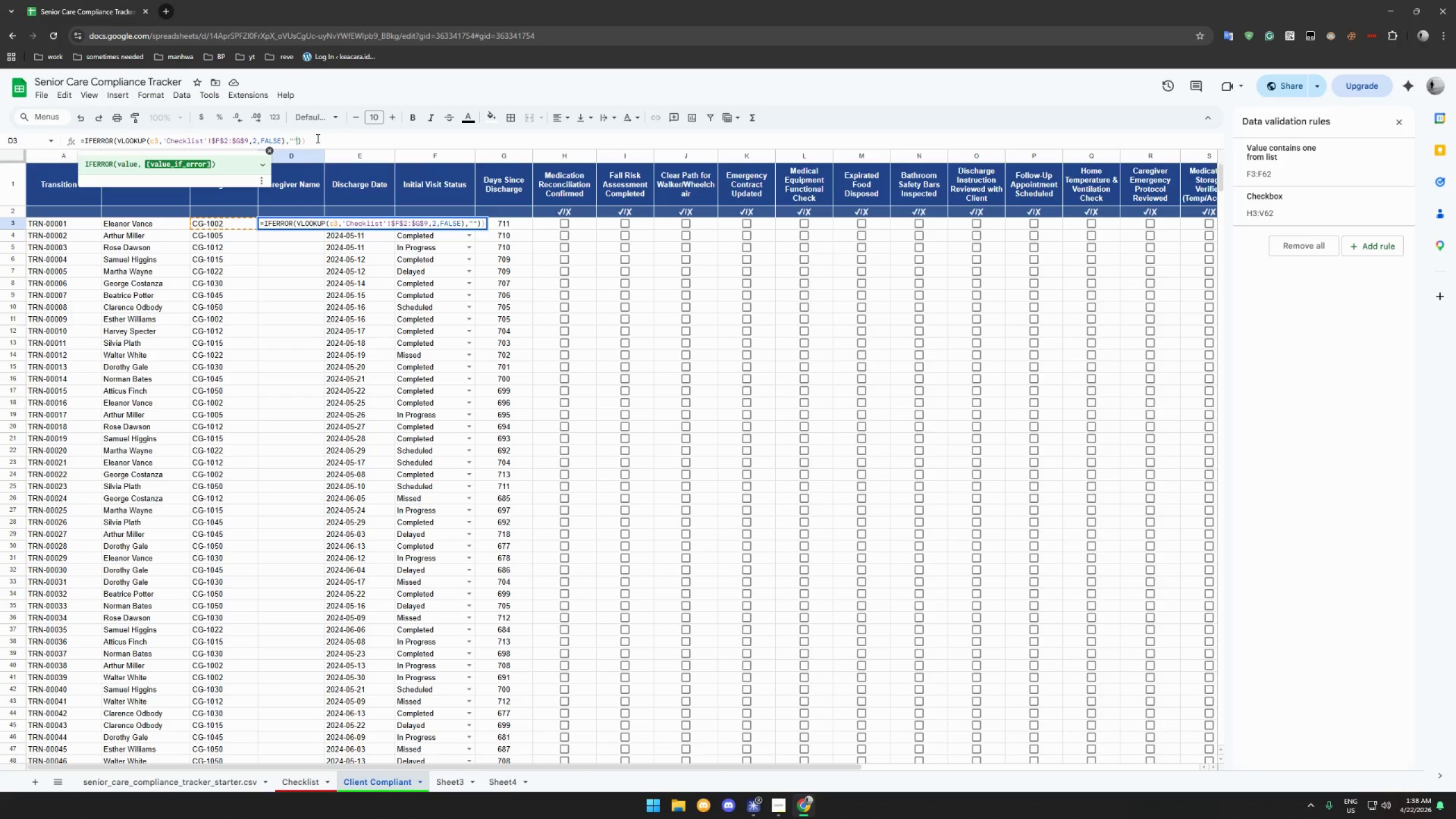 
key(ArrowRight)
 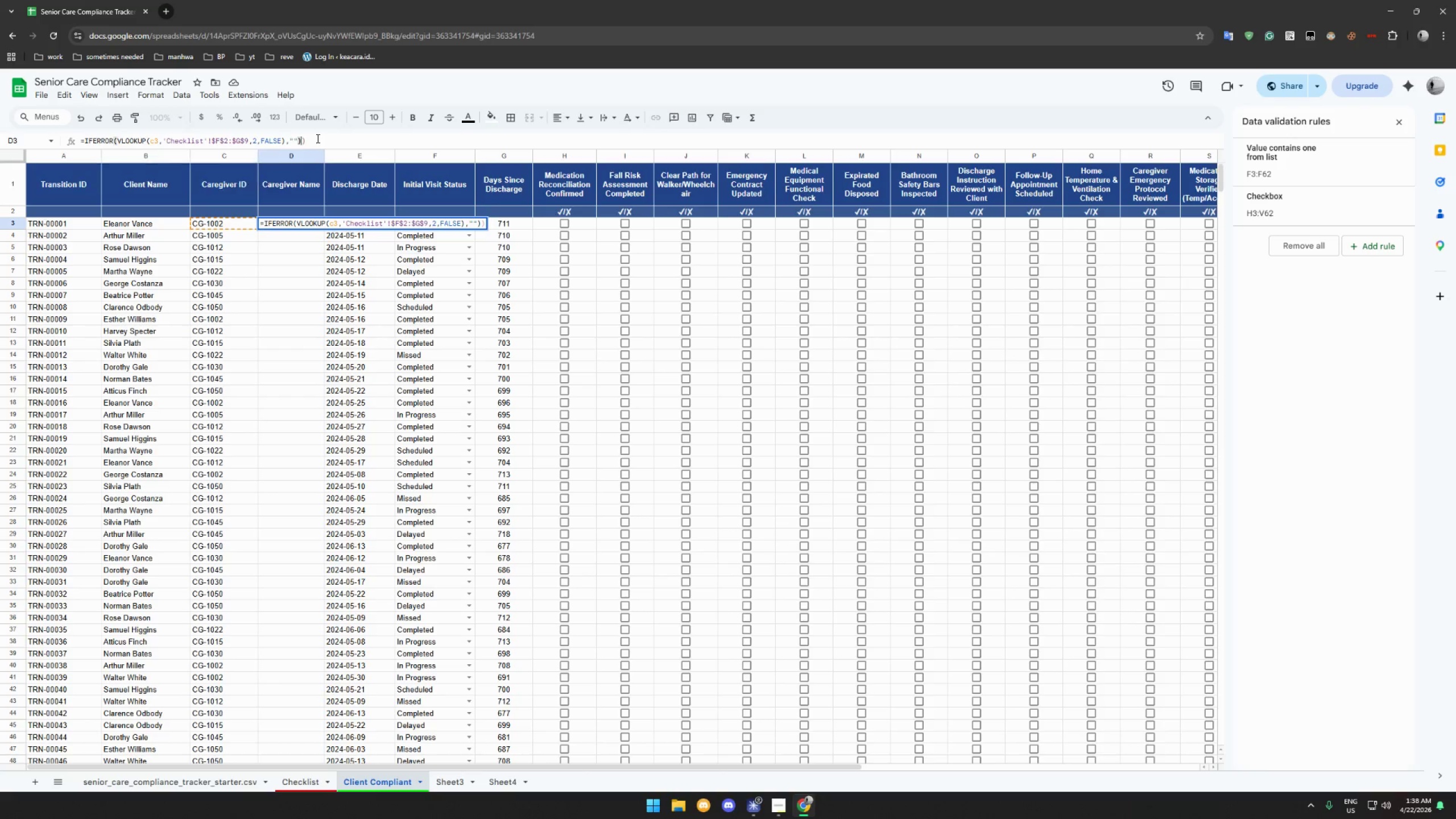 
key(ArrowRight)
 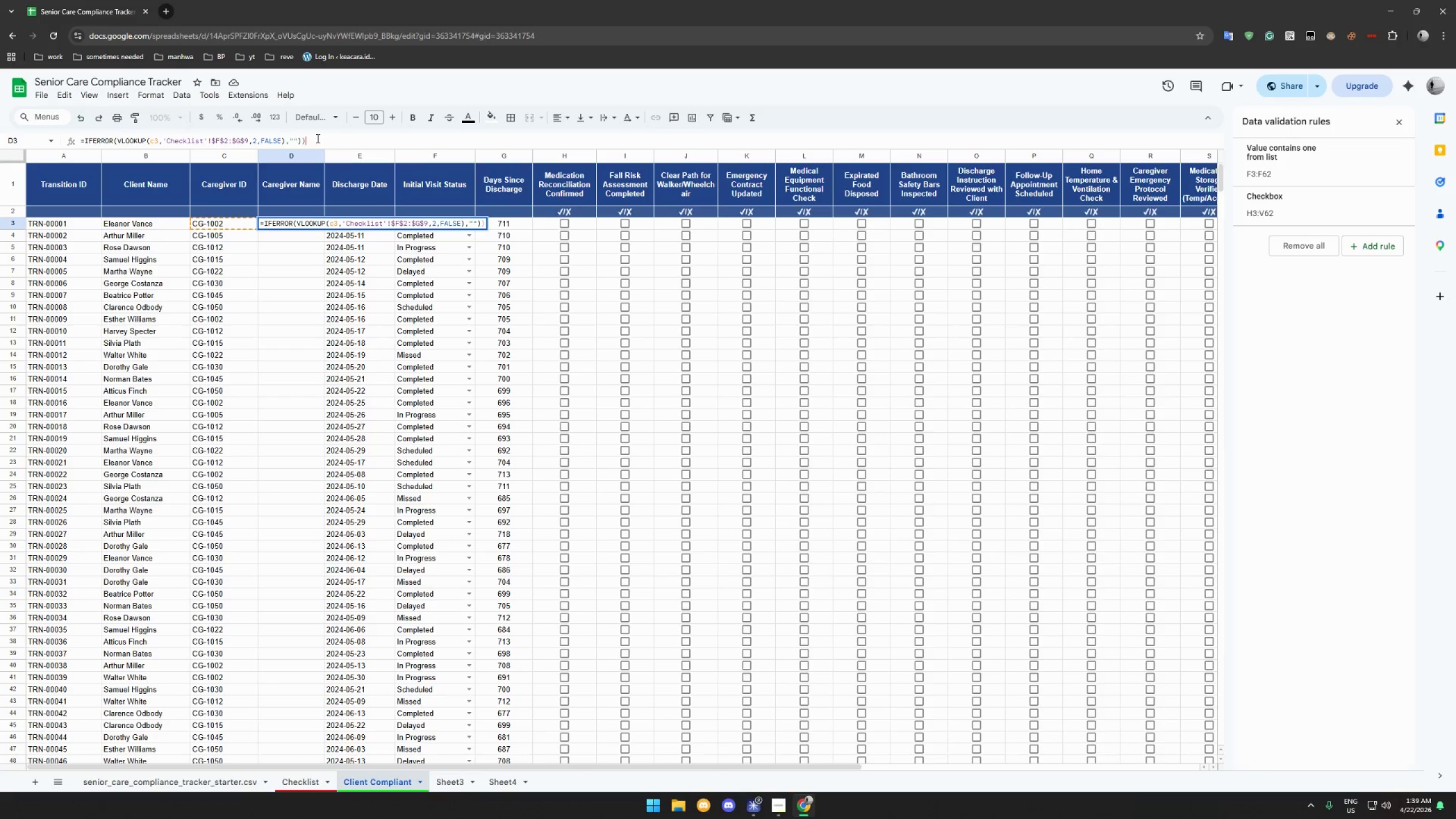 
key(Backspace)
 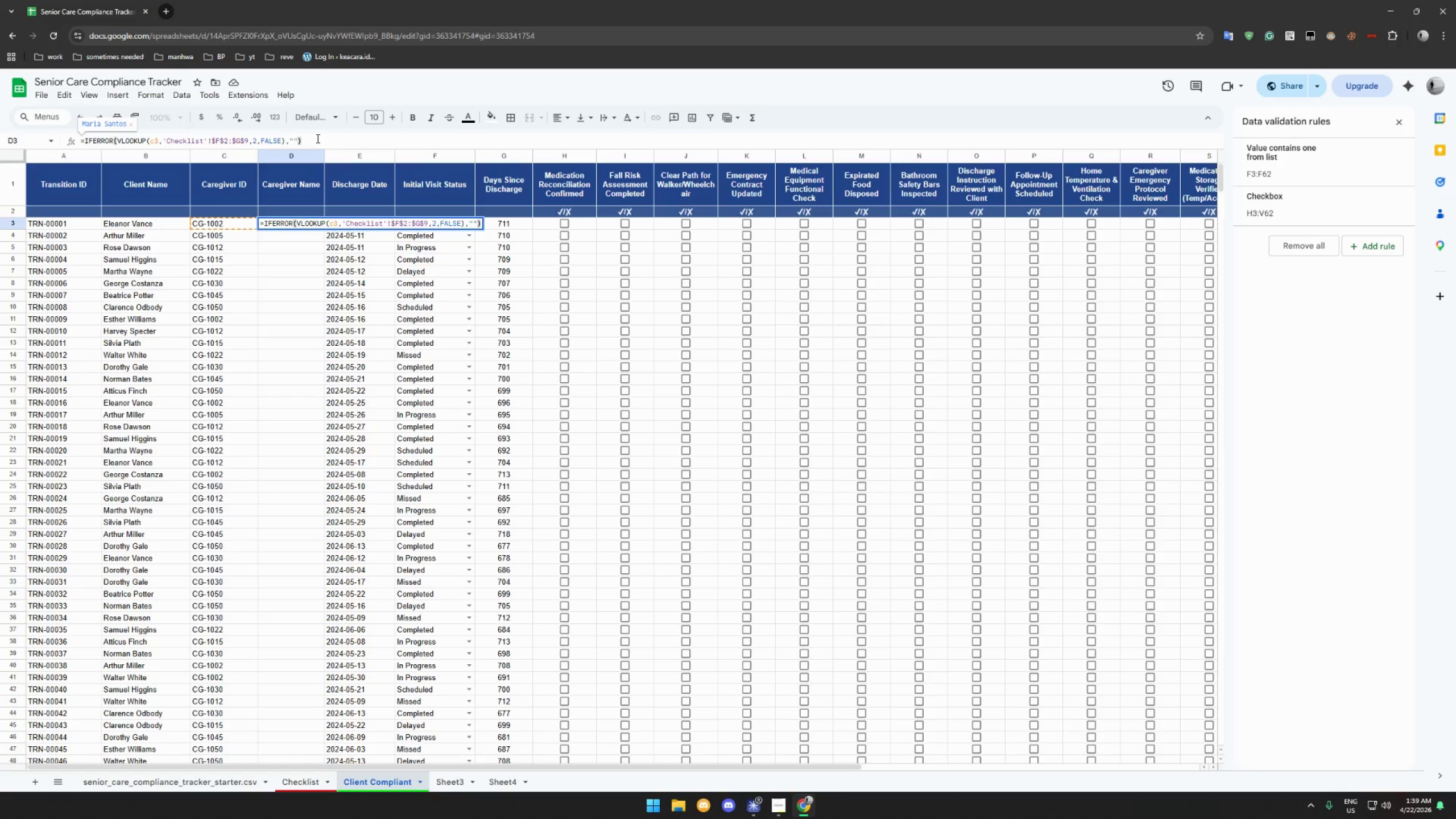 
key(Enter)
 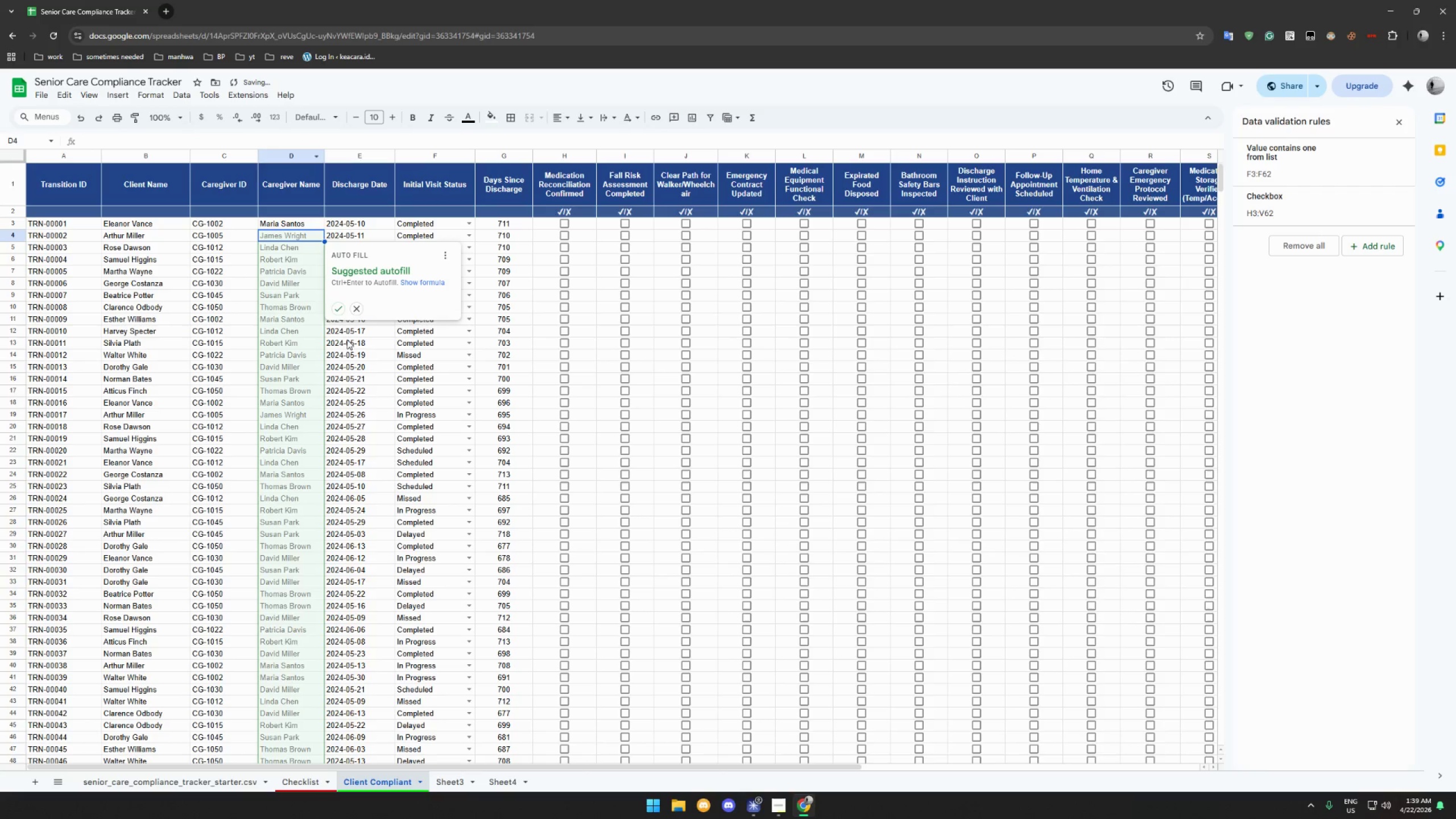 
left_click([341, 312])
 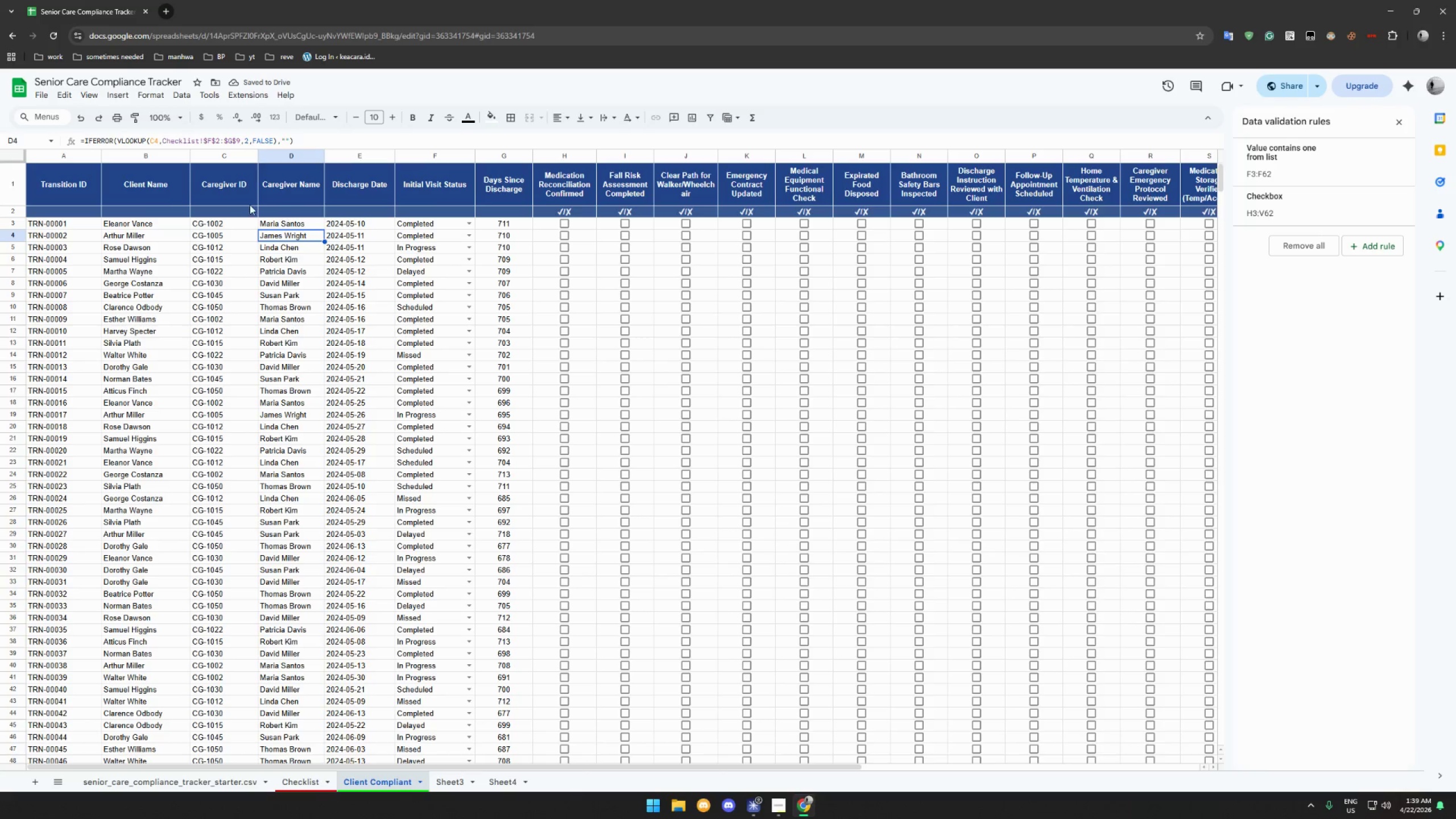 
left_click([11, 187])
 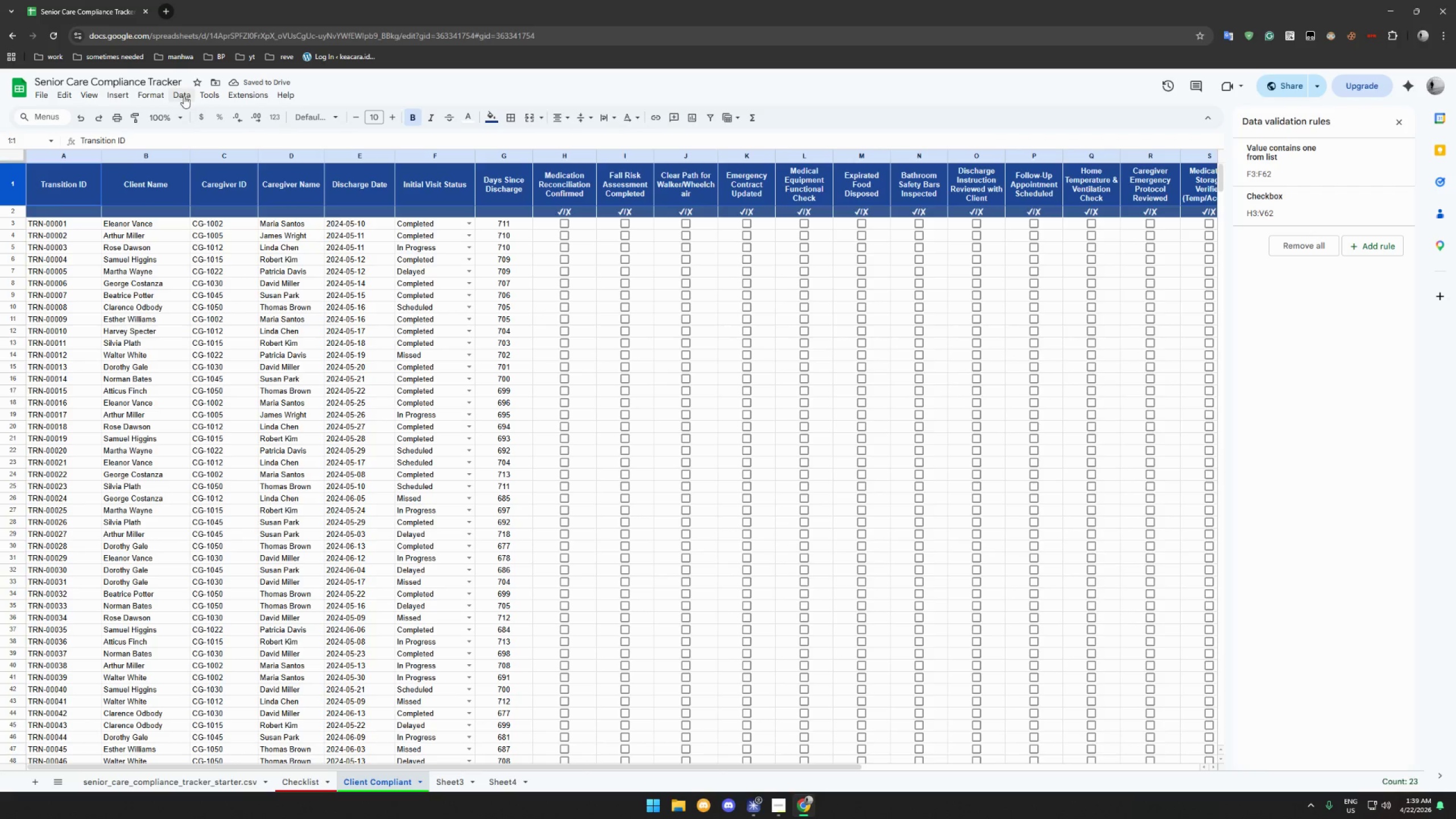 
left_click([152, 98])
 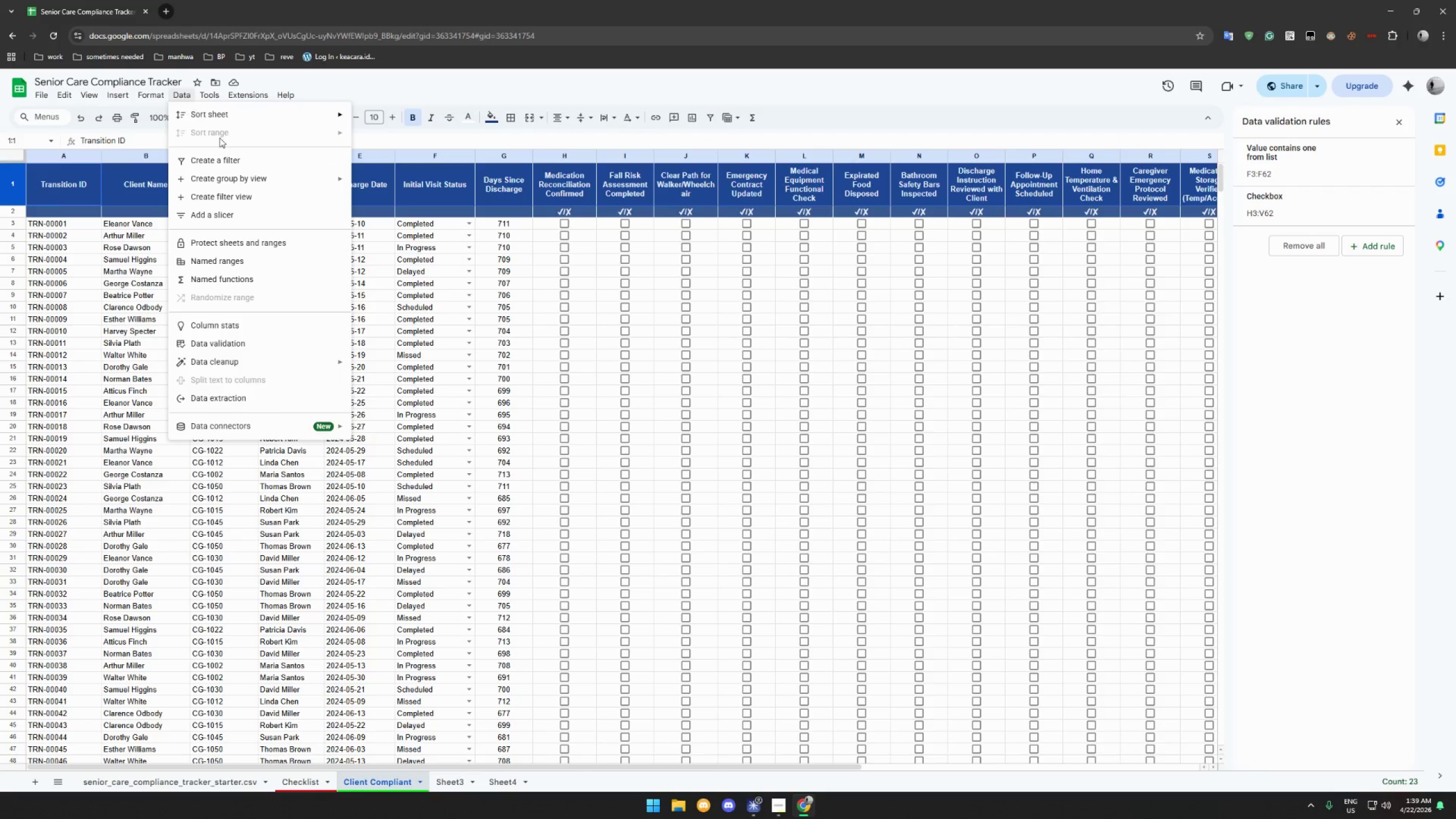 
left_click([245, 154])
 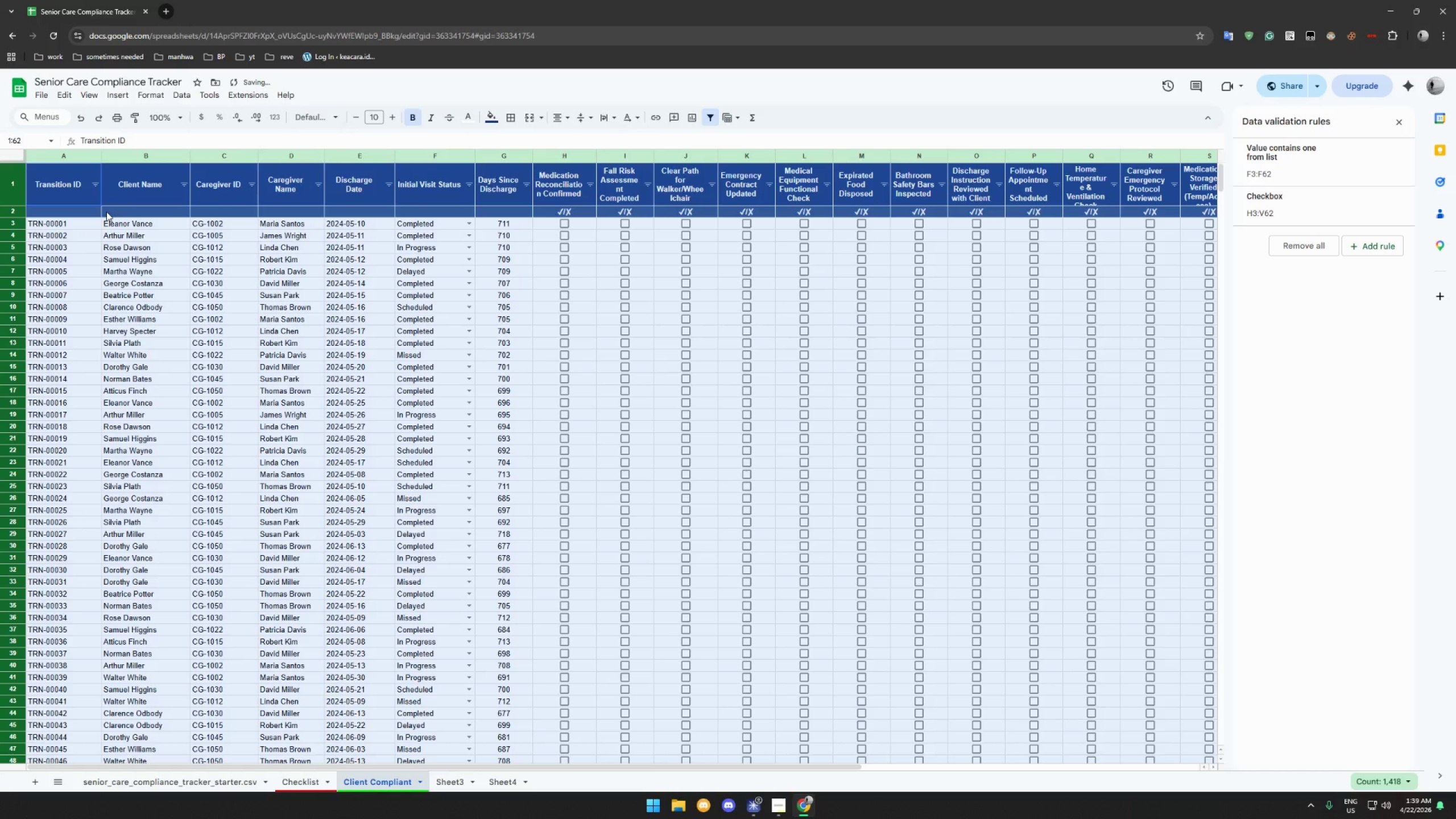 
left_click([110, 217])
 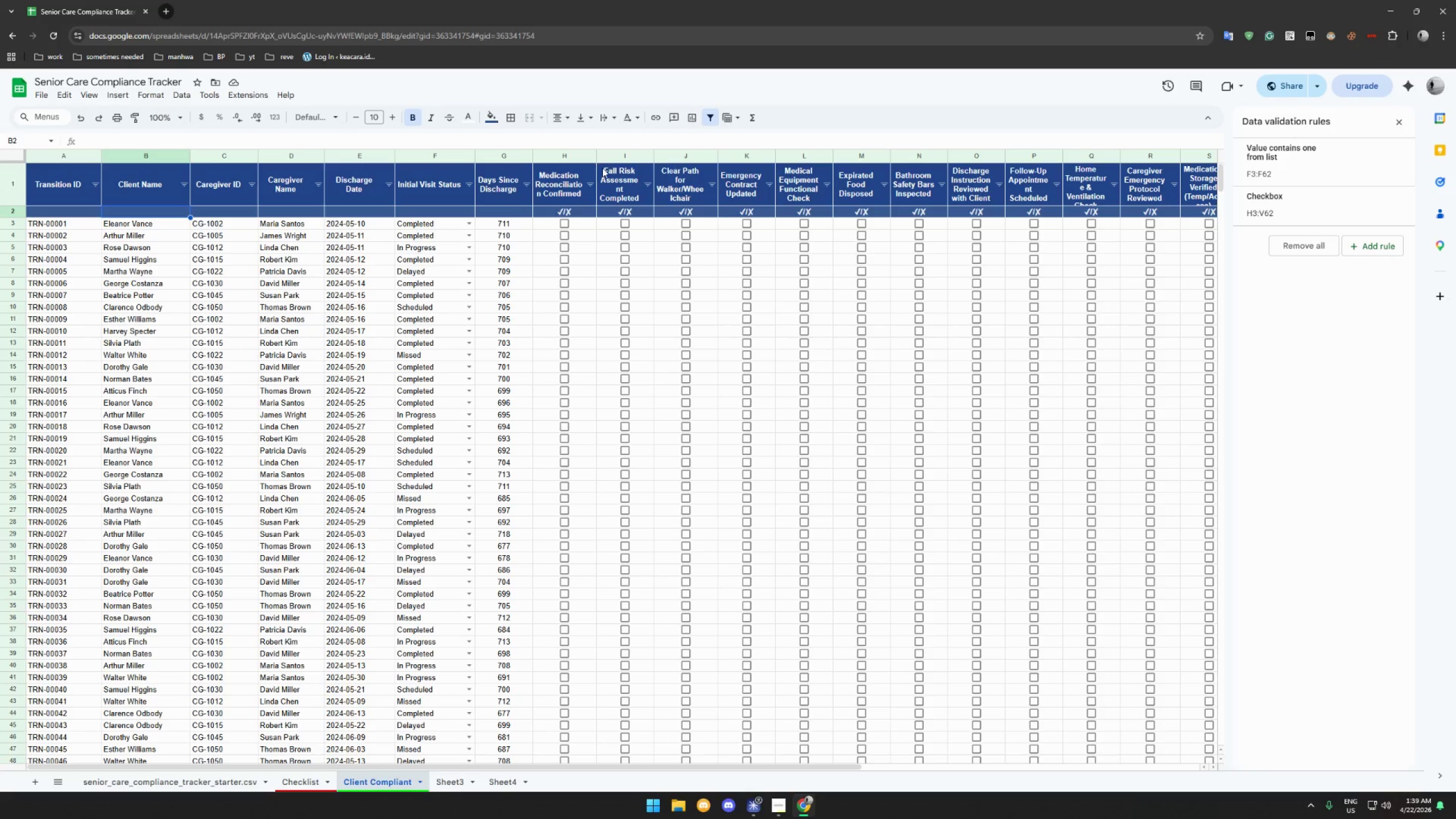 
wait(7.98)
 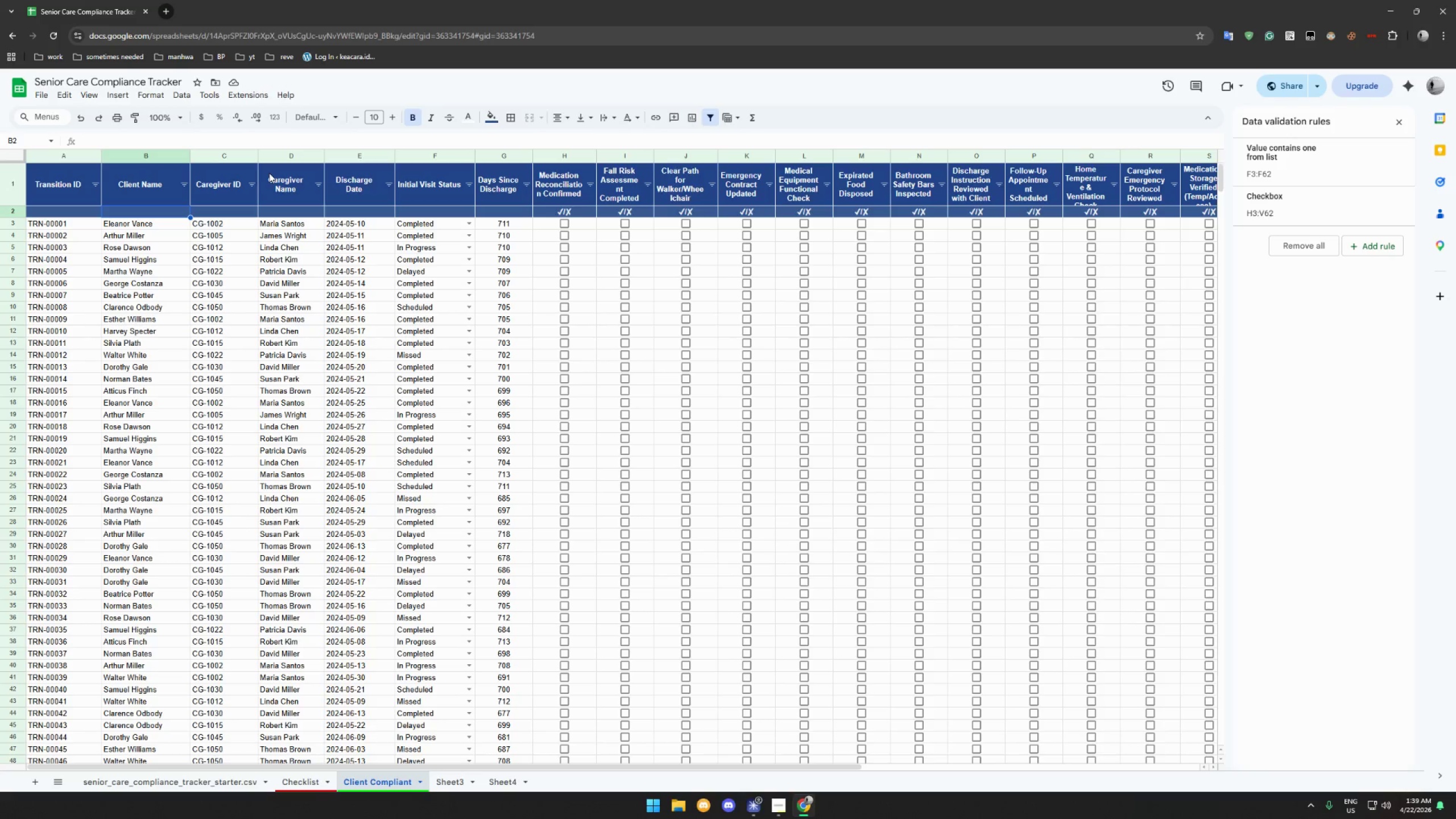 
left_click([654, 160])
 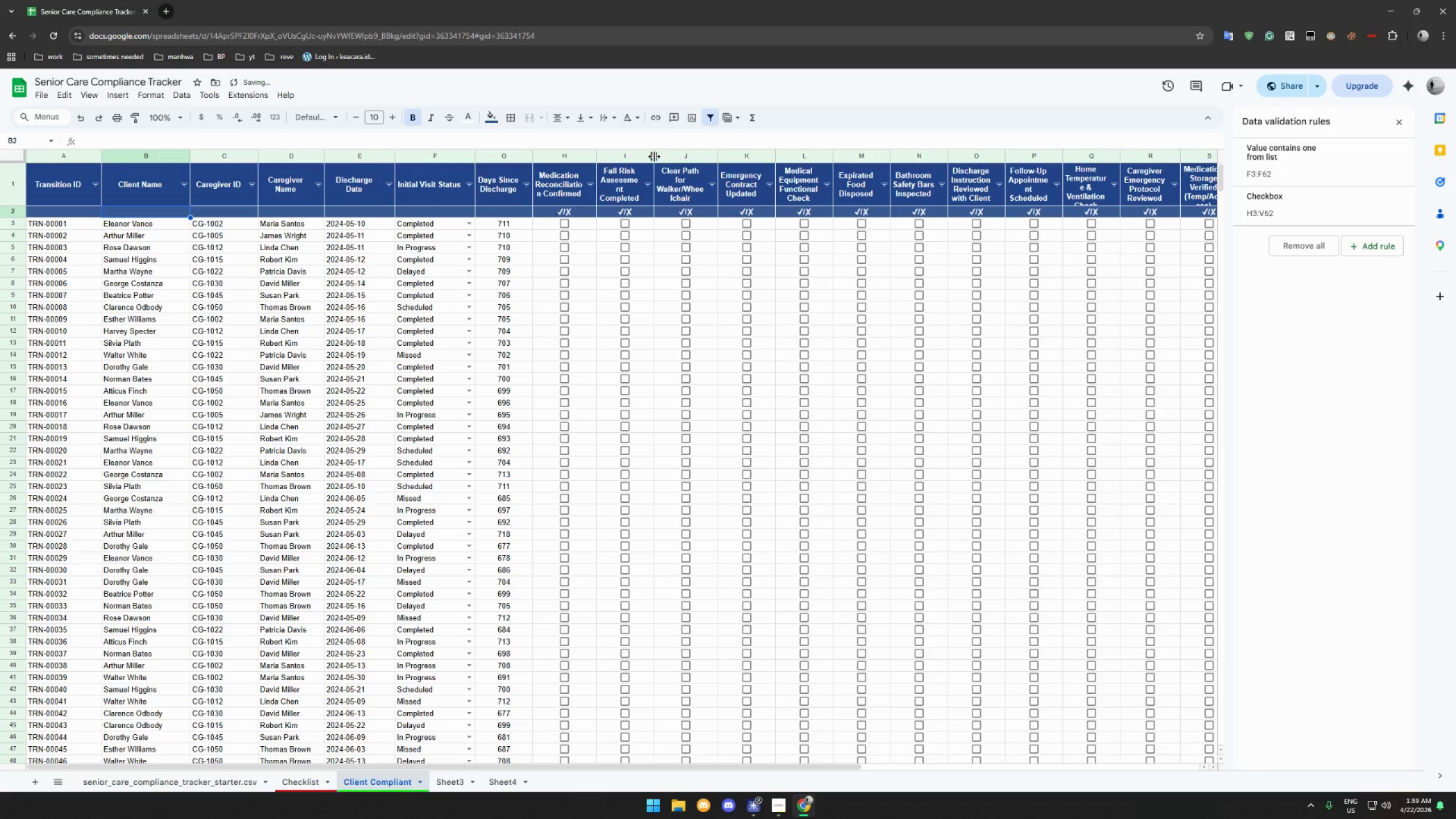 
left_click_drag(start_coordinate=[654, 156], to_coordinate=[662, 156])
 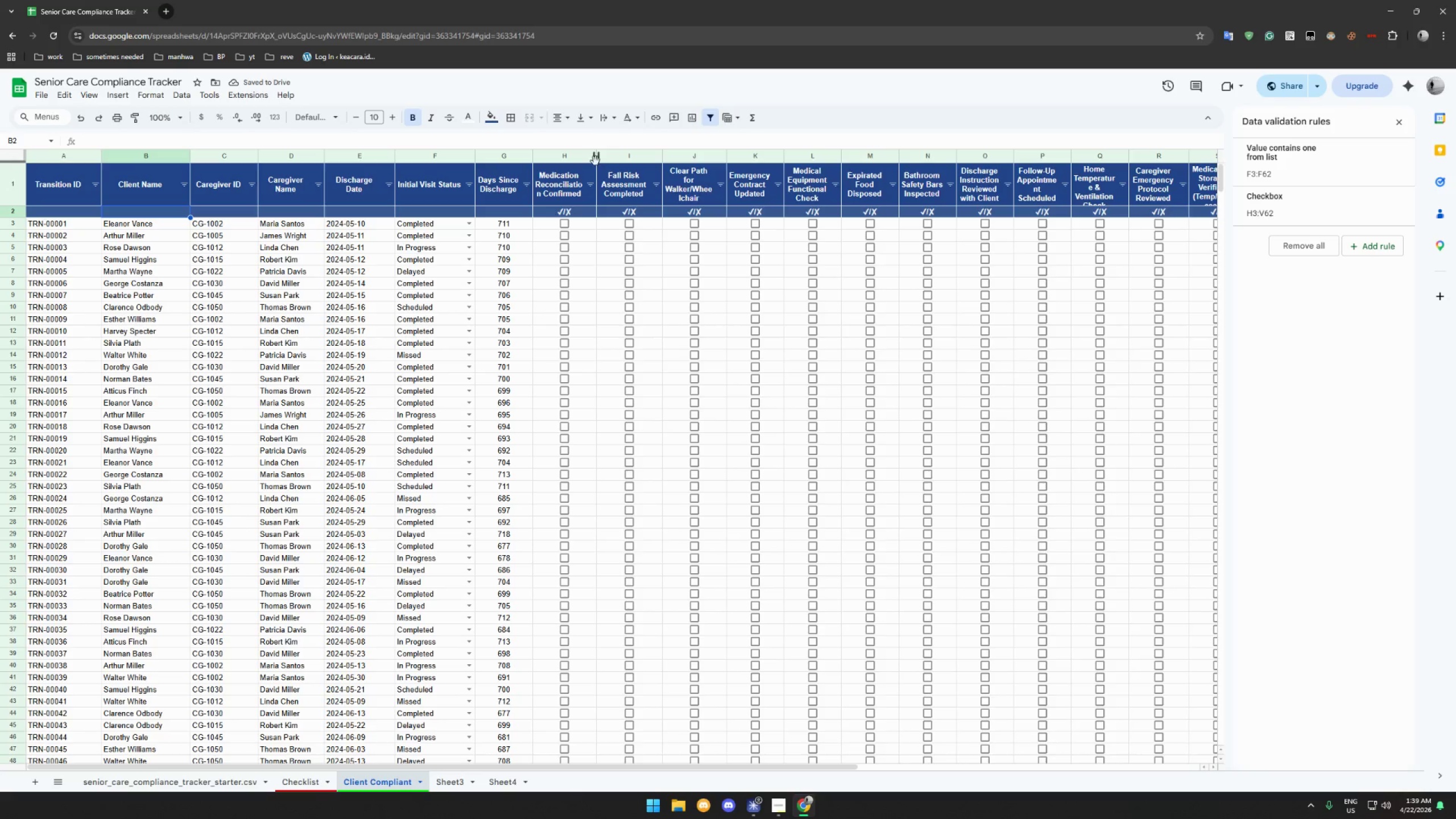 
left_click_drag(start_coordinate=[597, 158], to_coordinate=[605, 158])
 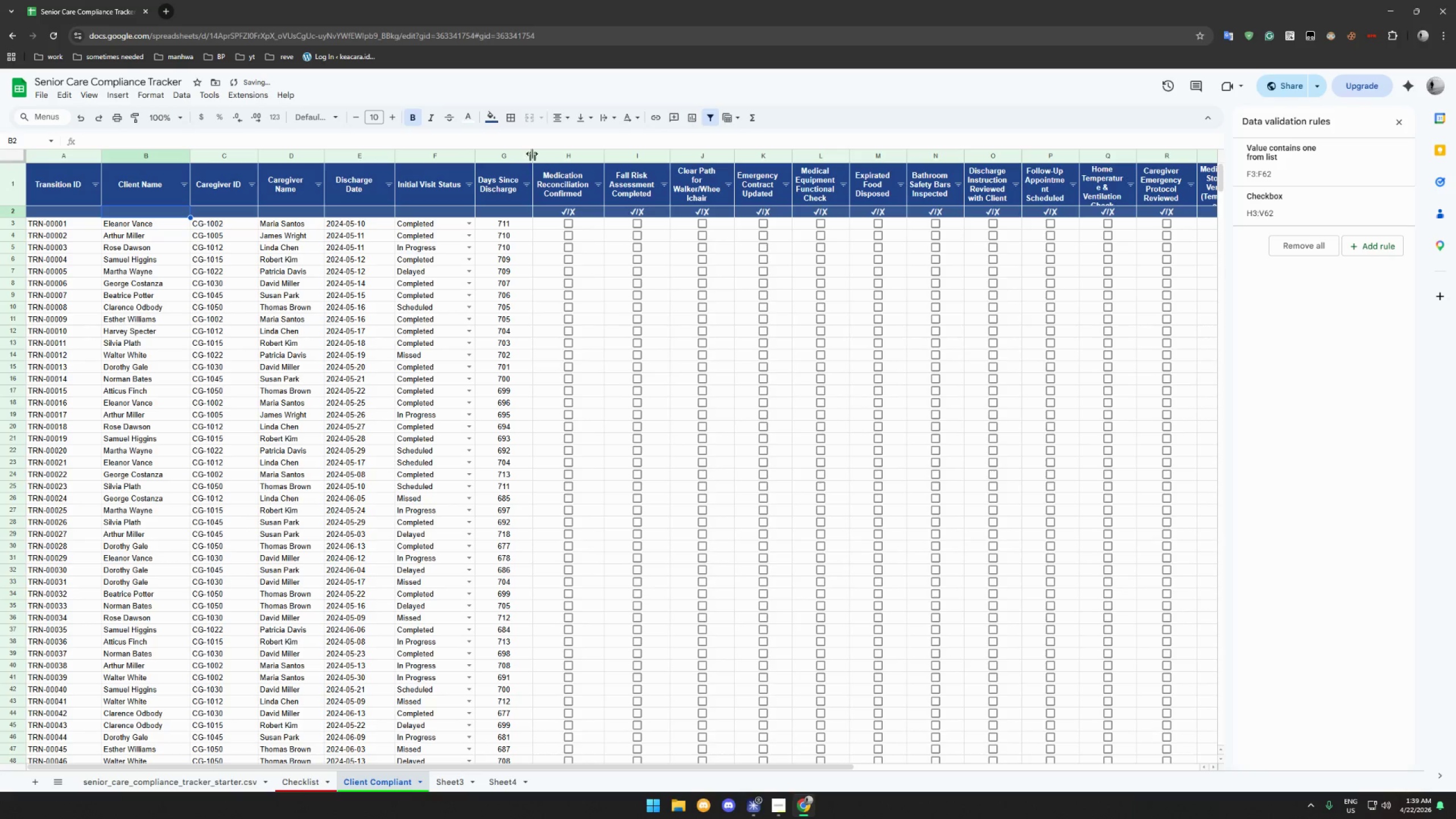 
left_click_drag(start_coordinate=[533, 154], to_coordinate=[537, 154])
 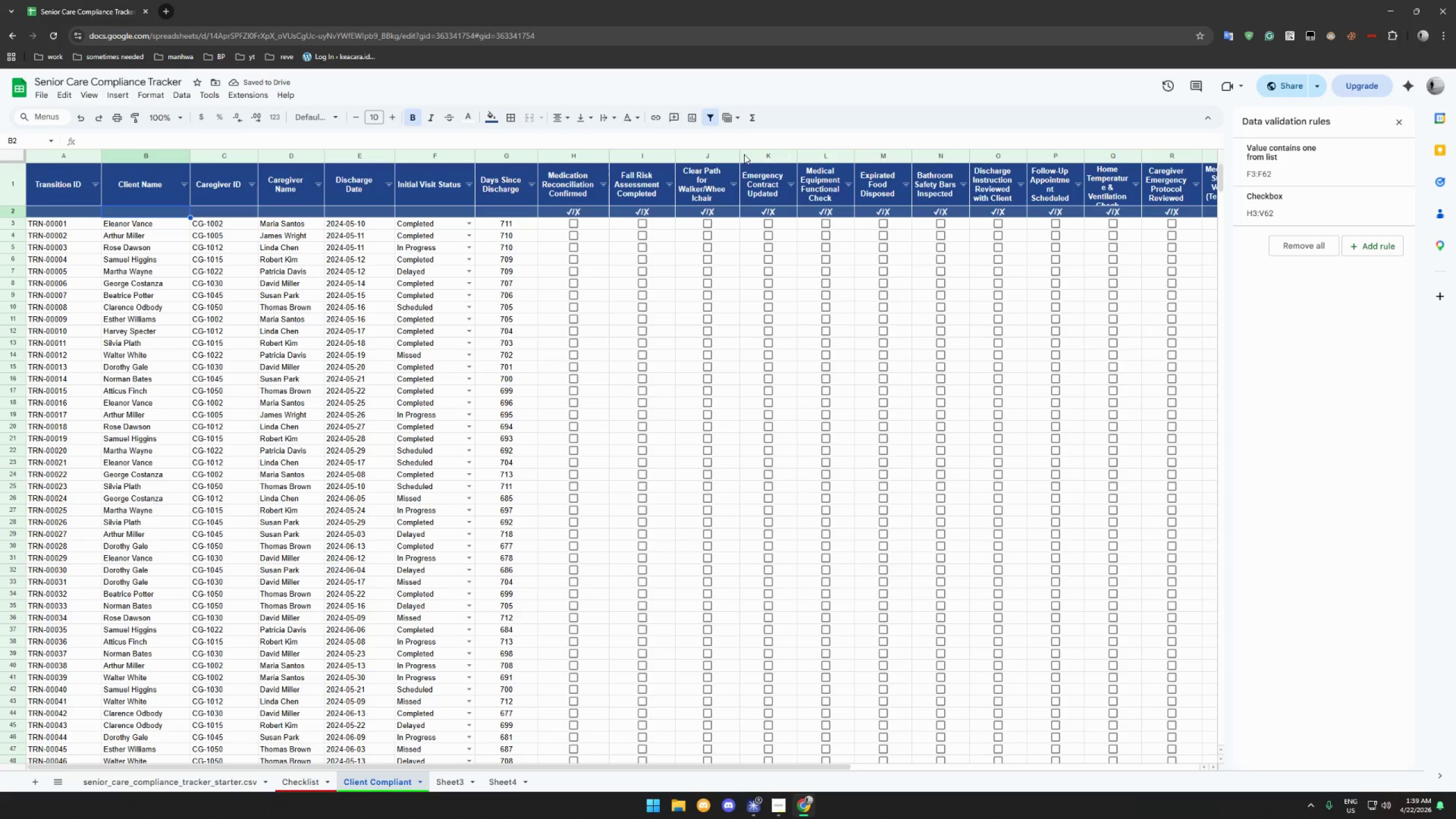 
left_click_drag(start_coordinate=[739, 154], to_coordinate=[747, 155])
 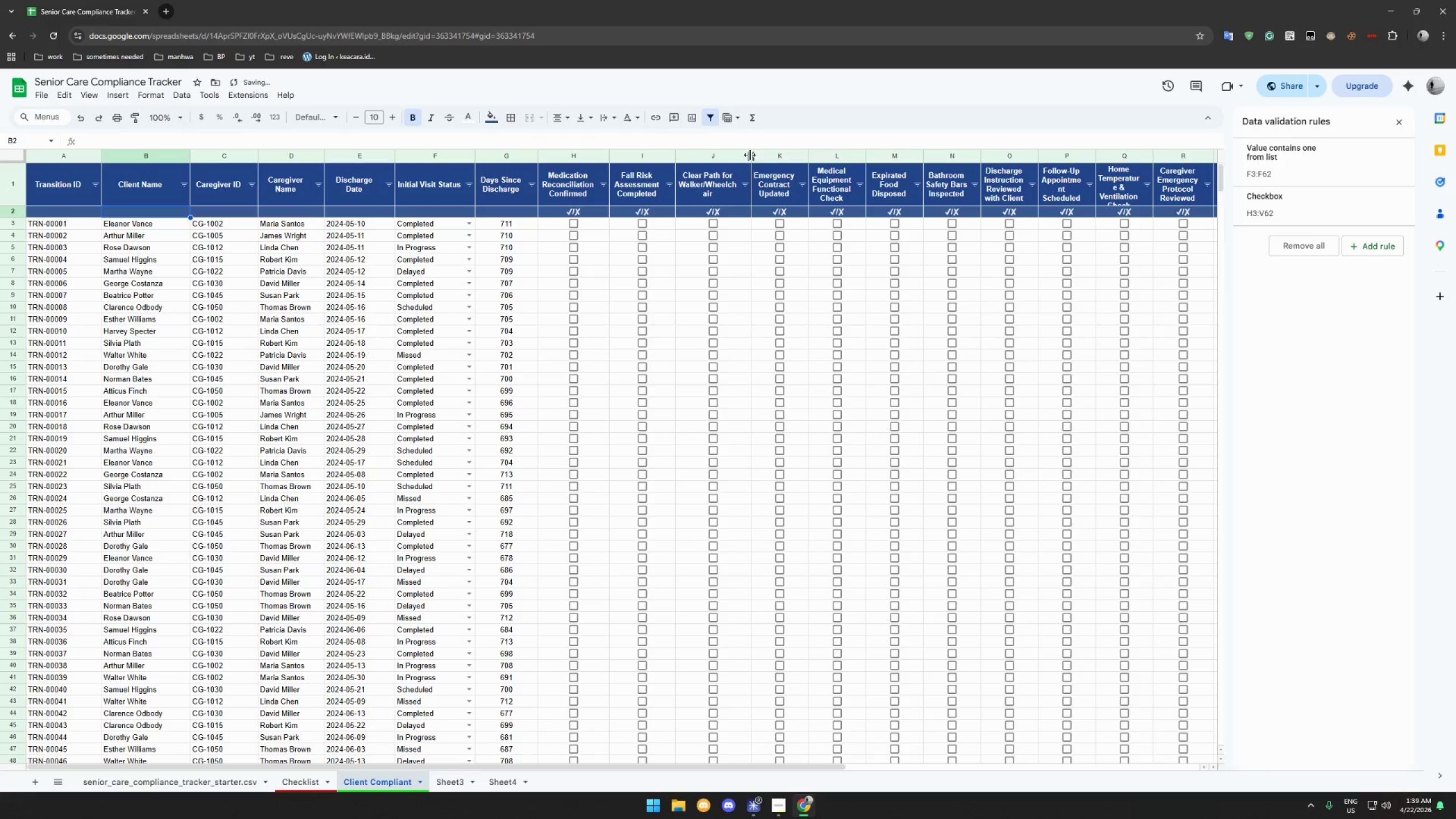 
left_click_drag(start_coordinate=[750, 155], to_coordinate=[755, 155])
 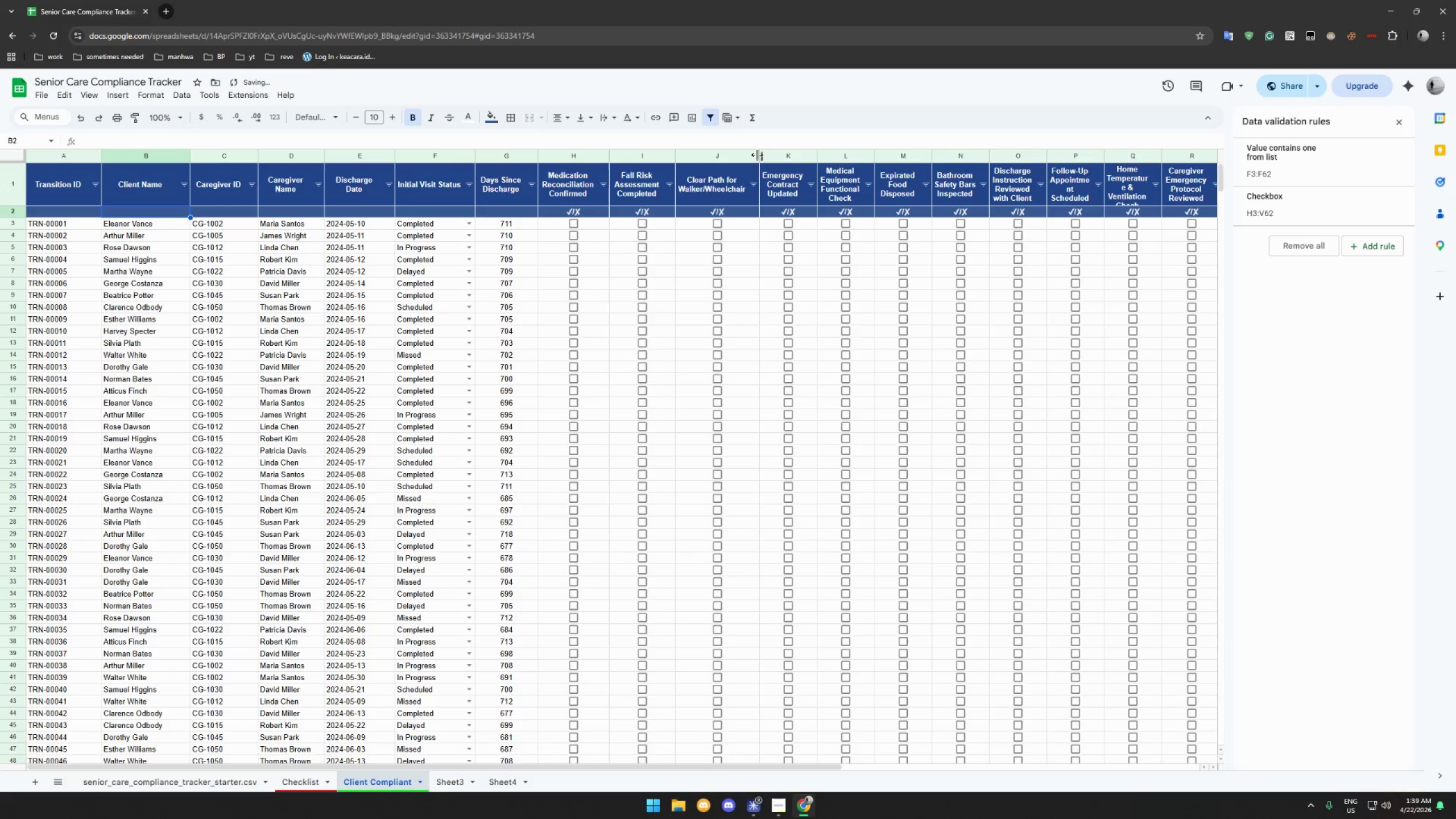 
left_click_drag(start_coordinate=[757, 155], to_coordinate=[744, 155])
 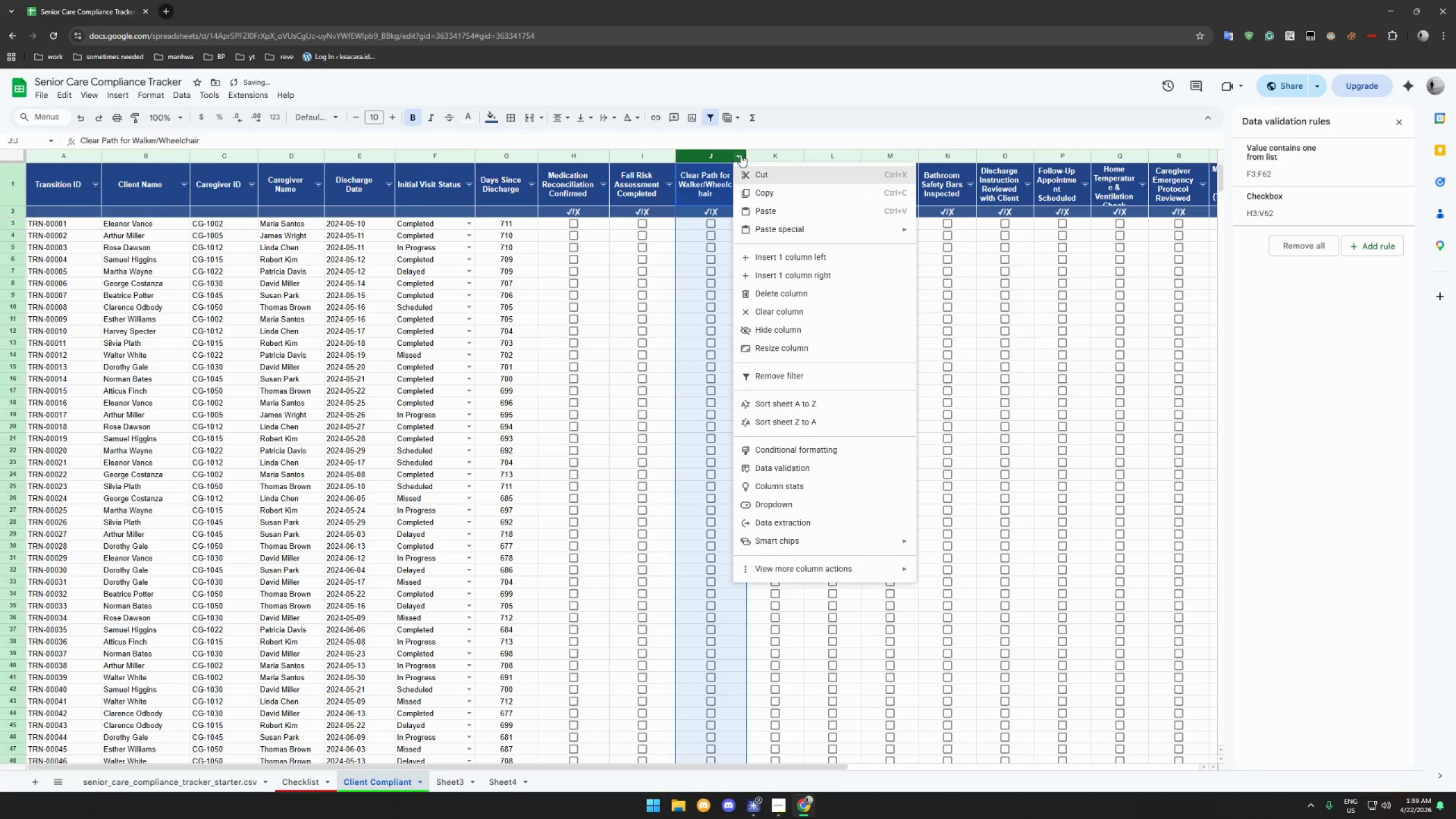 
left_click([718, 152])
 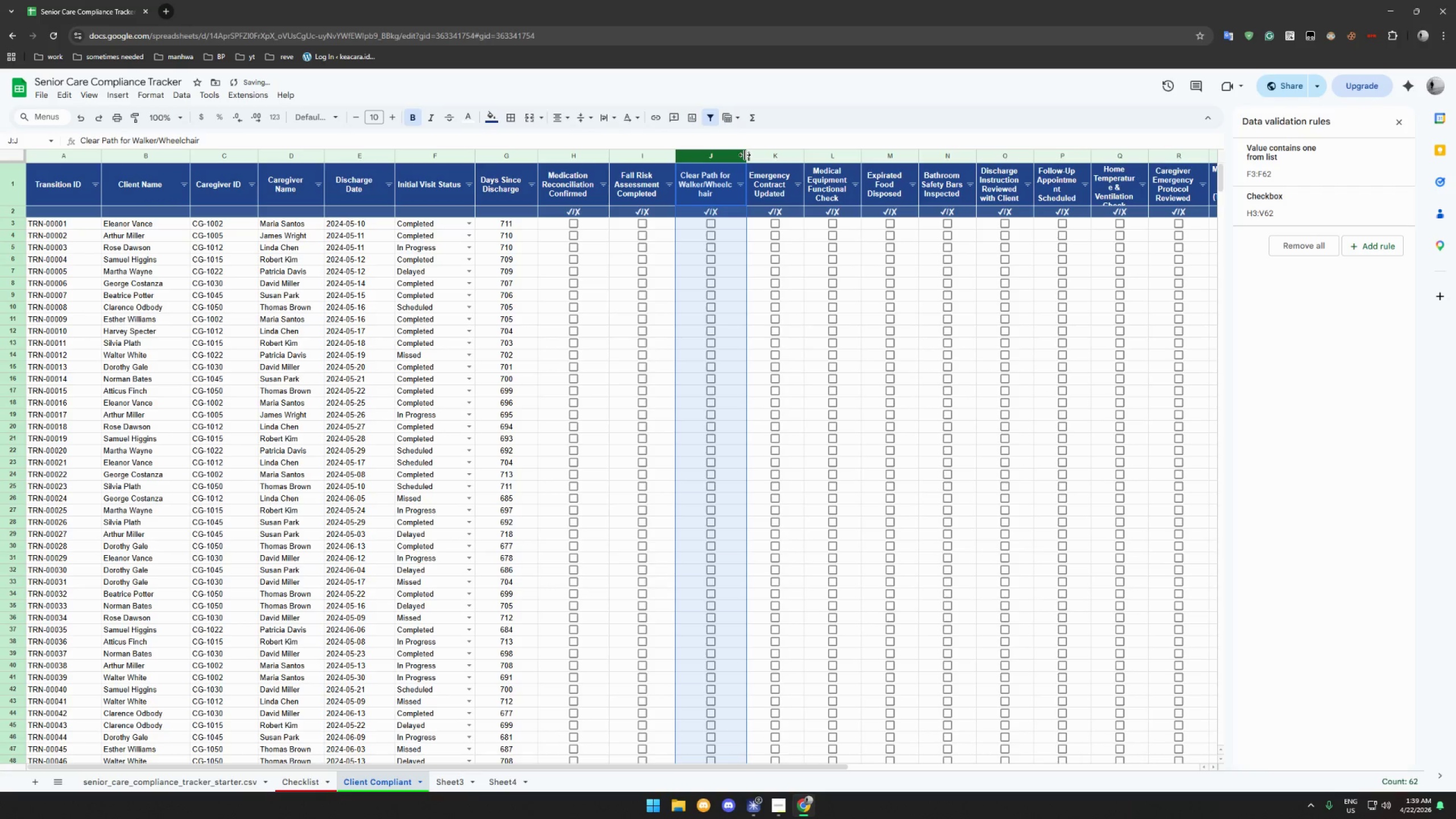 
left_click_drag(start_coordinate=[744, 155], to_coordinate=[741, 155])
 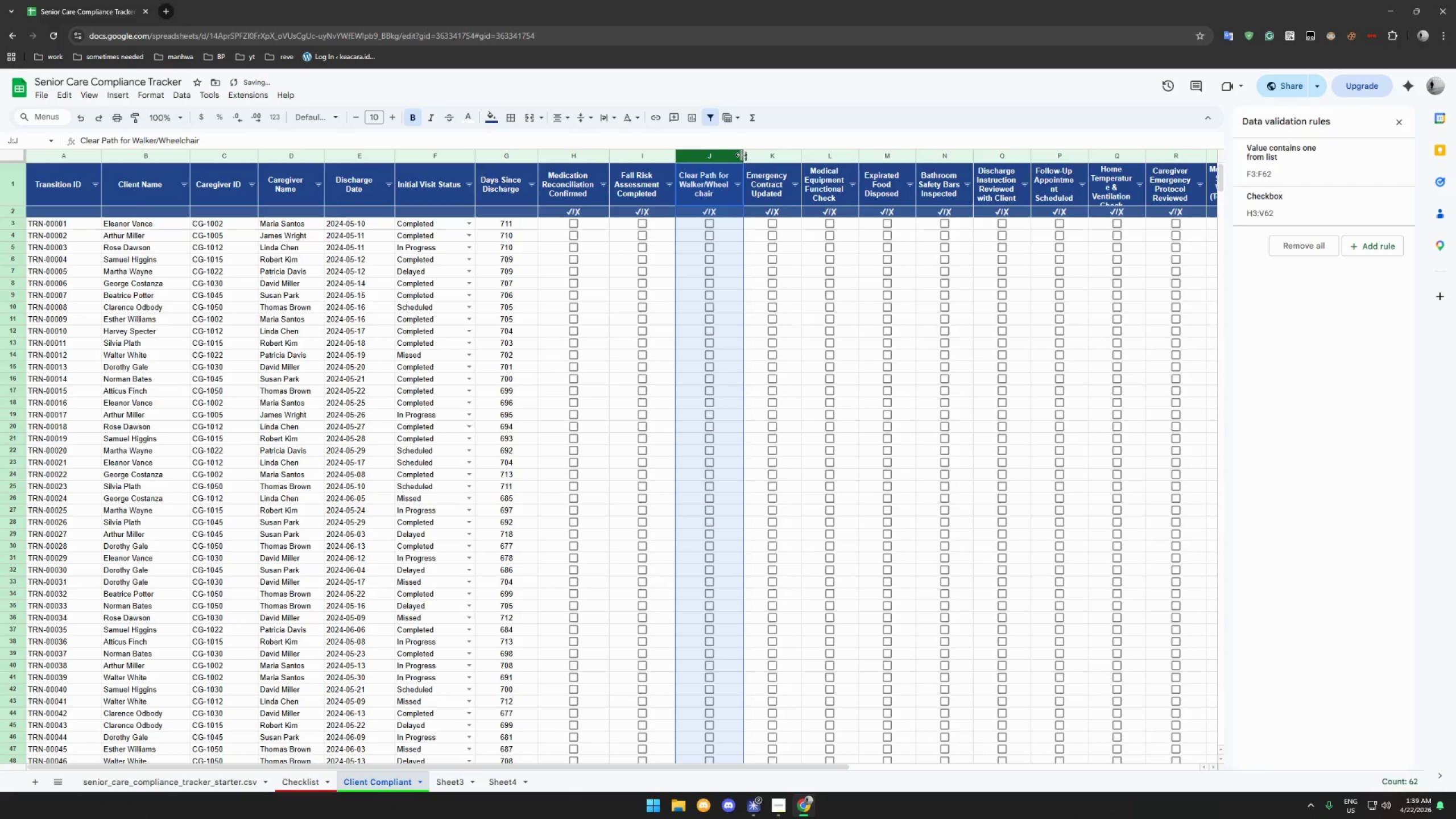 
left_click_drag(start_coordinate=[741, 155], to_coordinate=[736, 155])
 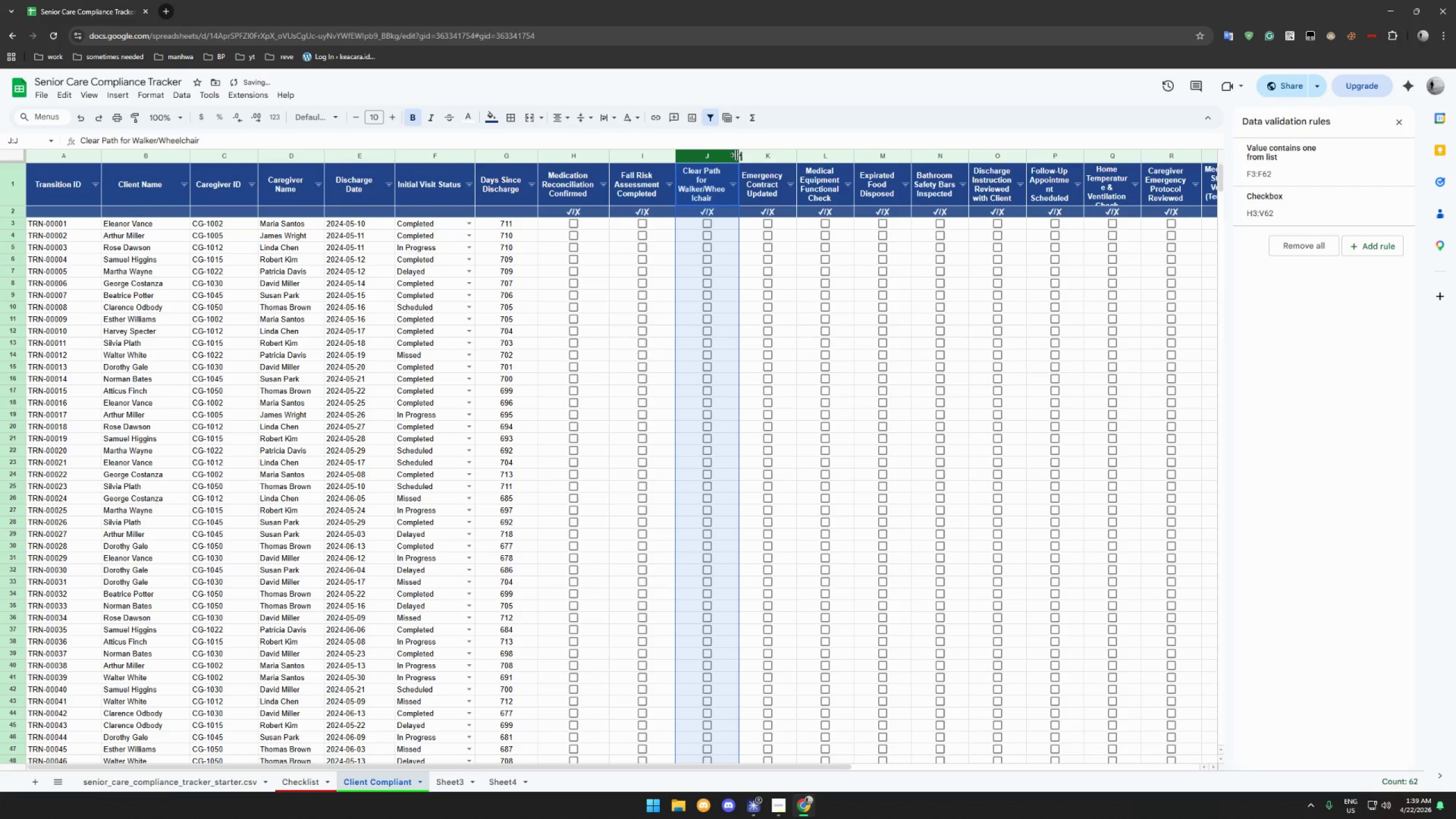 
left_click_drag(start_coordinate=[736, 155], to_coordinate=[741, 155])
 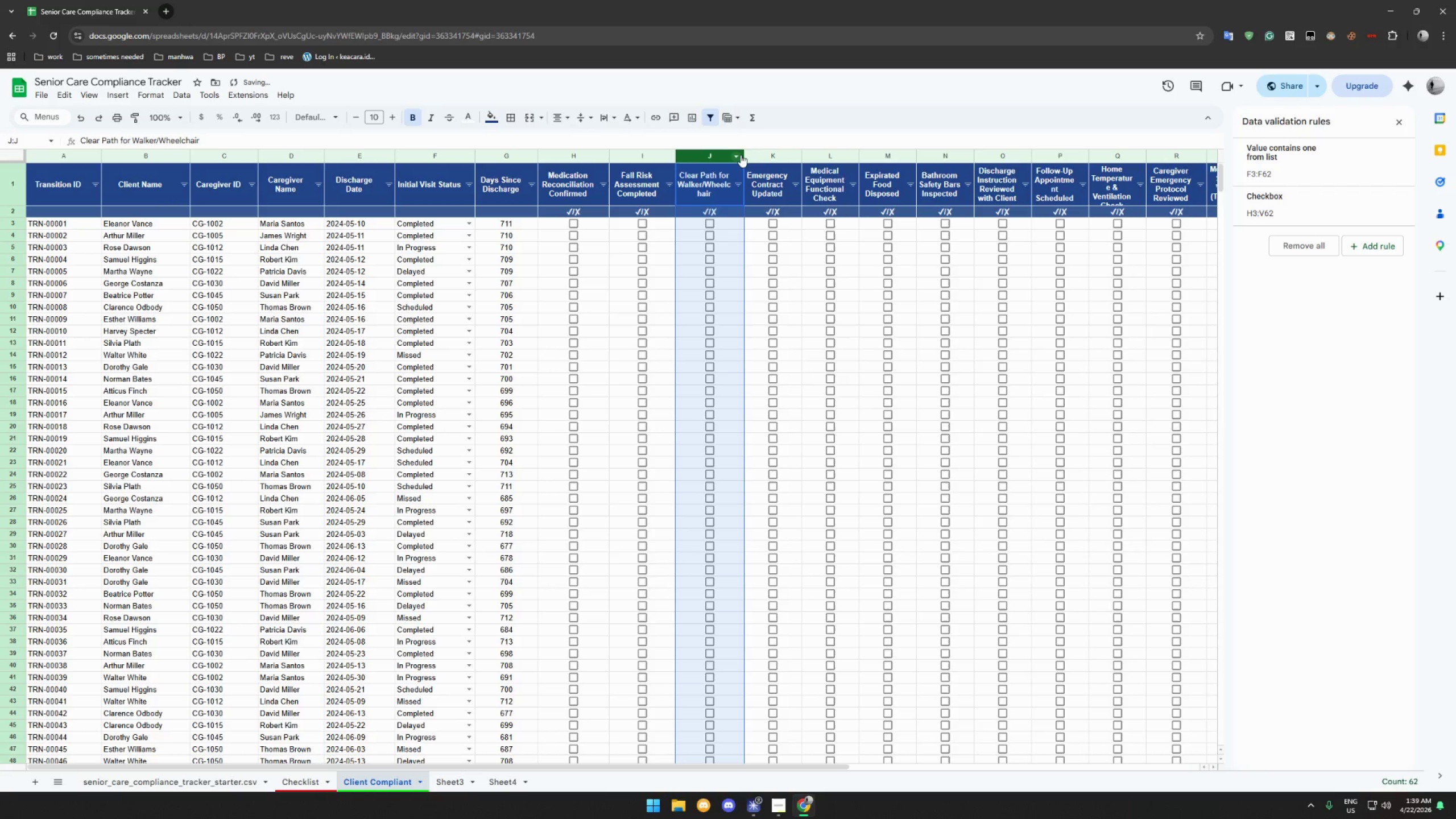 
left_click_drag(start_coordinate=[741, 155], to_coordinate=[738, 155])
 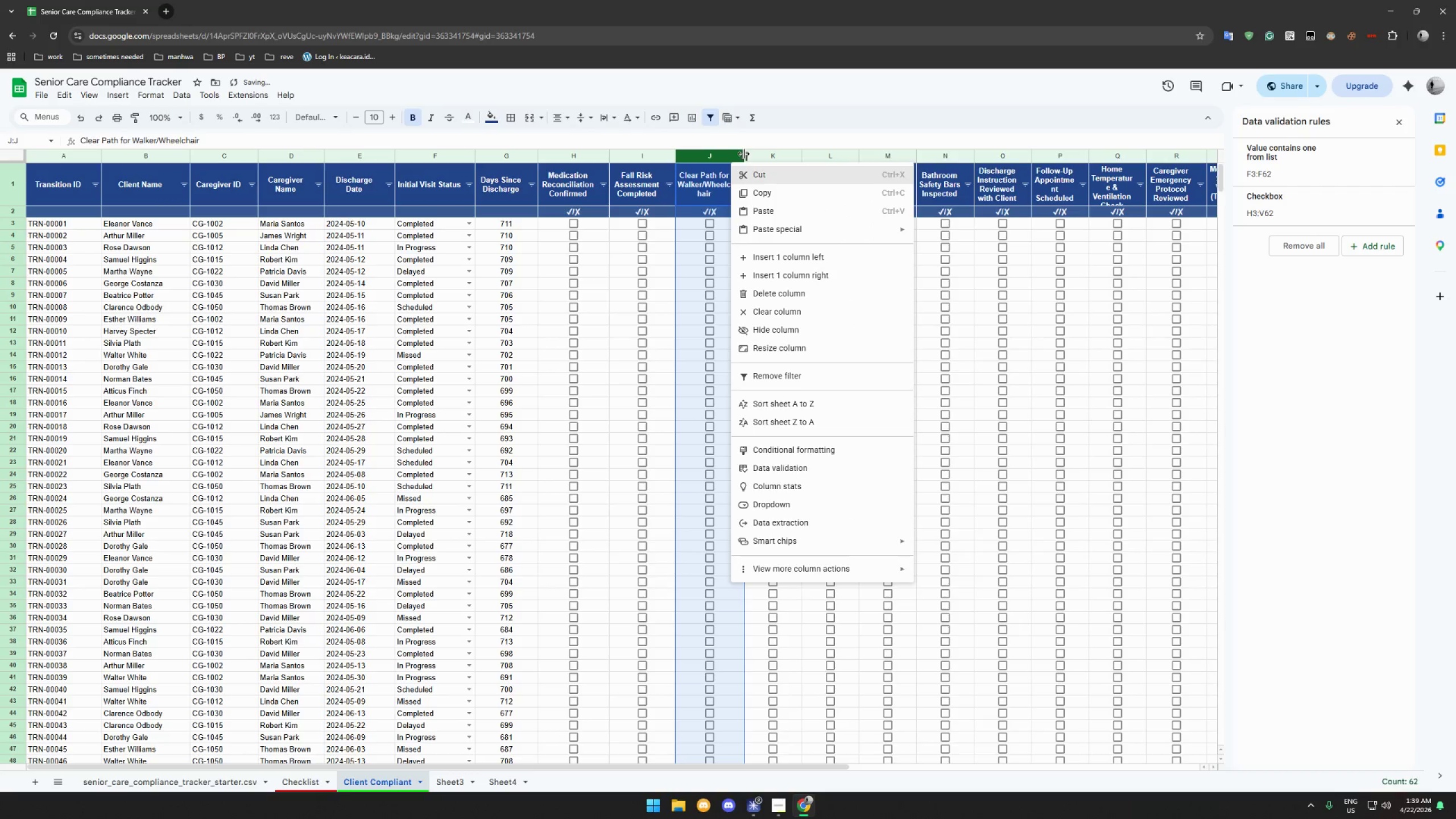 
left_click_drag(start_coordinate=[743, 153], to_coordinate=[740, 153])
 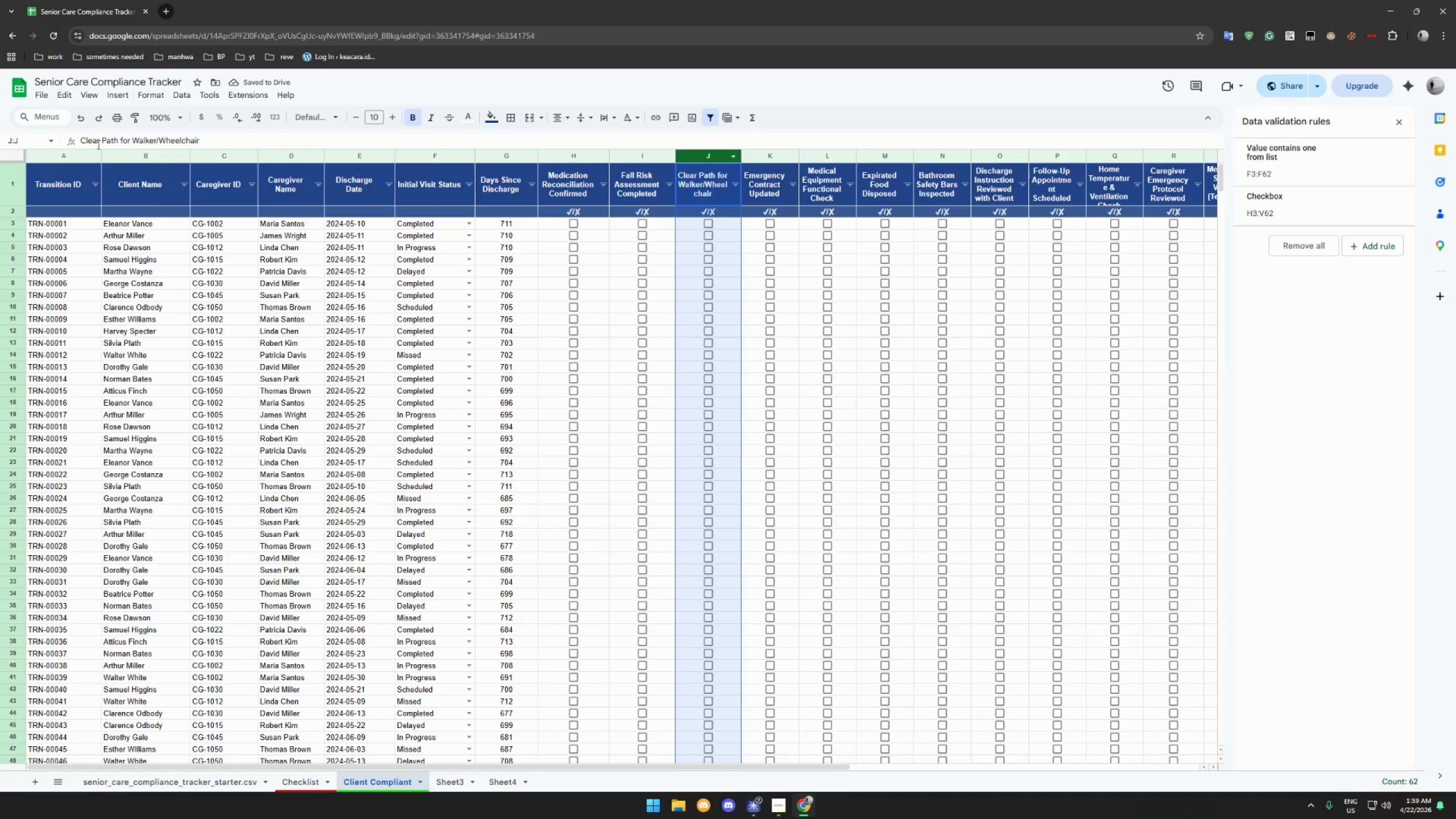 
wait(5.15)
 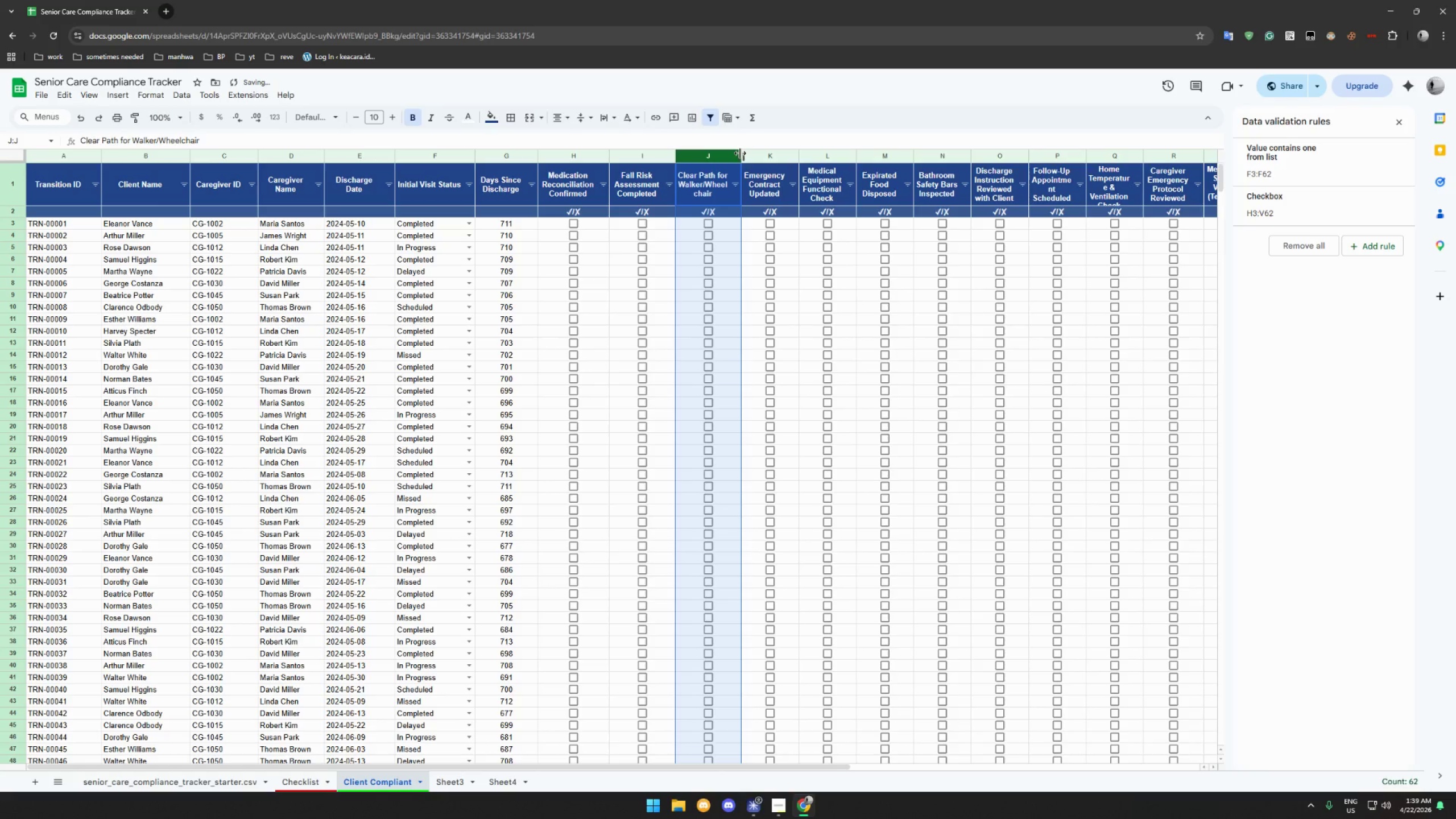 
left_click([159, 141])
 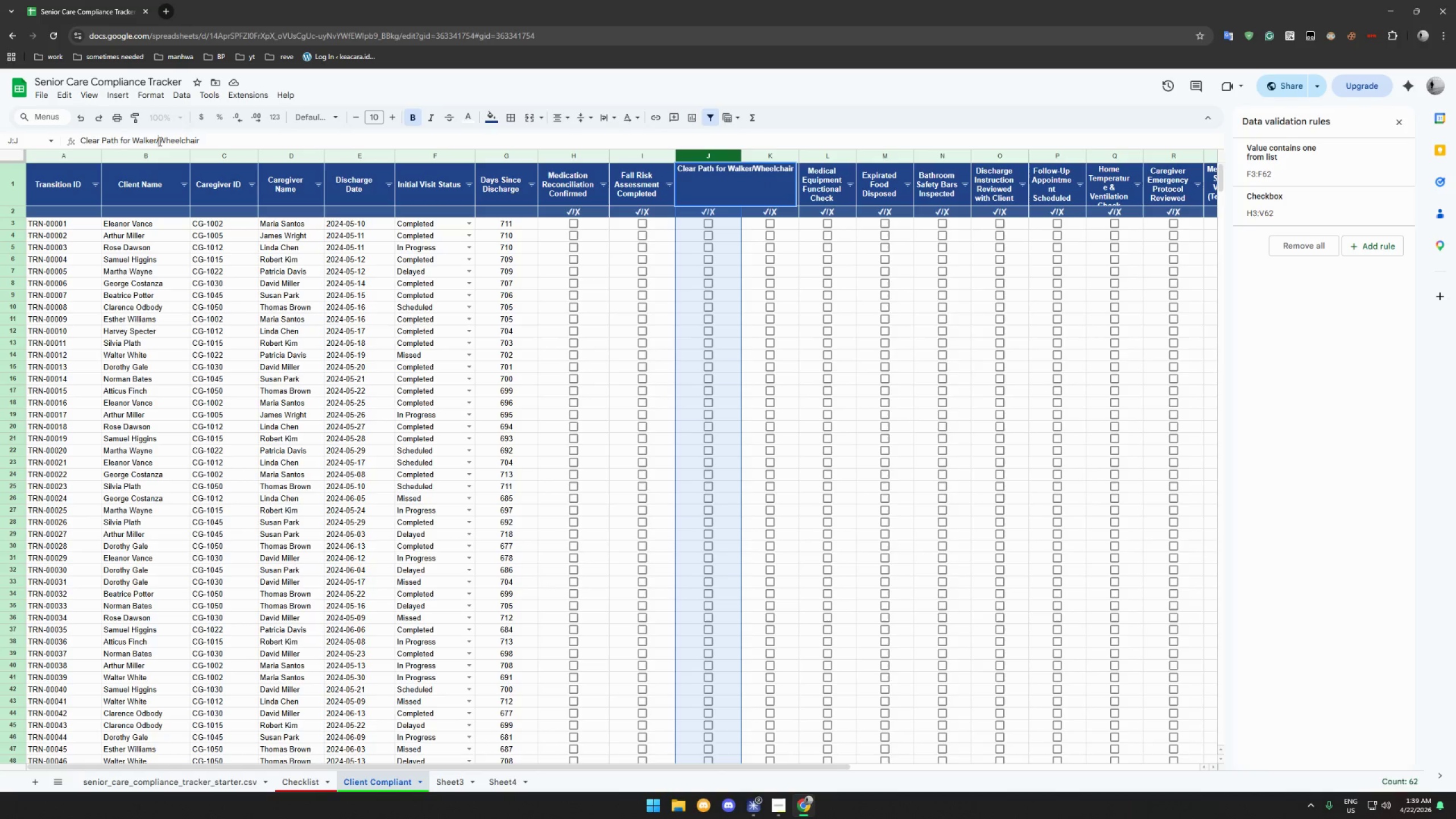 
key(Space)
 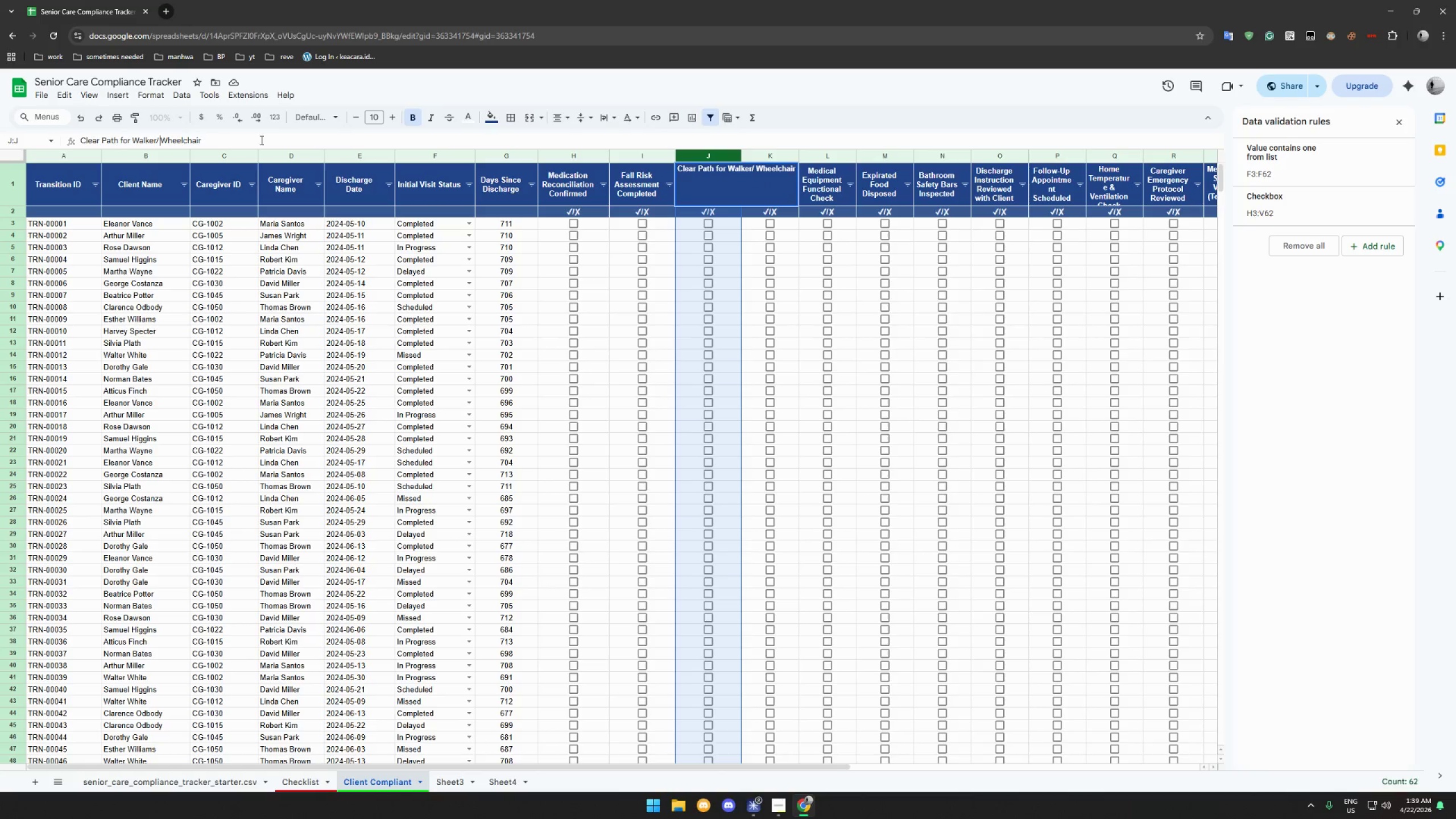 
left_click([265, 139])
 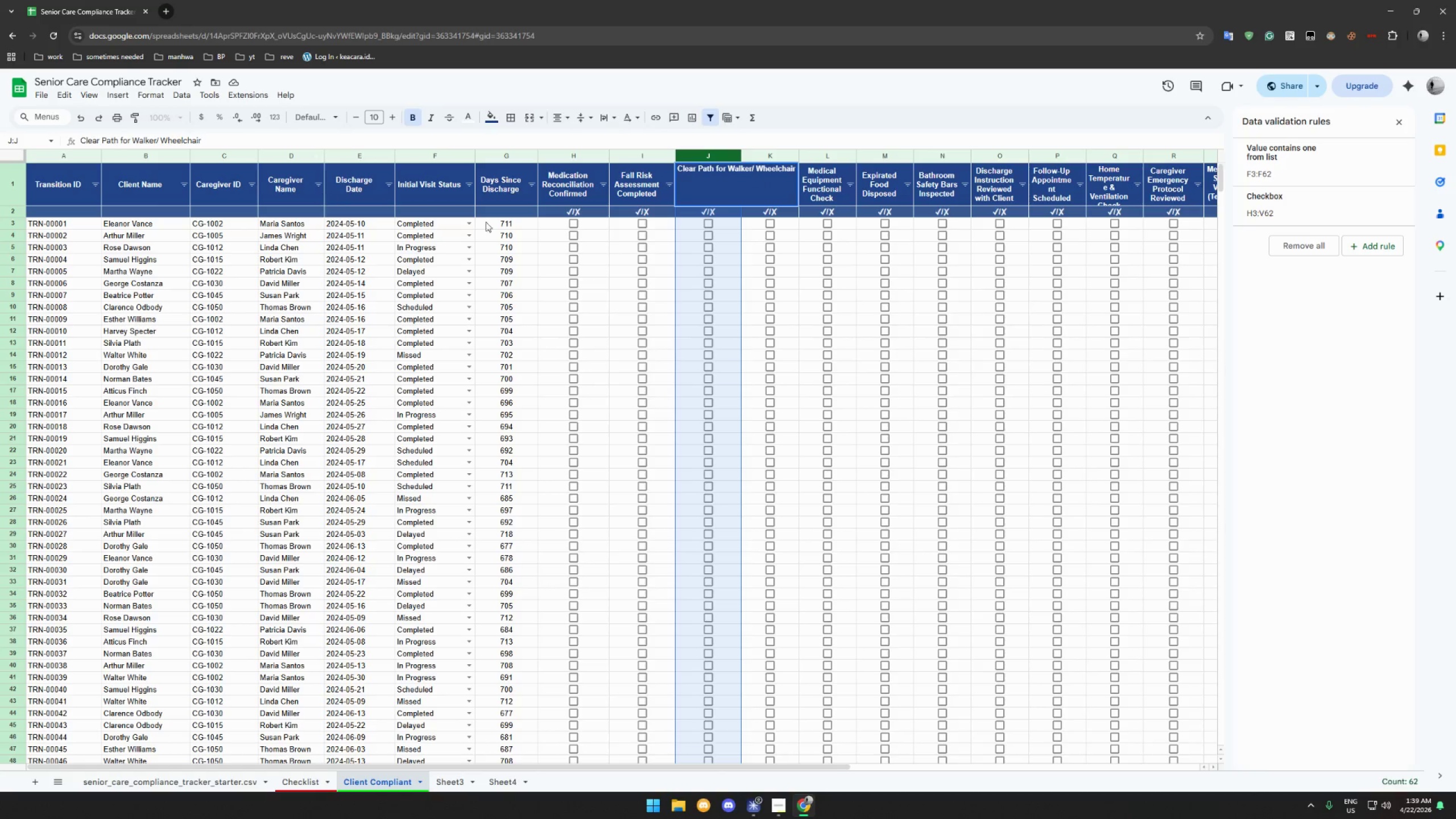 
left_click([705, 265])
 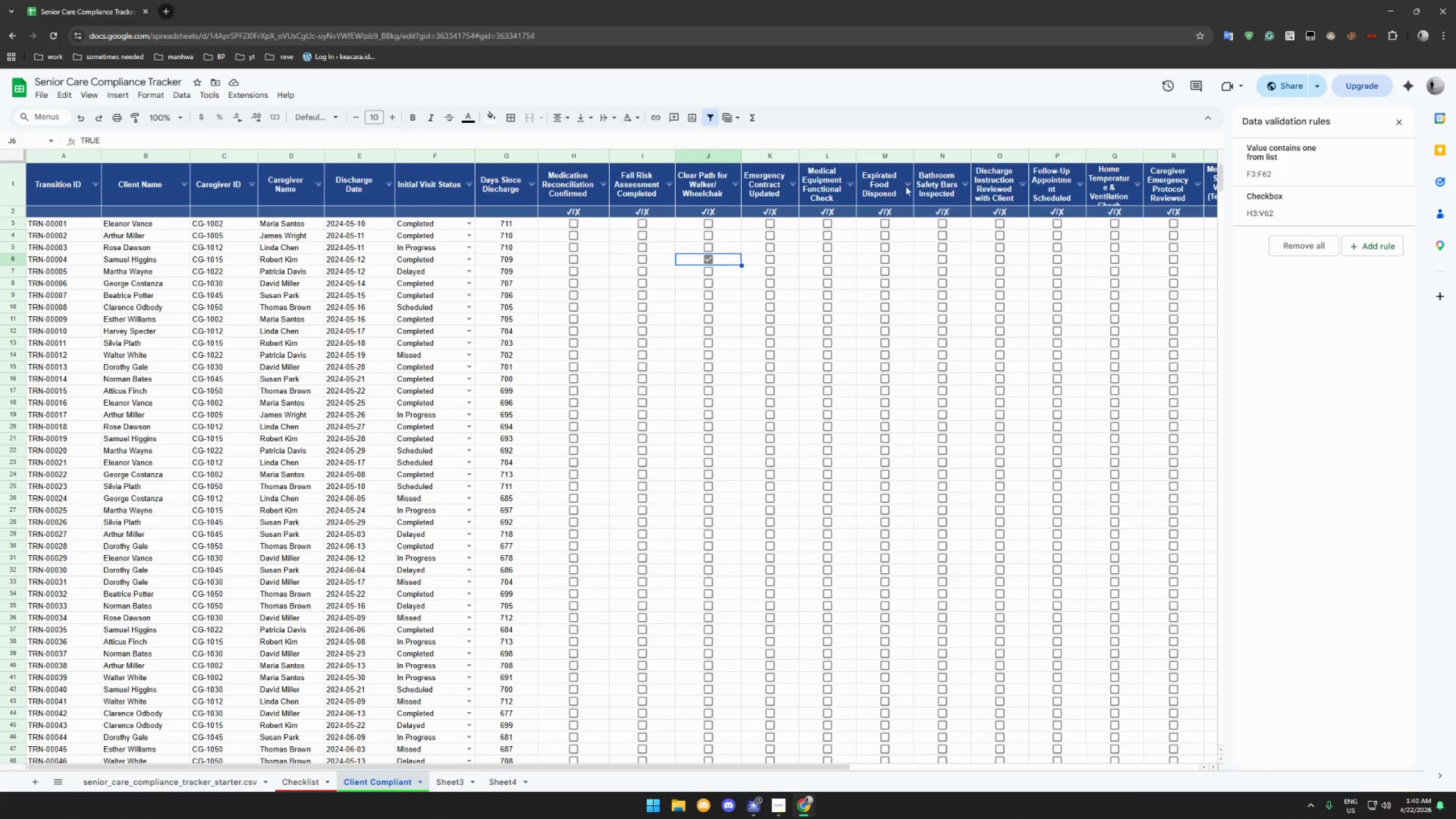 
wait(7.8)
 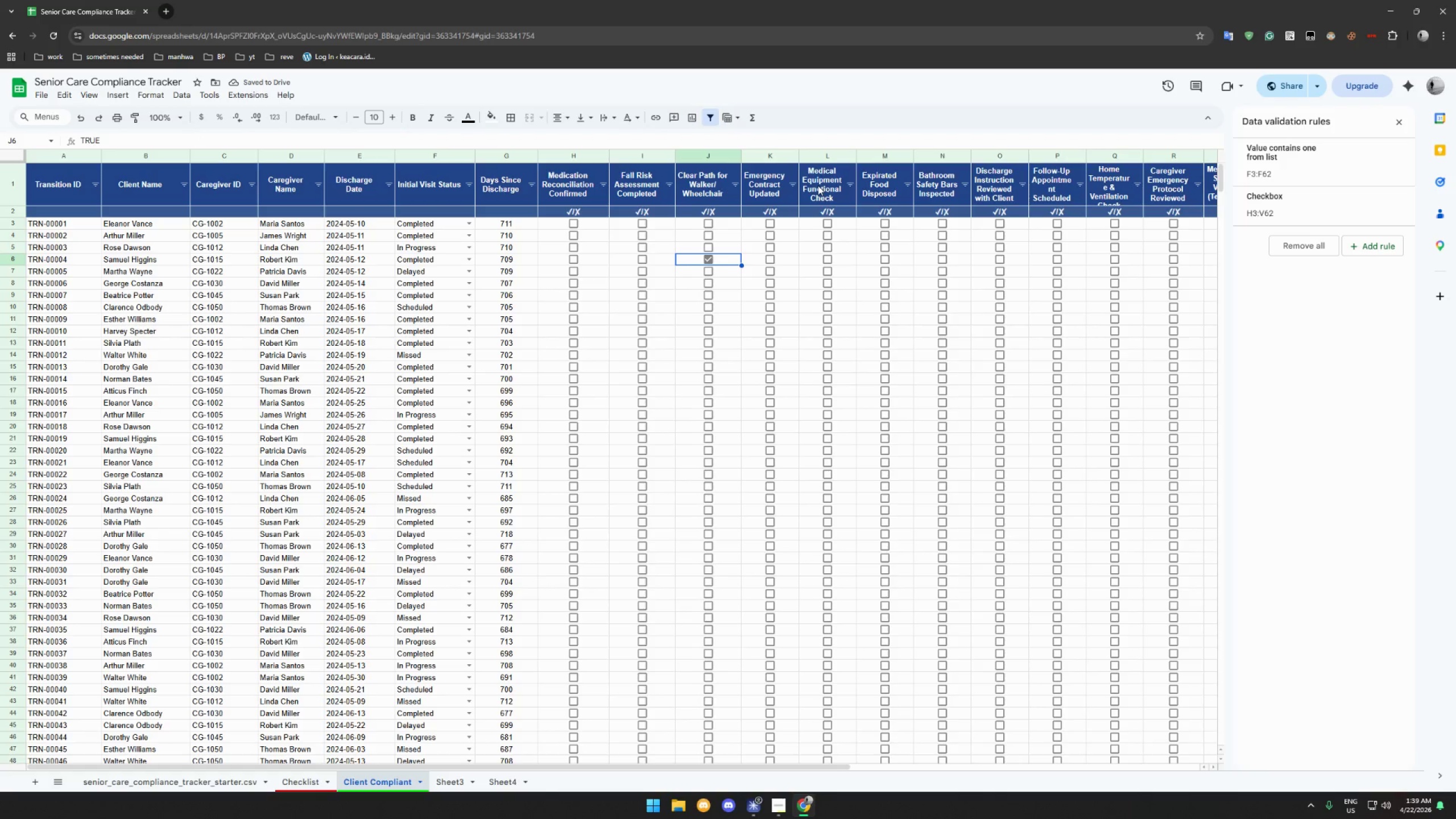 
left_click_drag(start_coordinate=[1085, 159], to_coordinate=[1096, 159])
 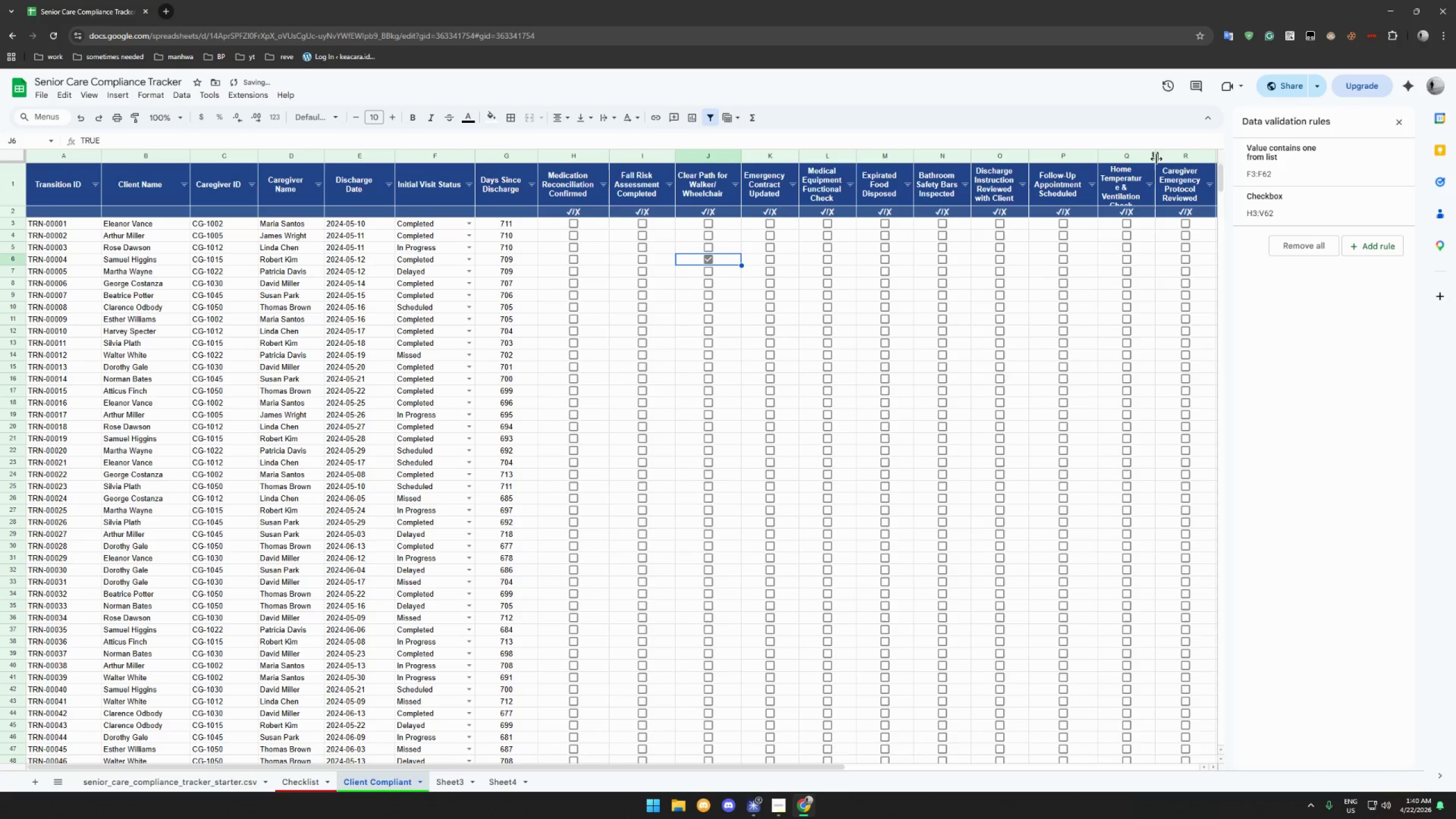 
left_click_drag(start_coordinate=[1155, 156], to_coordinate=[1165, 158])
 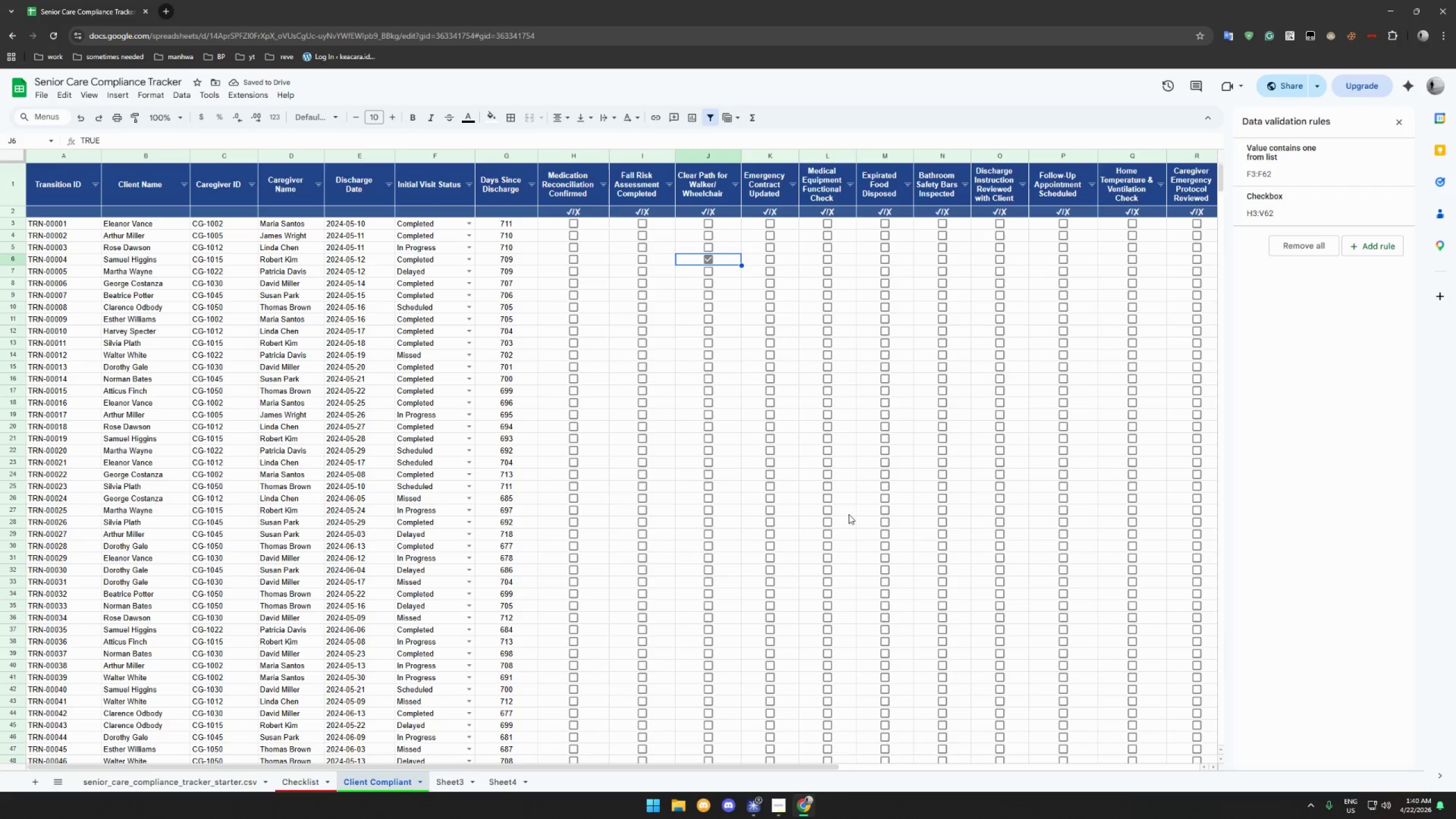 
left_click_drag(start_coordinate=[640, 768], to_coordinate=[833, 755])
 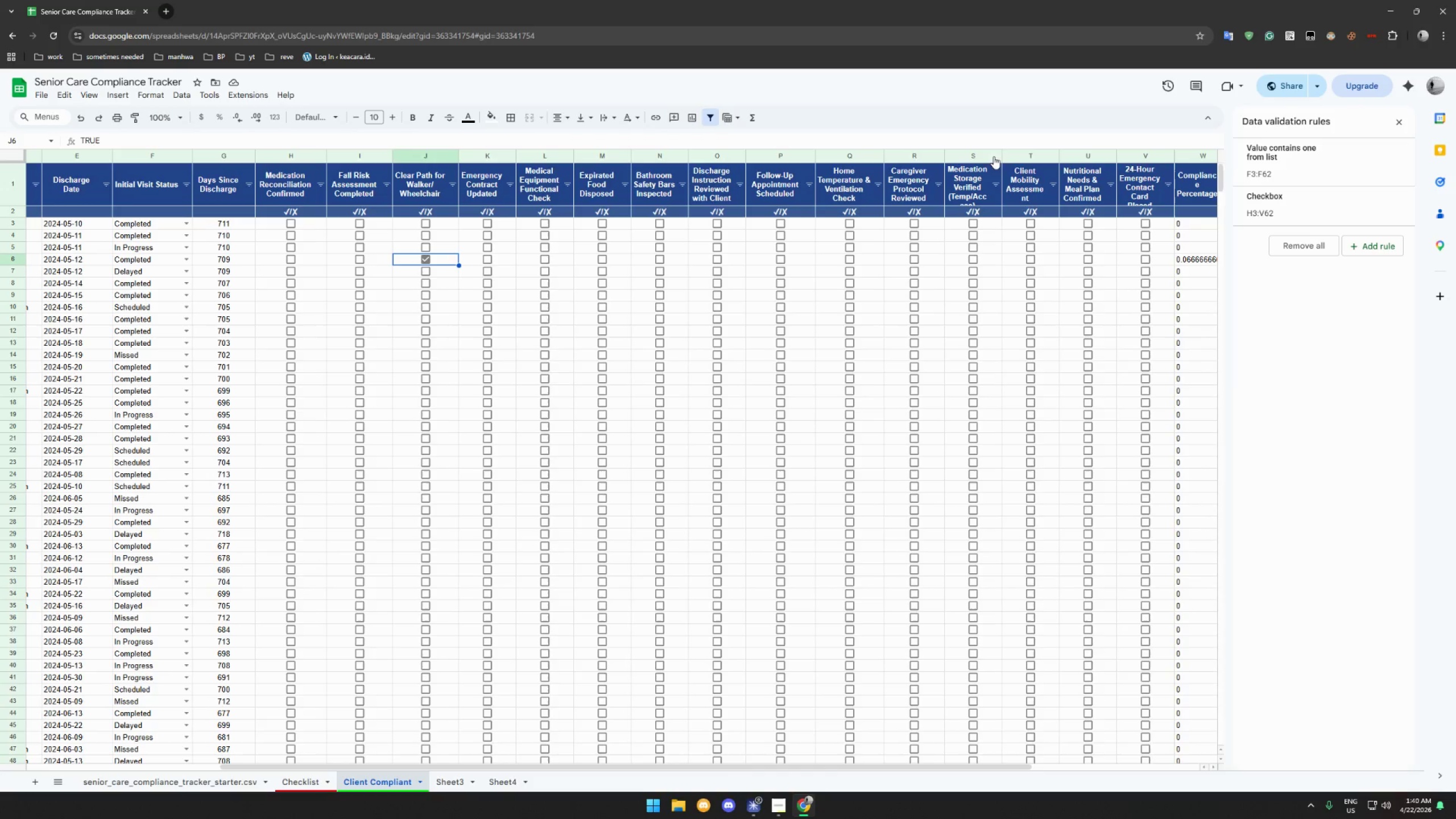 
left_click_drag(start_coordinate=[1001, 154], to_coordinate=[1021, 156])
 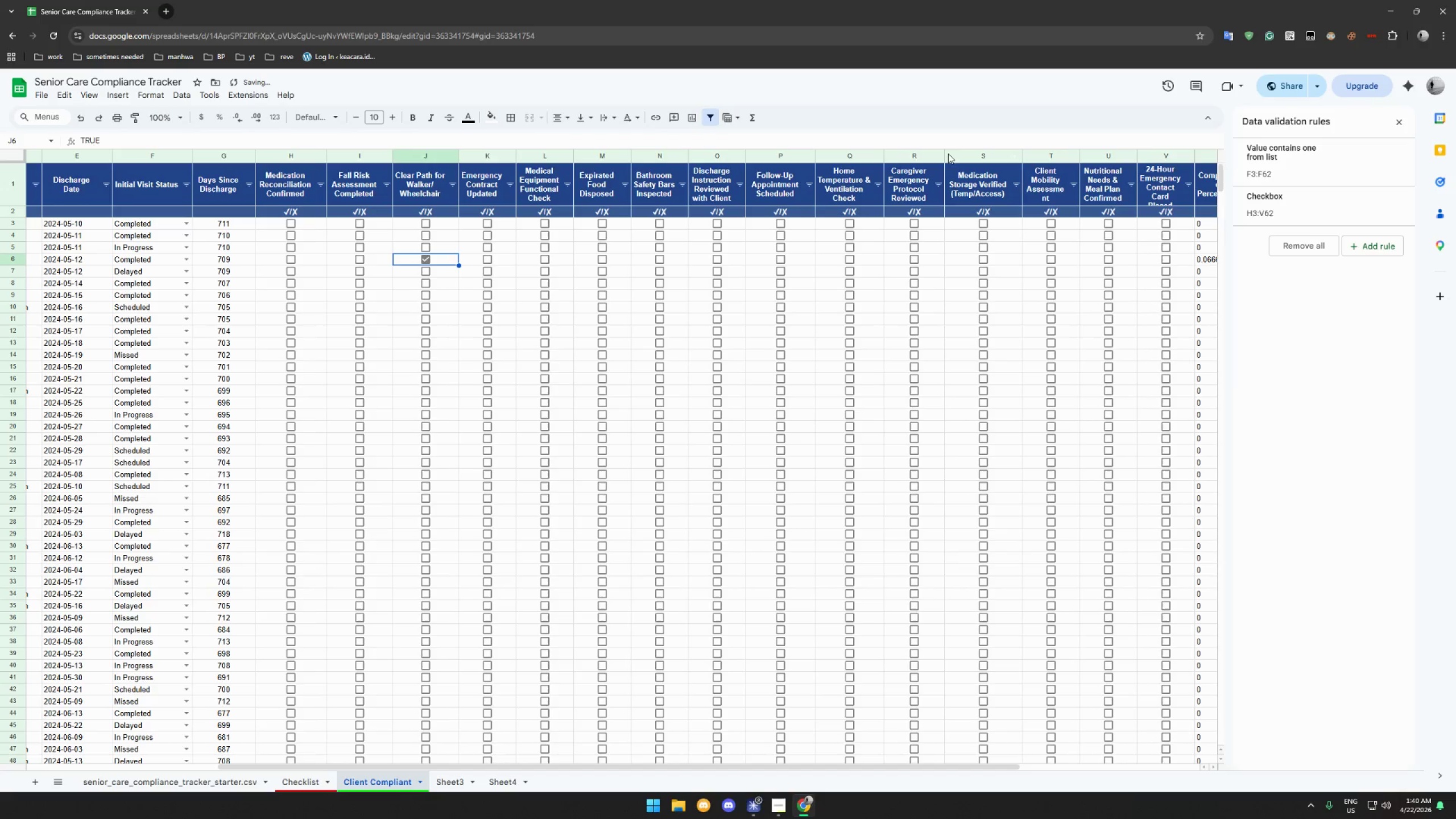 
left_click_drag(start_coordinate=[945, 154], to_coordinate=[956, 154])
 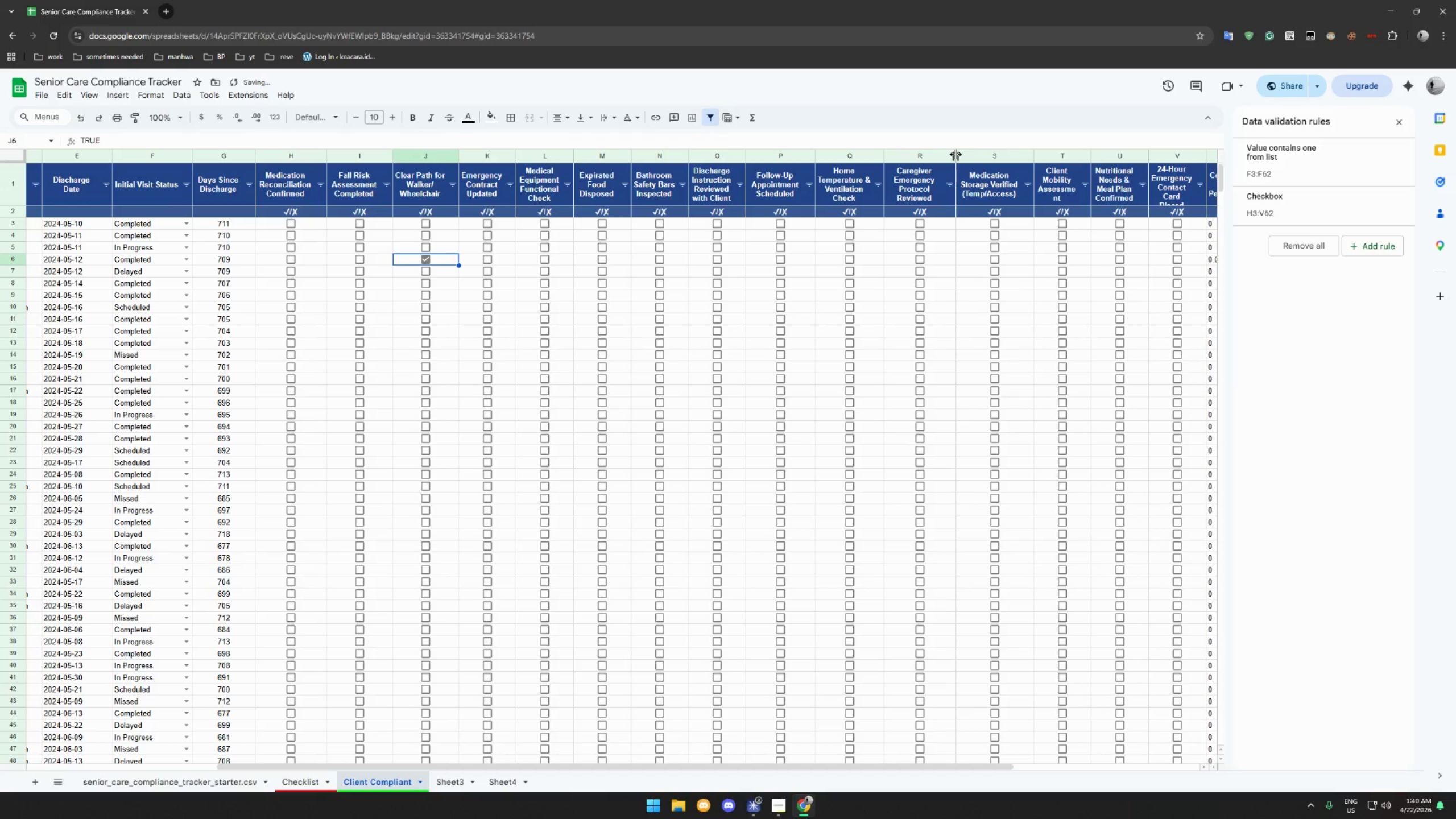 
left_click_drag(start_coordinate=[956, 154], to_coordinate=[965, 155])
 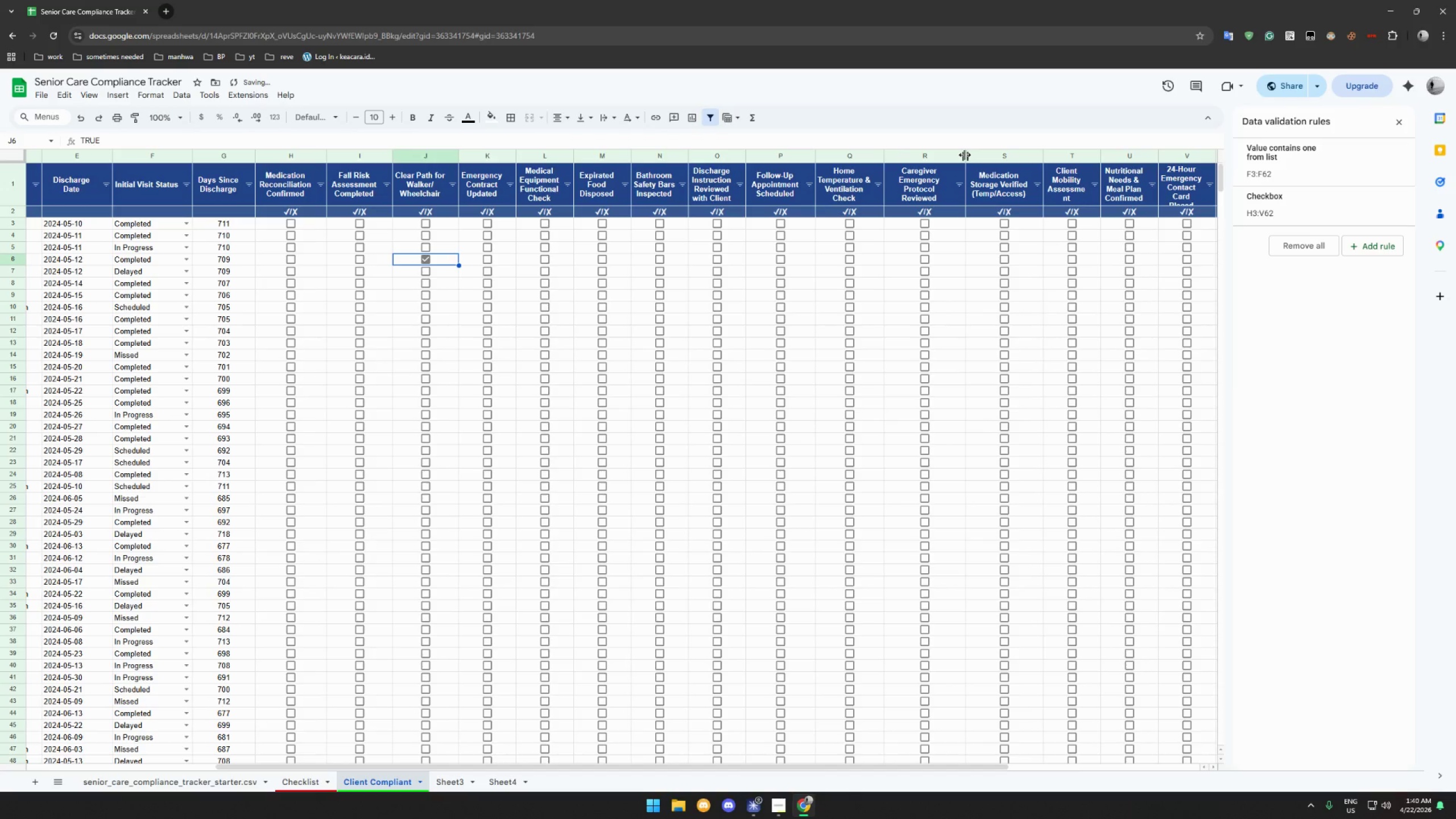 
left_click_drag(start_coordinate=[965, 155], to_coordinate=[985, 156])
 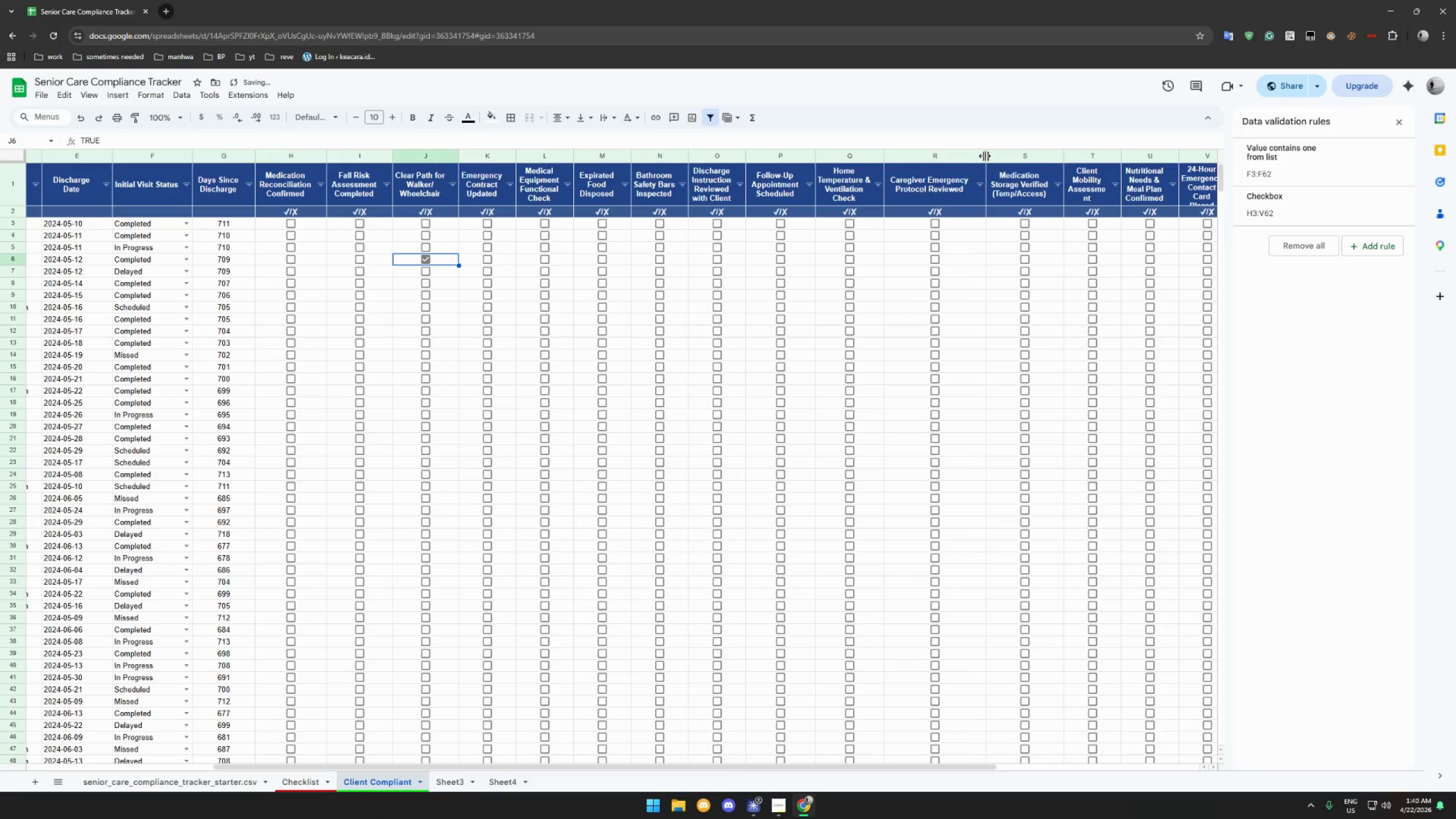 
left_click_drag(start_coordinate=[985, 156], to_coordinate=[977, 156])
 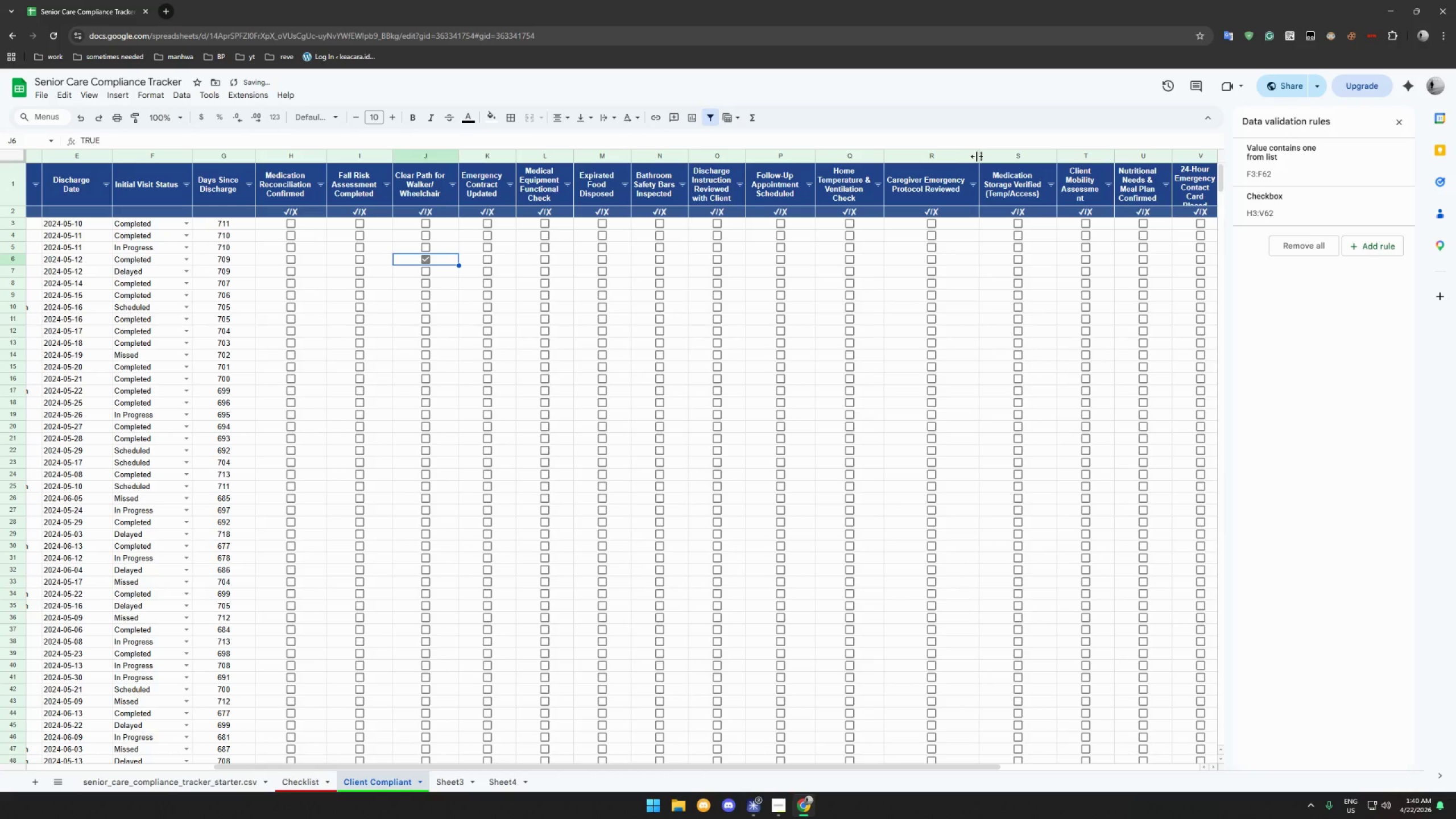 
left_click_drag(start_coordinate=[977, 156], to_coordinate=[967, 157])
 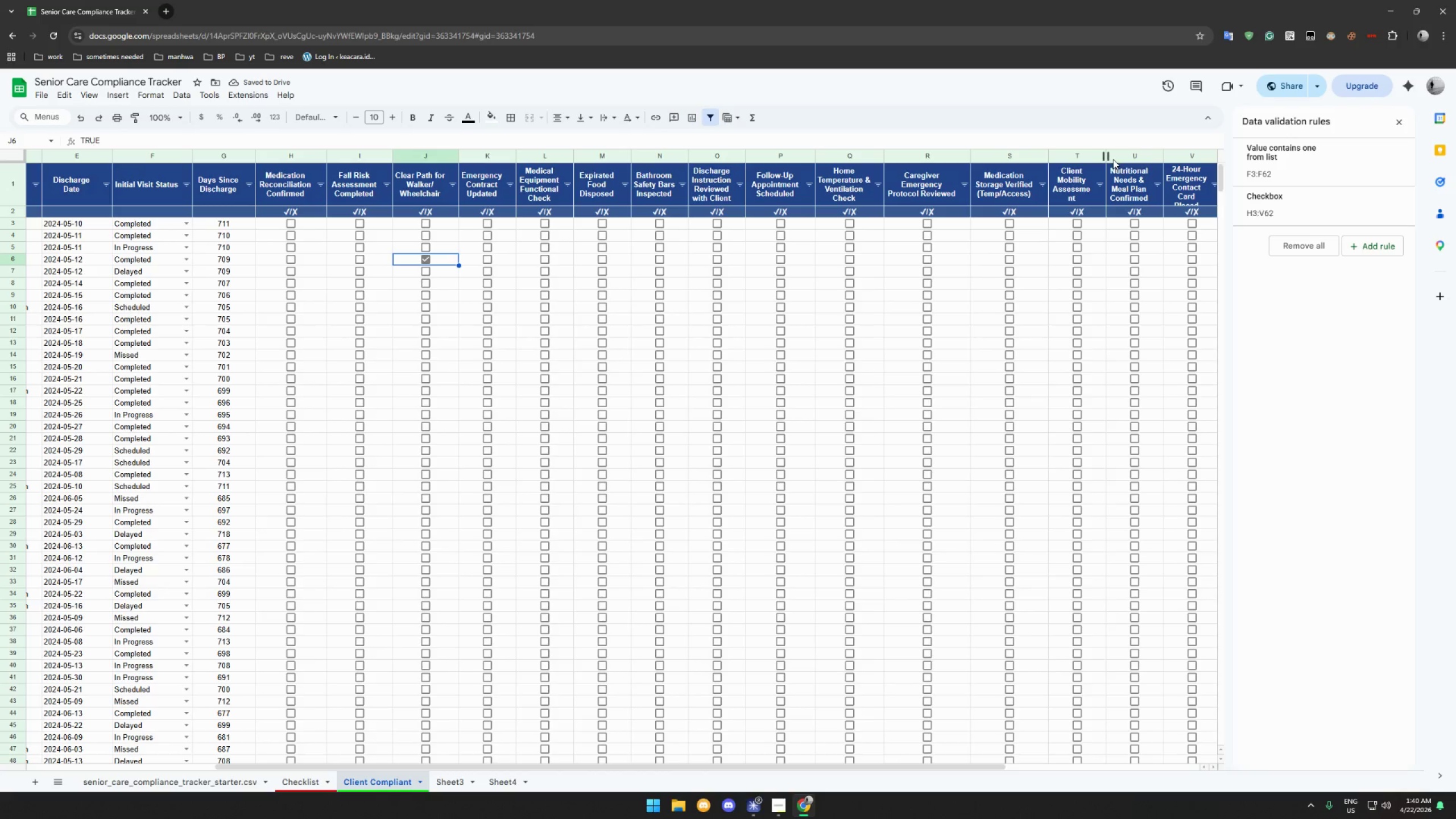 
left_click_drag(start_coordinate=[1105, 156], to_coordinate=[1123, 158])
 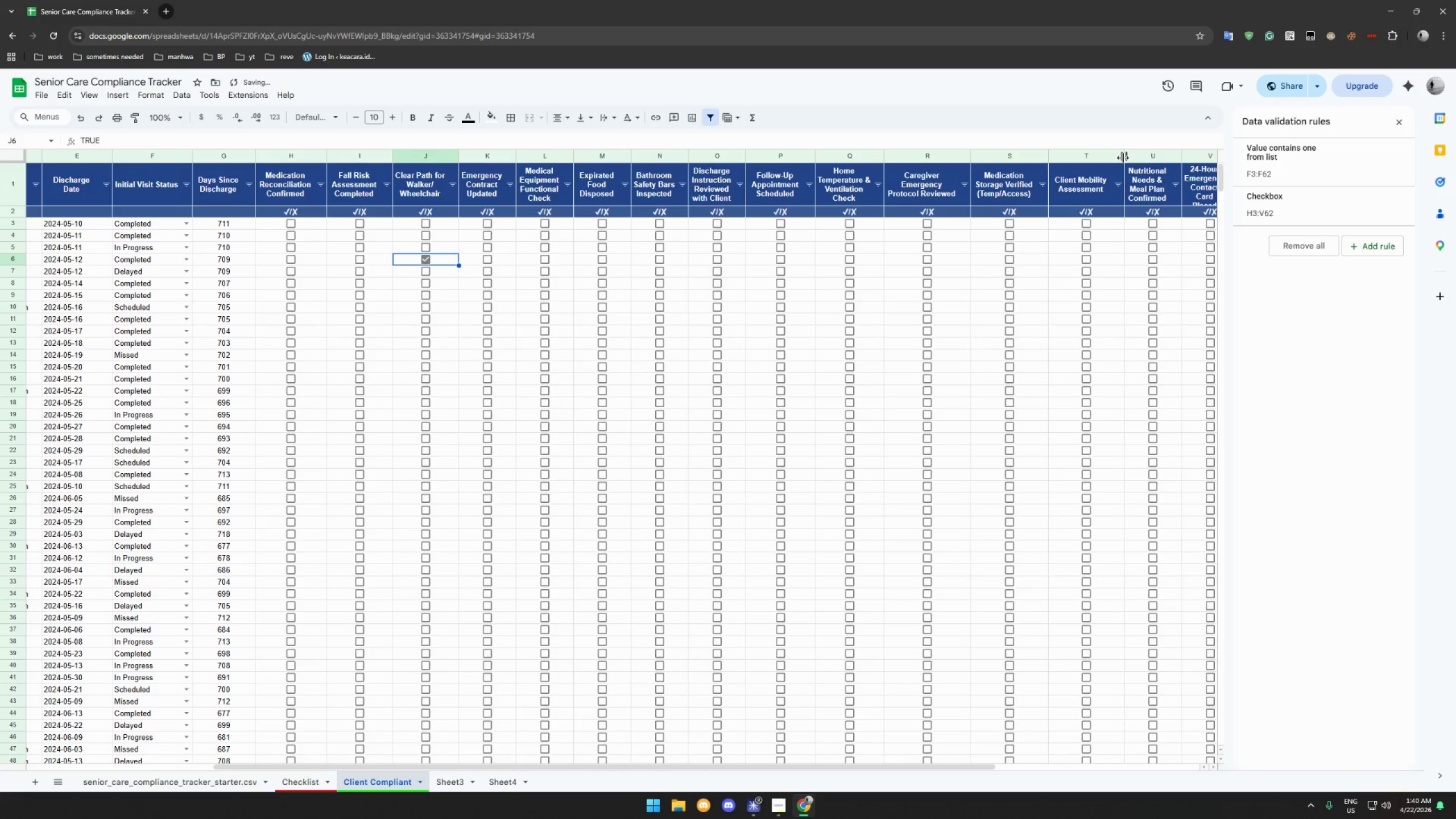 
left_click_drag(start_coordinate=[1123, 158], to_coordinate=[1120, 158])
 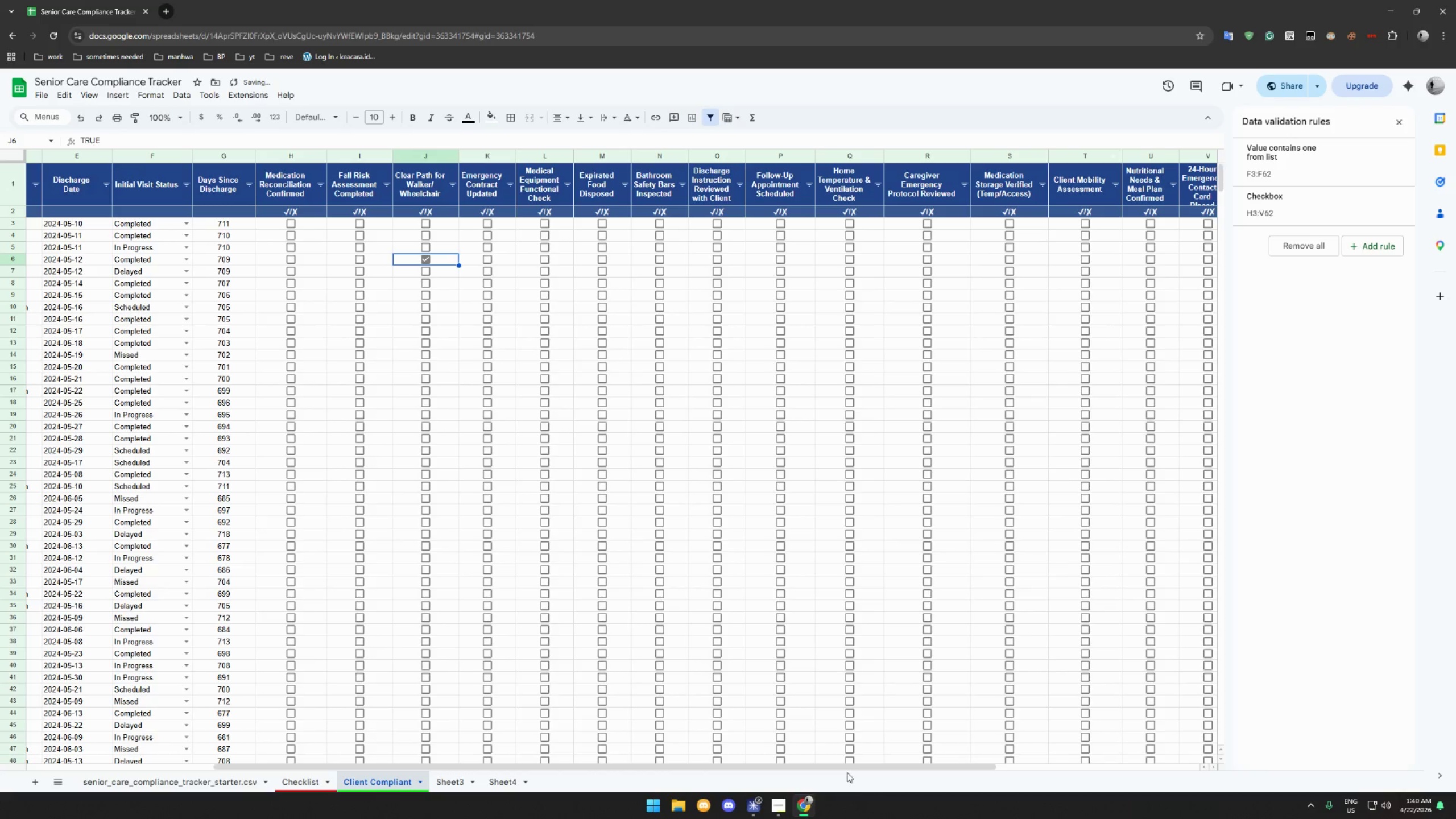 
left_click_drag(start_coordinate=[850, 765], to_coordinate=[1041, 766])
 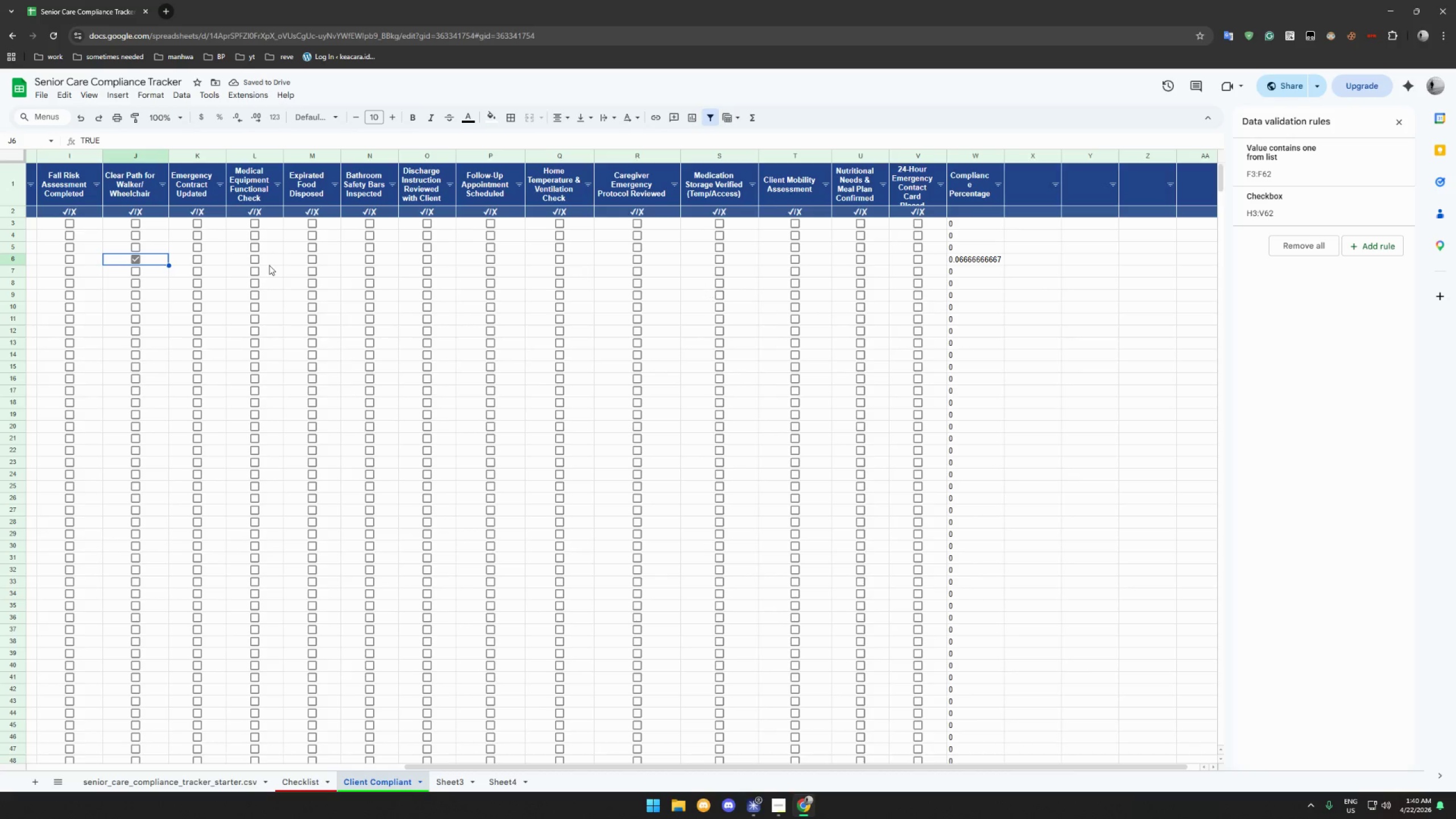 
left_click([140, 259])
 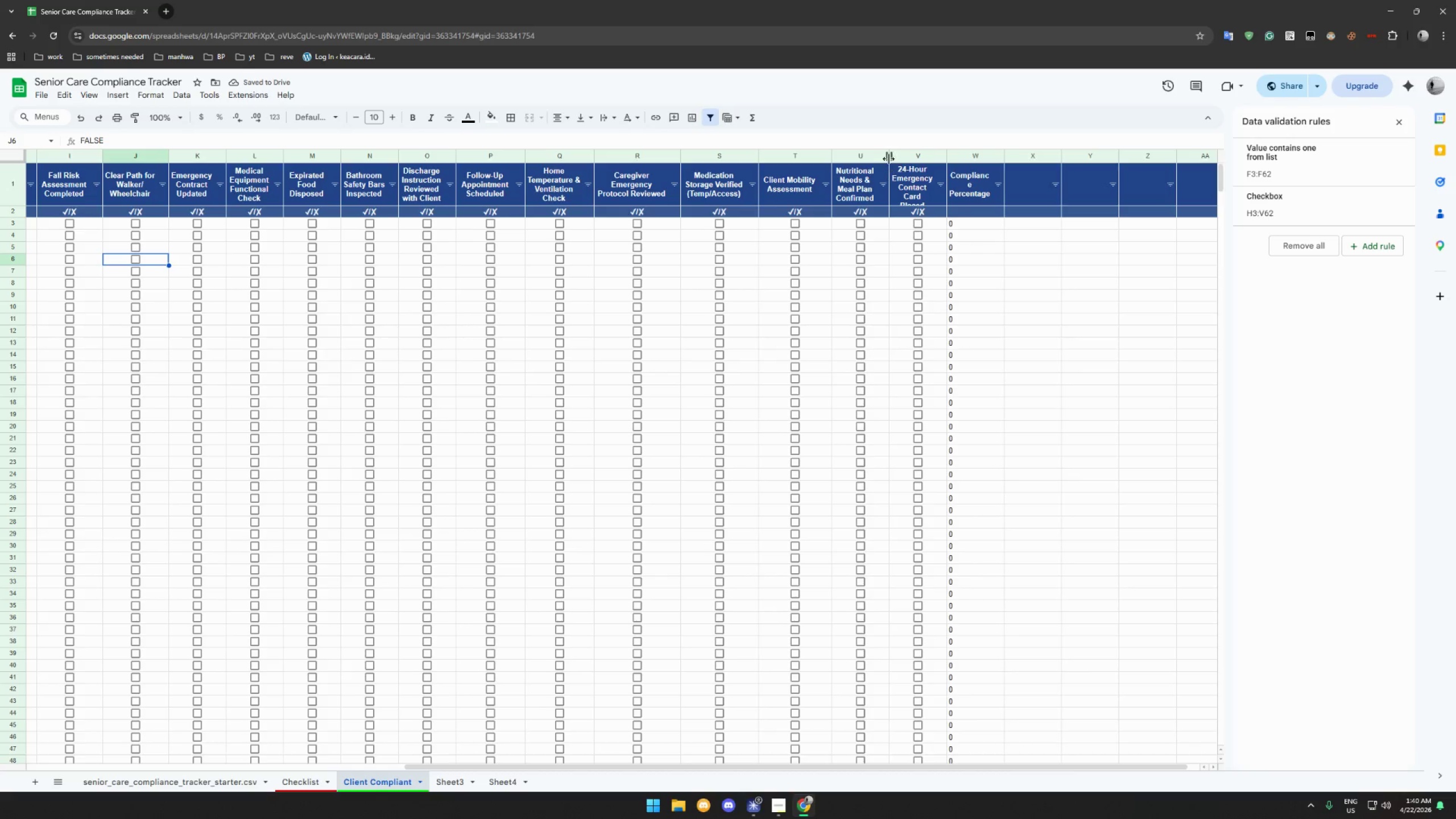 
left_click_drag(start_coordinate=[887, 158], to_coordinate=[895, 158])
 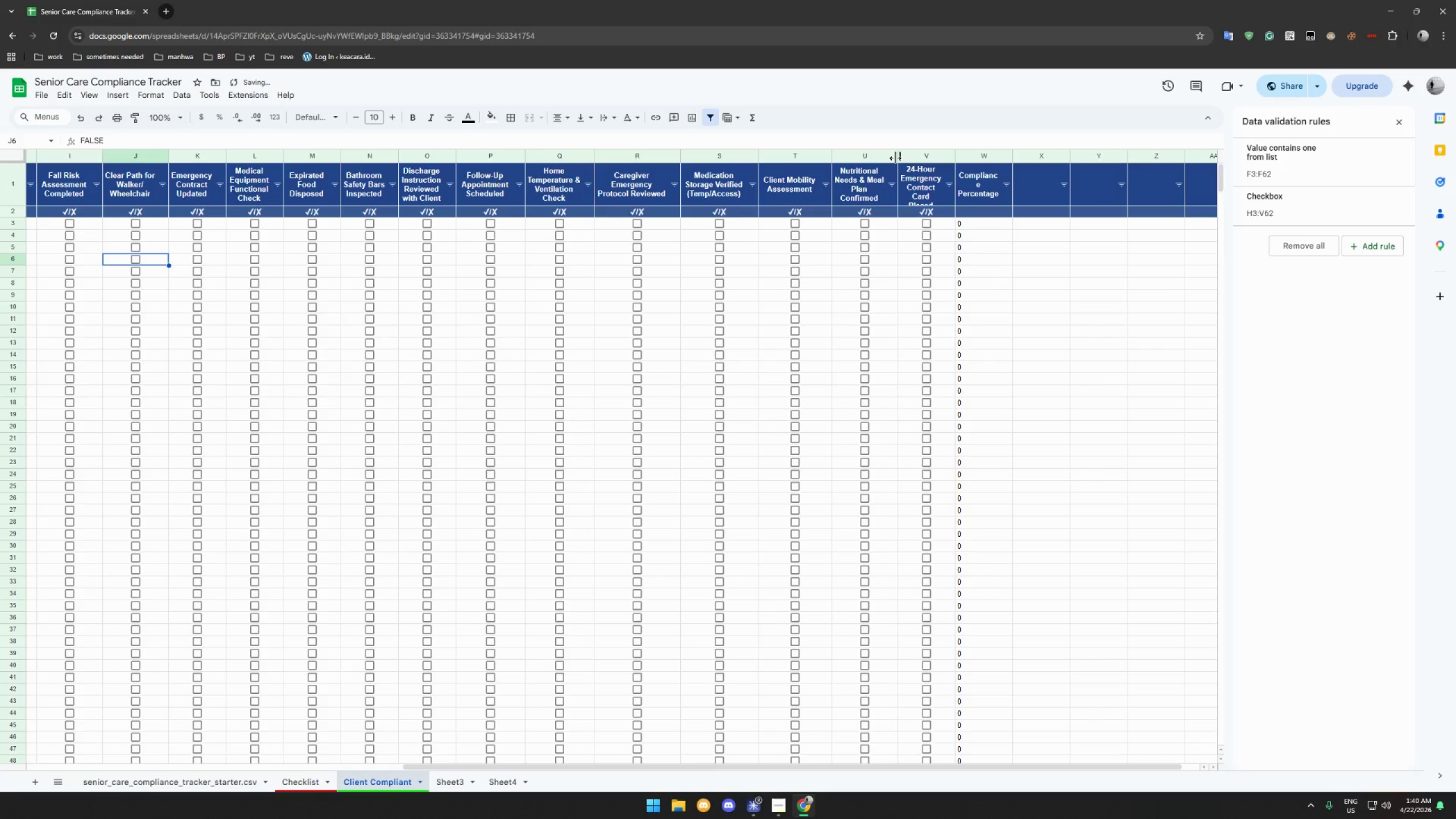 
left_click_drag(start_coordinate=[895, 158], to_coordinate=[899, 159])
 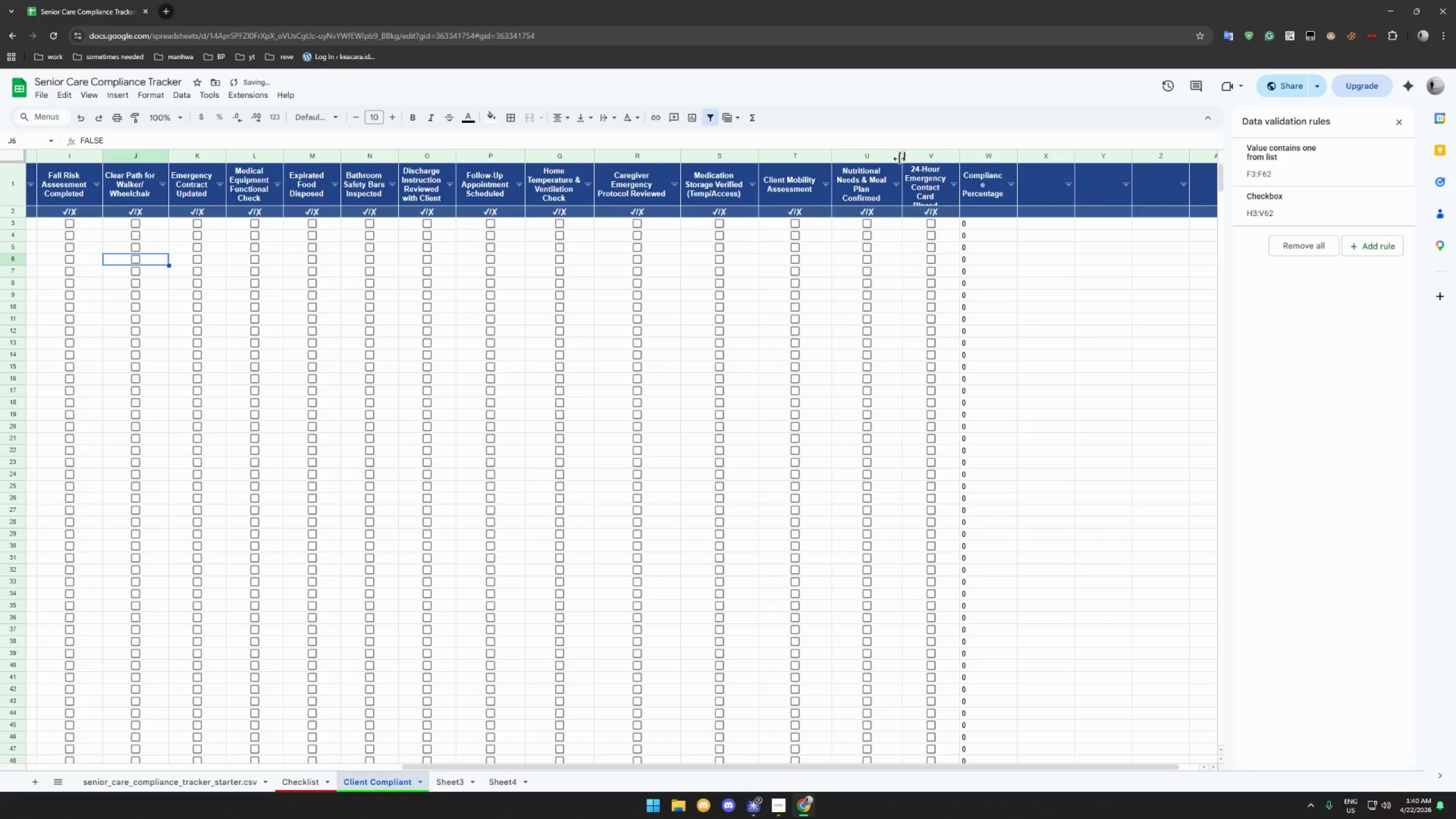 
left_click_drag(start_coordinate=[899, 159], to_coordinate=[903, 159])
 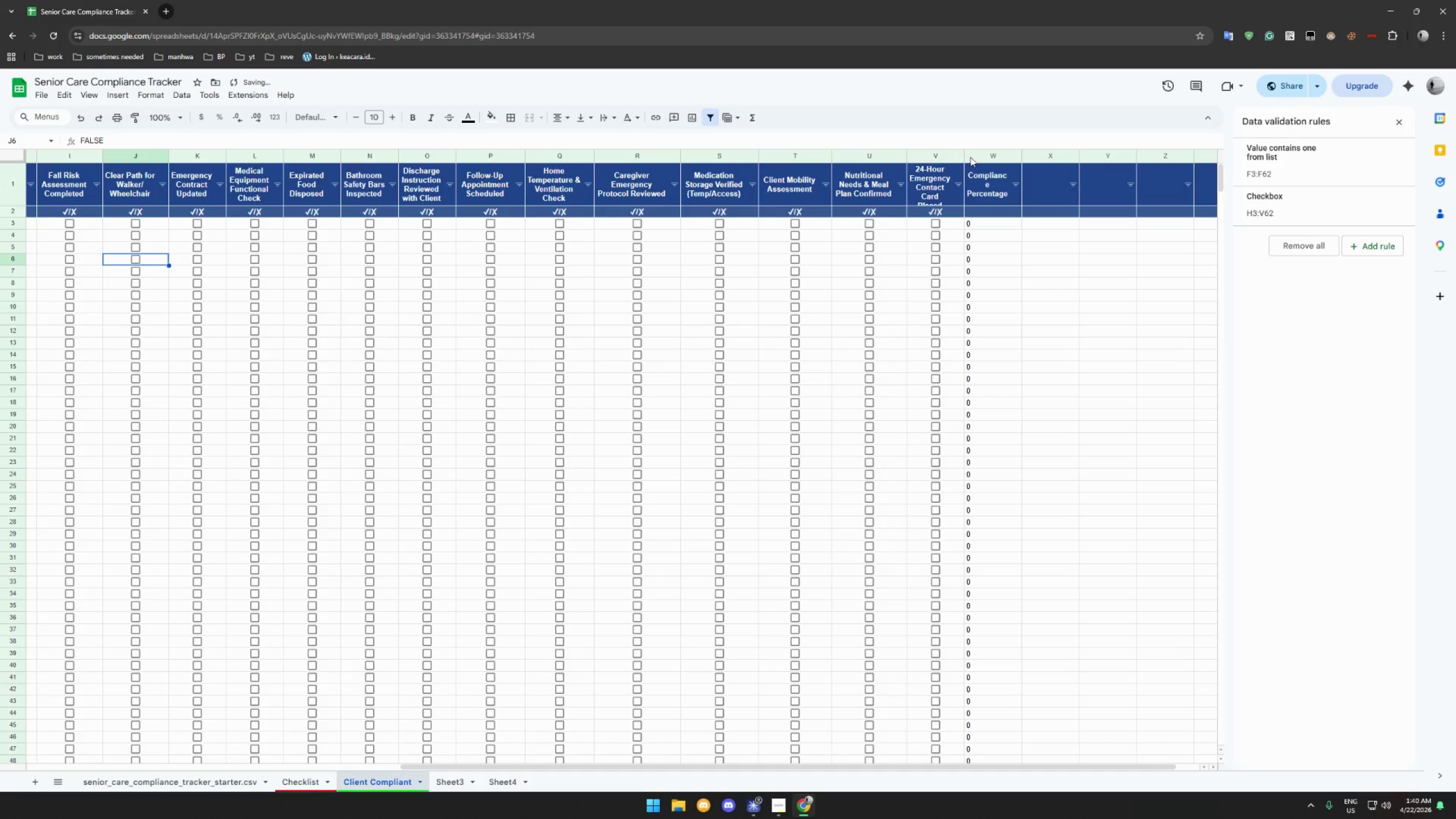 
left_click_drag(start_coordinate=[965, 157], to_coordinate=[990, 157])
 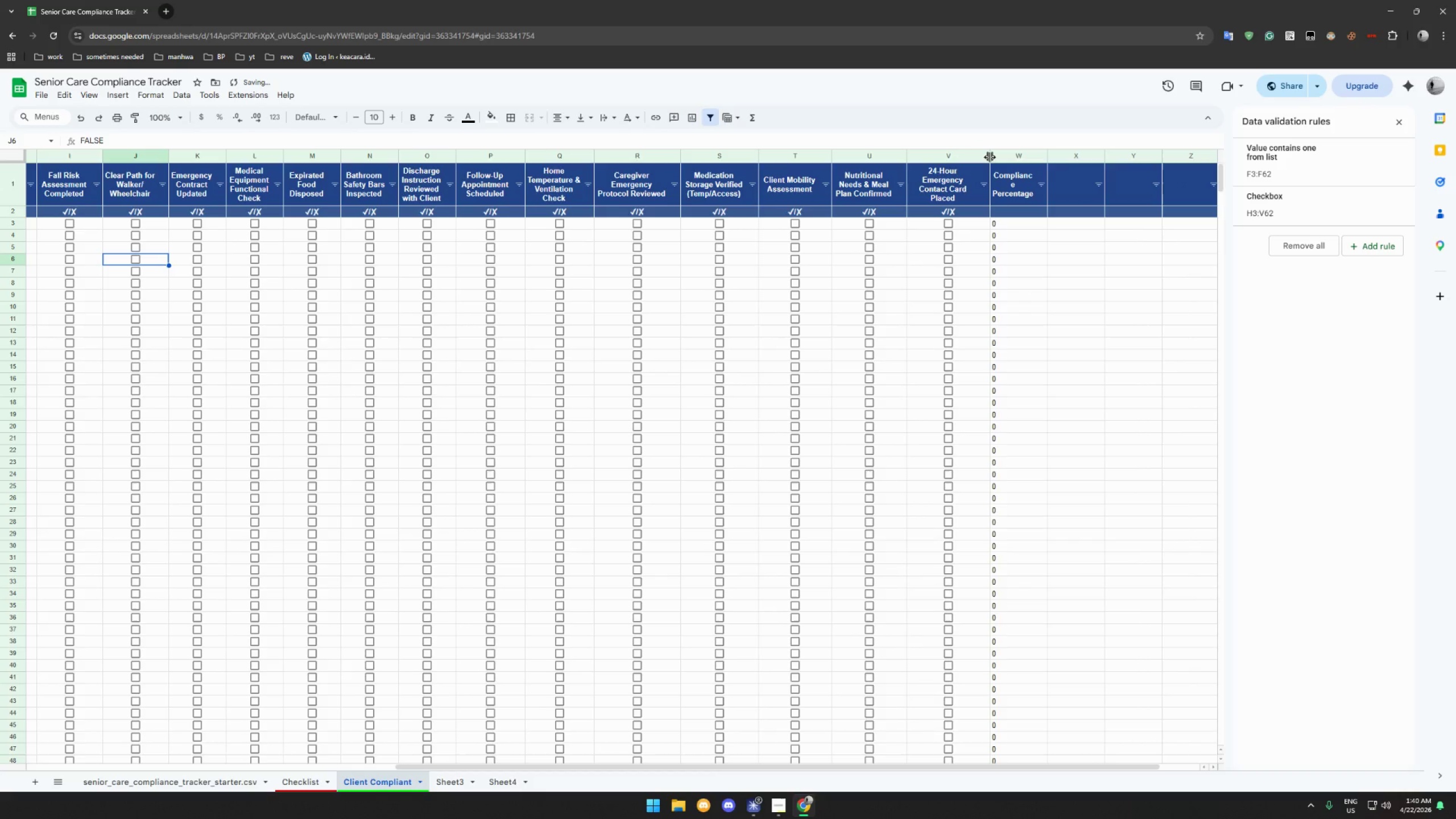 
left_click_drag(start_coordinate=[990, 157], to_coordinate=[999, 157])
 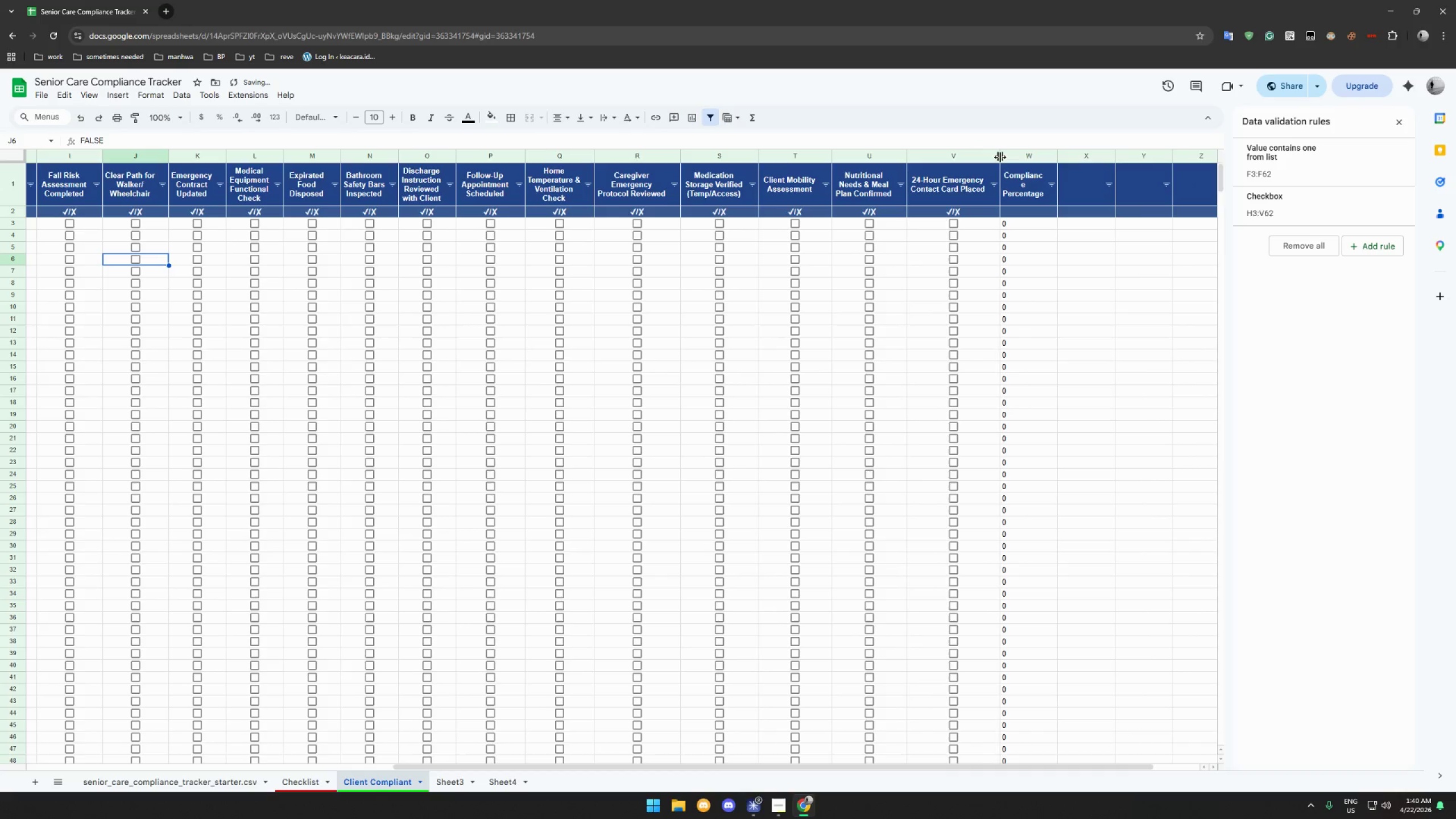 
left_click_drag(start_coordinate=[1000, 157], to_coordinate=[995, 157])
 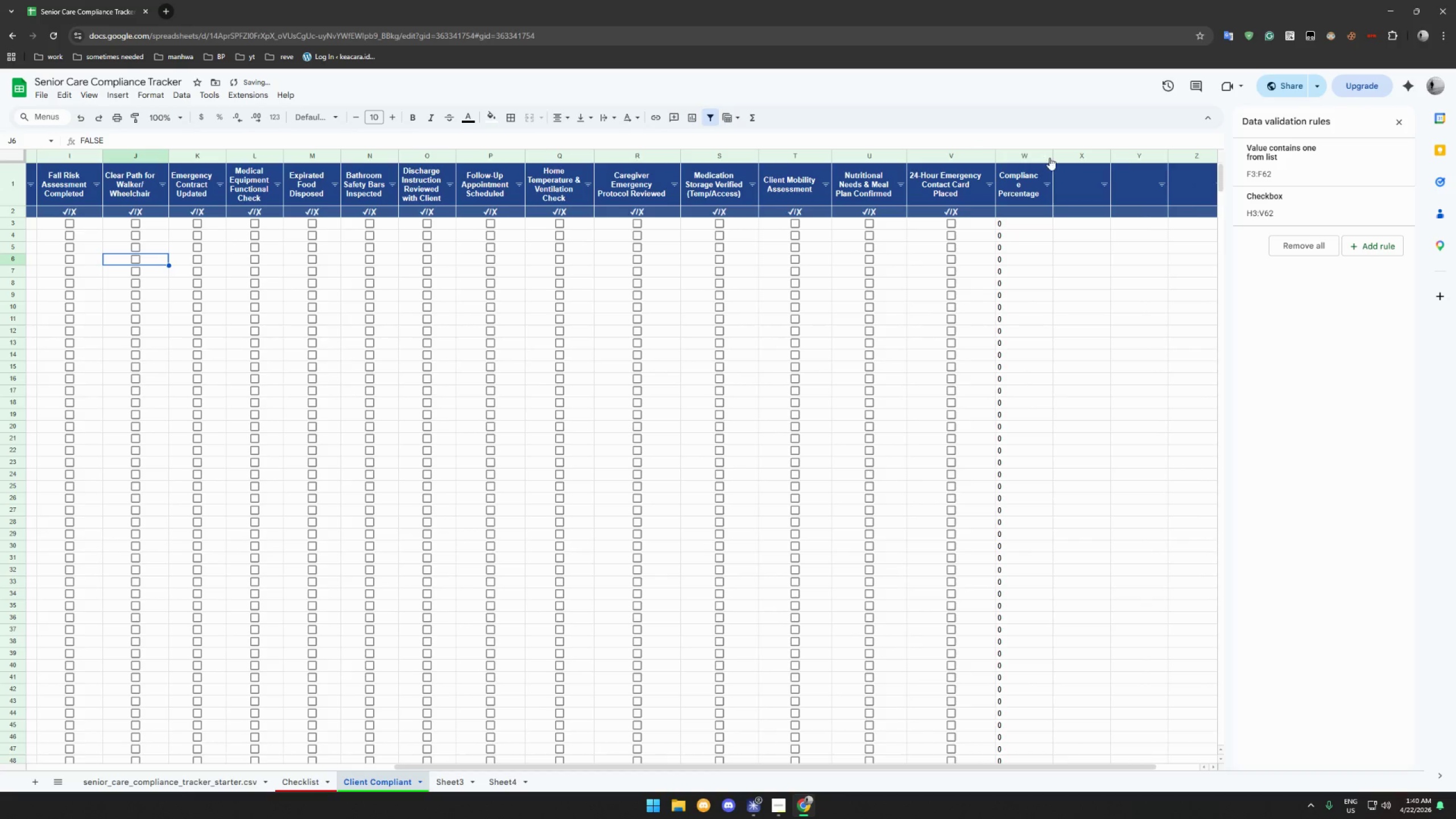 
left_click_drag(start_coordinate=[1054, 158], to_coordinate=[1058, 158])
 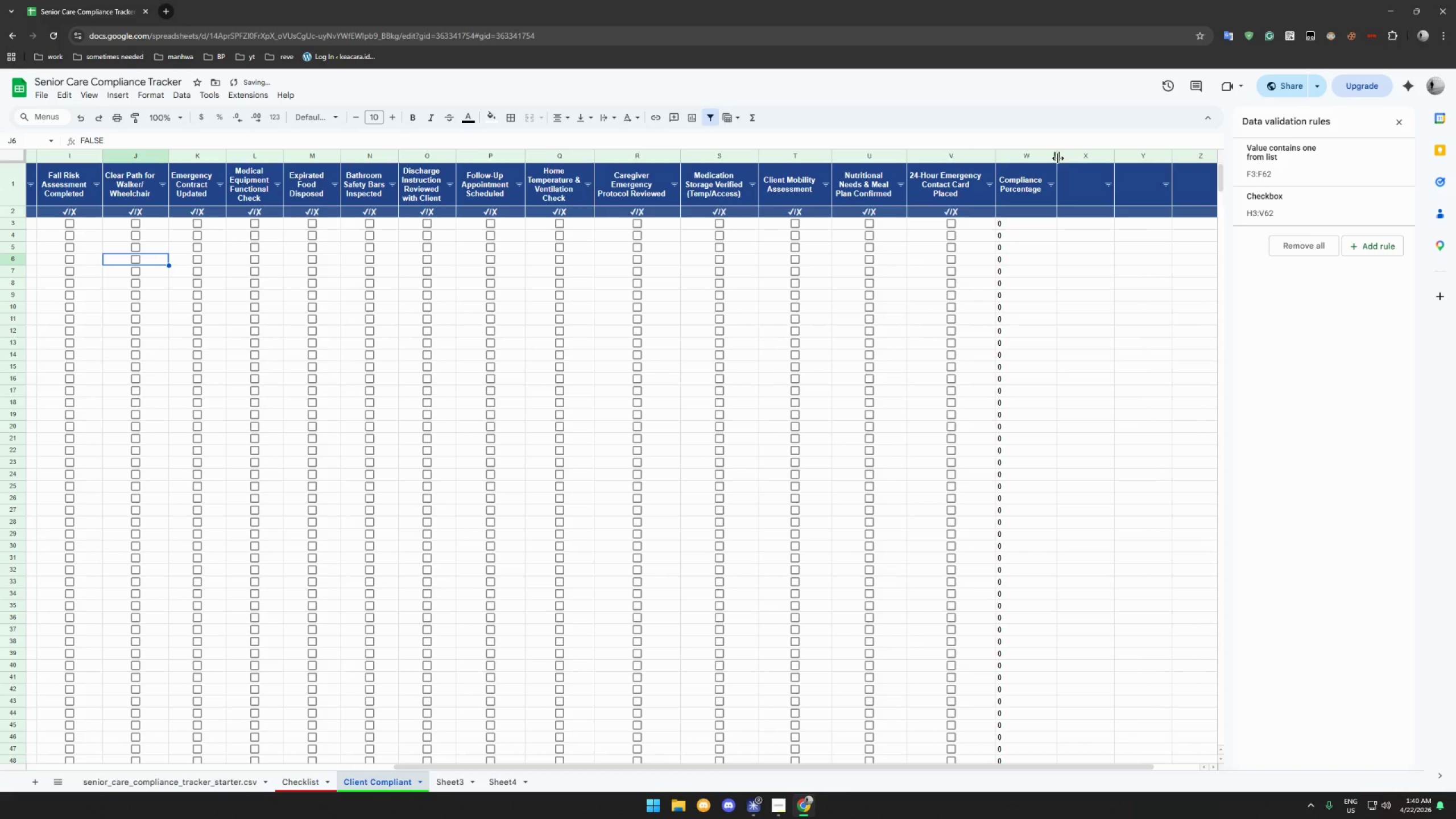 
left_click_drag(start_coordinate=[1058, 158], to_coordinate=[1064, 159])
 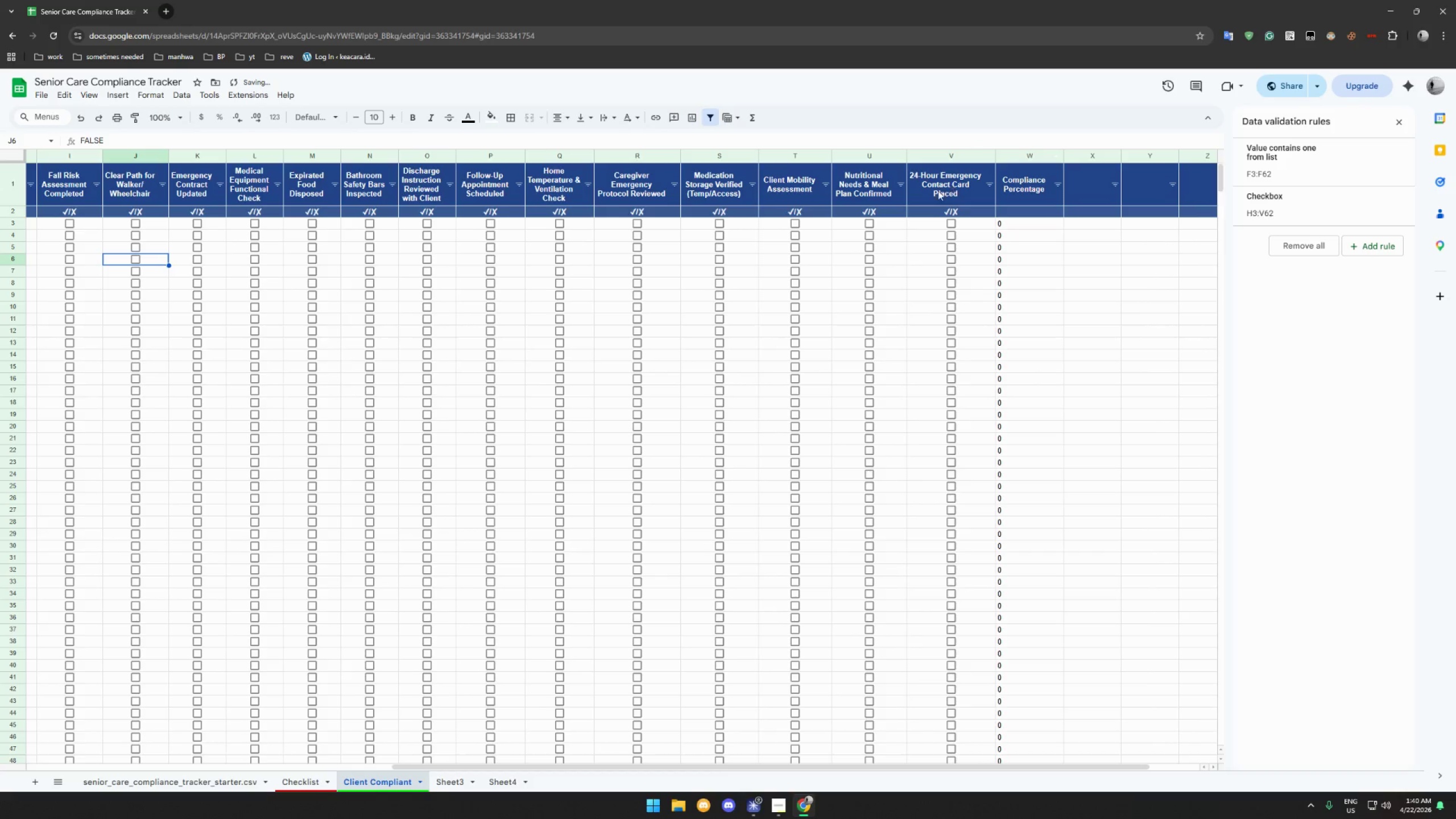 
scroll: coordinate [926, 207], scroll_direction: up, amount: 4.0
 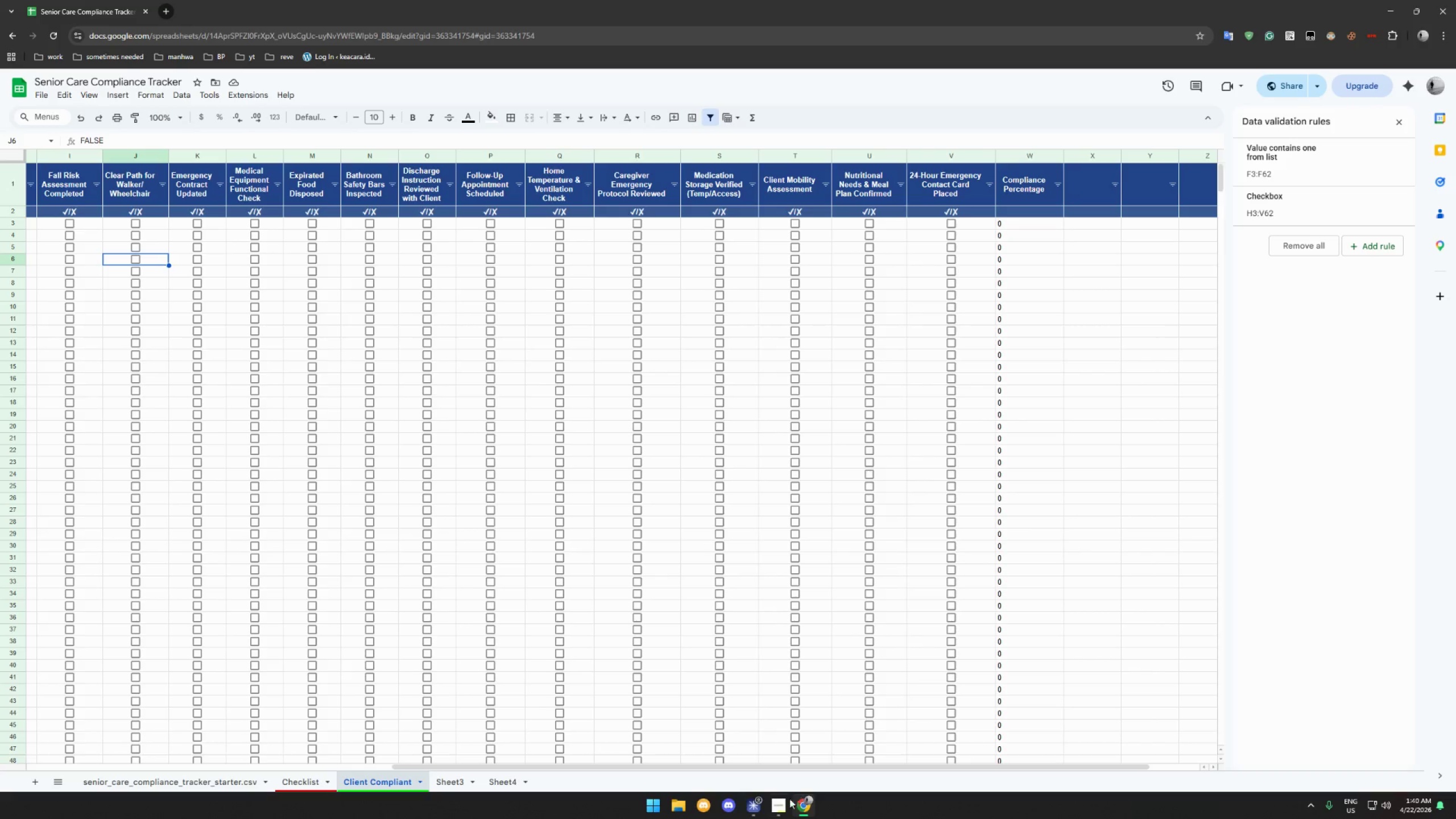 
left_click_drag(start_coordinate=[802, 767], to_coordinate=[424, 741])
 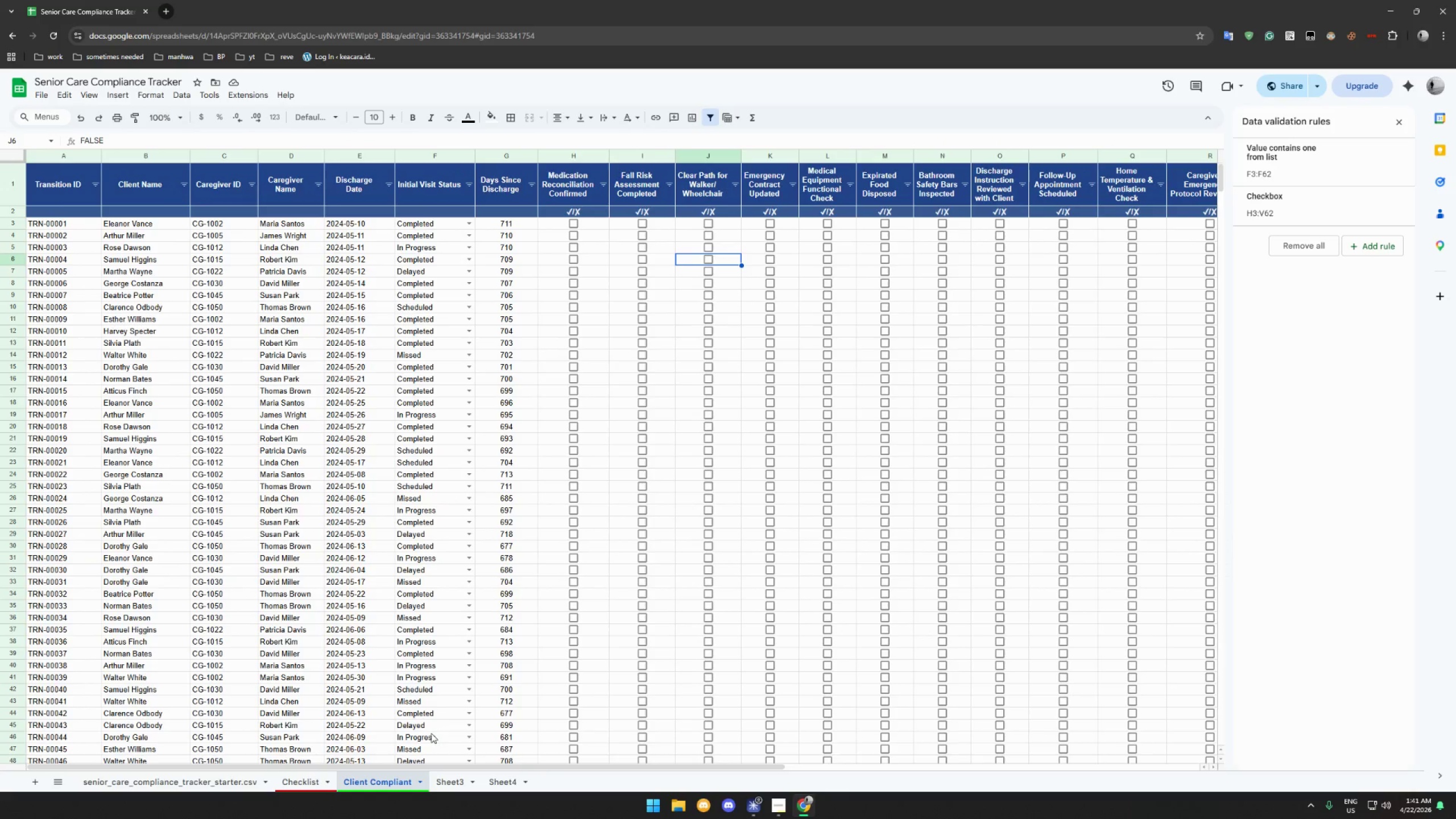 
wait(9.59)
 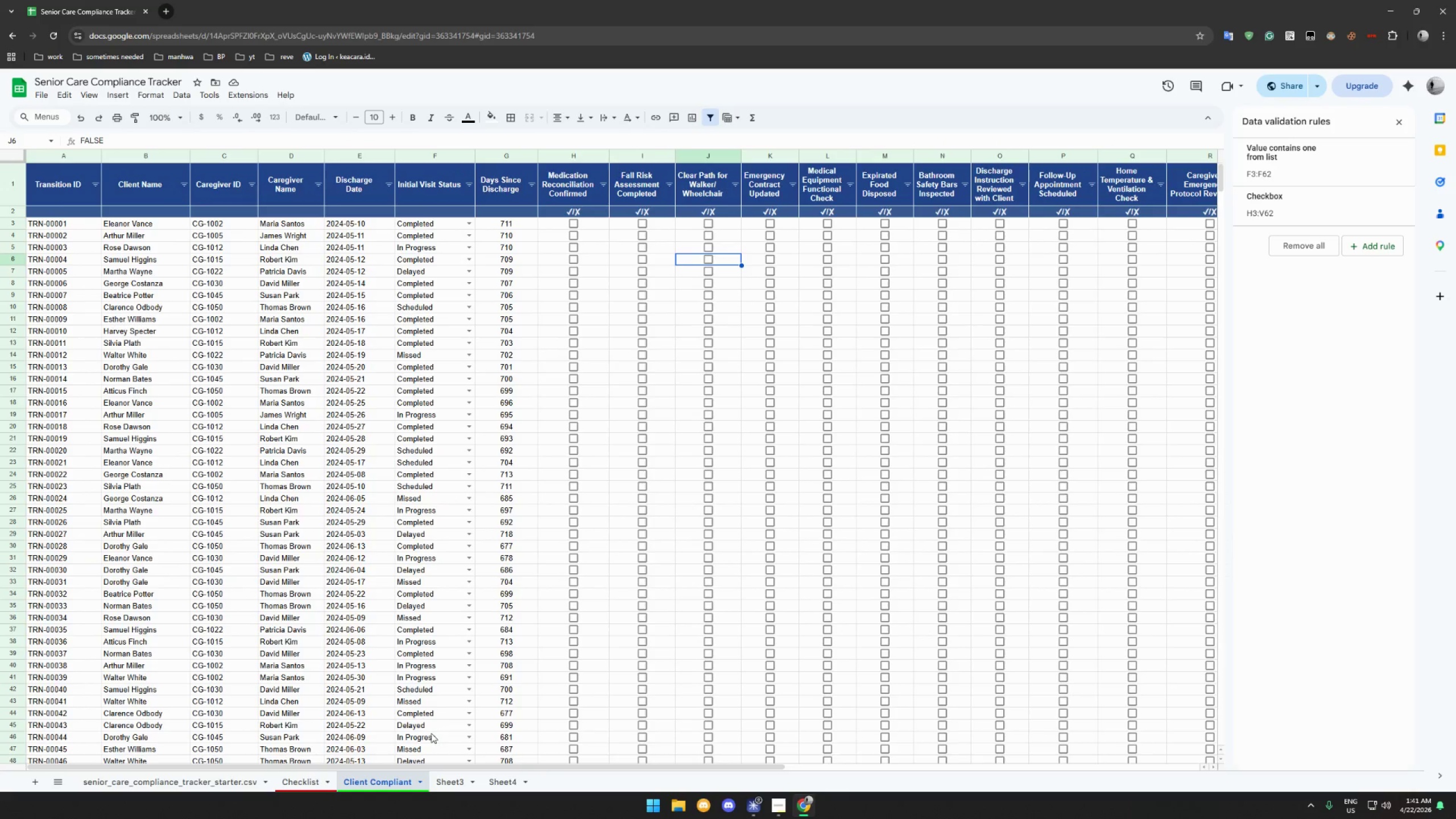 
left_click_drag(start_coordinate=[1027, 156], to_coordinate=[1038, 158])
 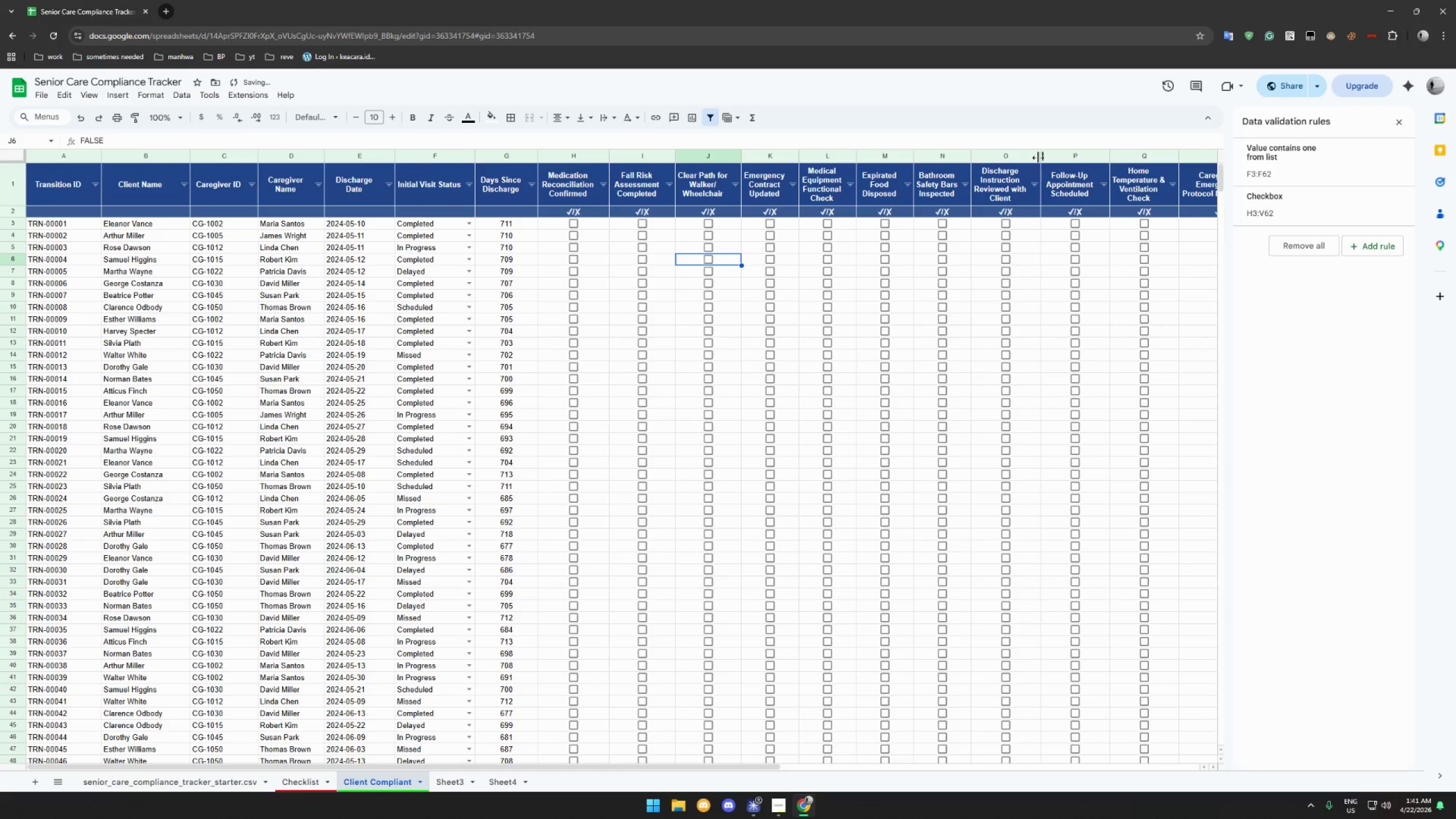 
left_click_drag(start_coordinate=[1038, 158], to_coordinate=[1048, 159])
 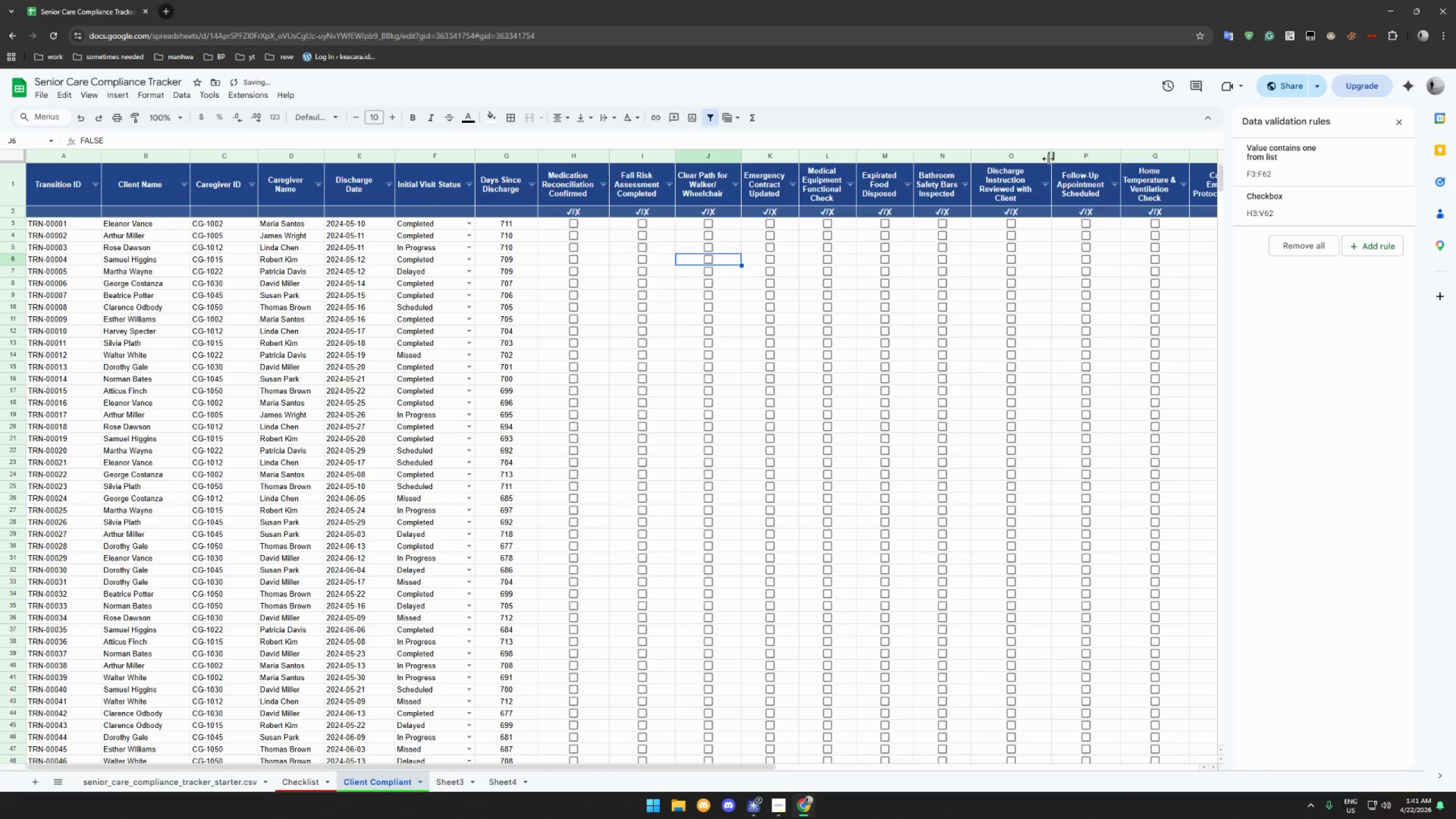 
left_click_drag(start_coordinate=[1048, 159], to_coordinate=[1054, 159])
 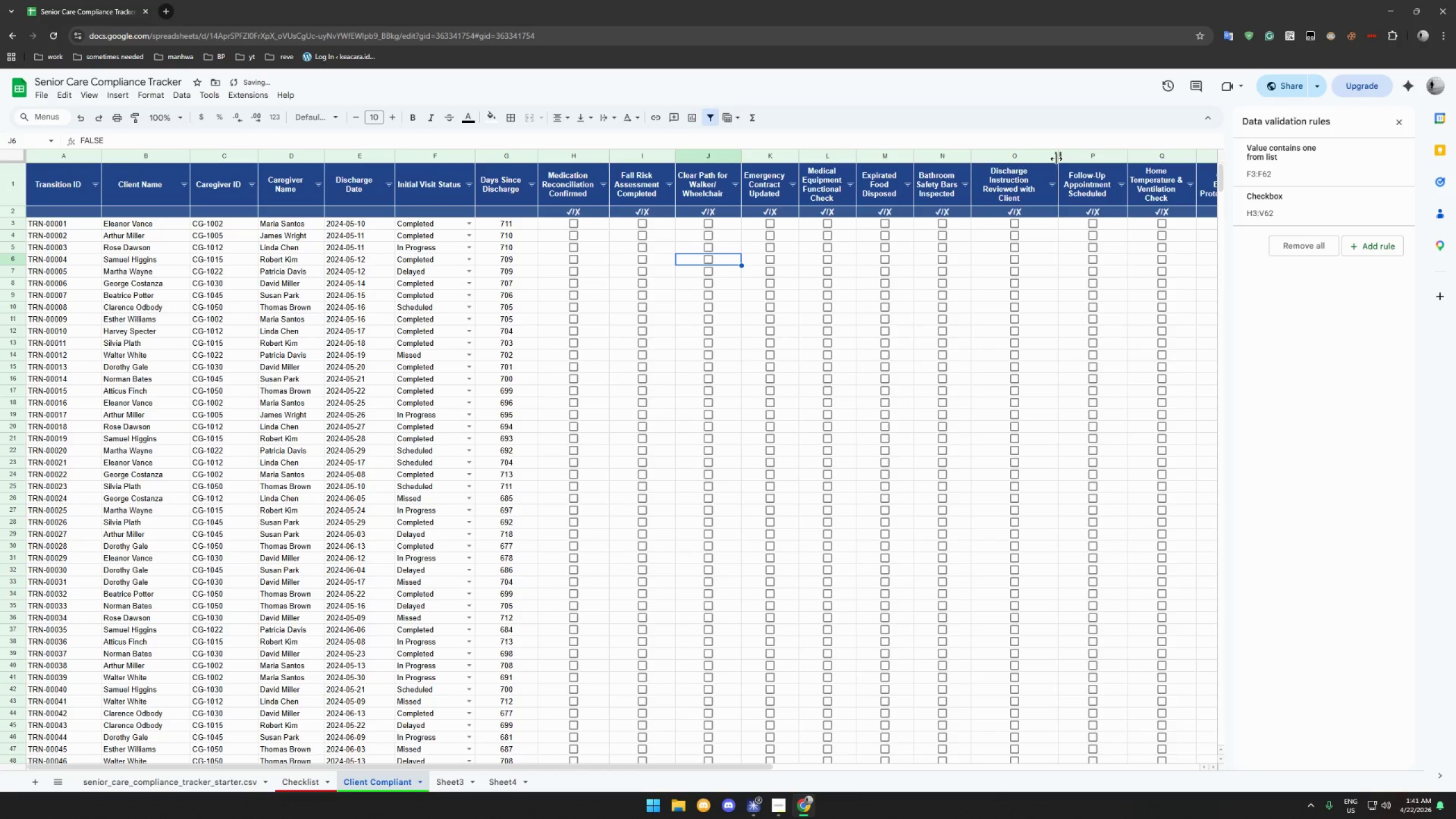 
left_click_drag(start_coordinate=[1056, 159], to_coordinate=[1066, 159])
 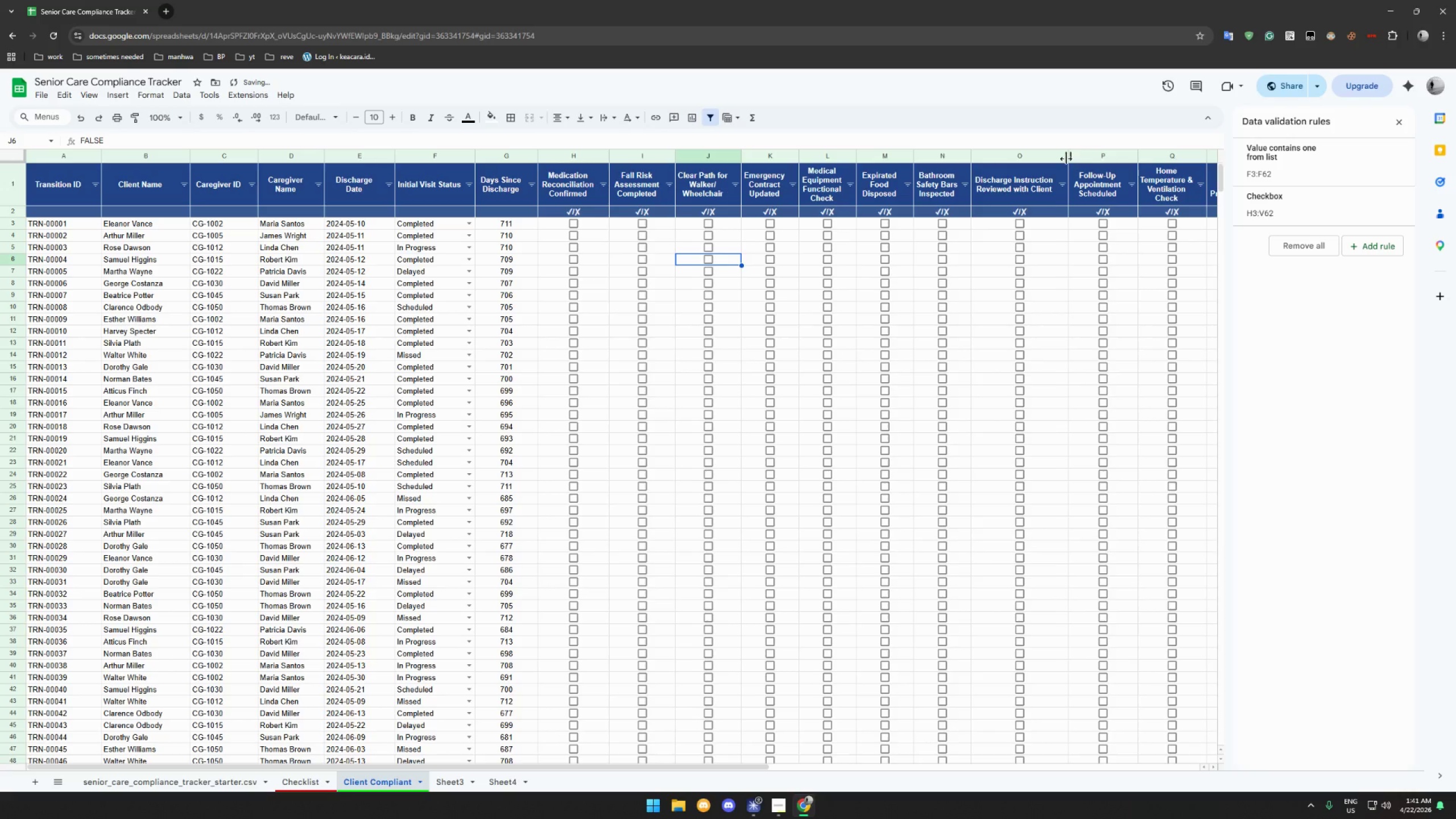 
left_click_drag(start_coordinate=[1066, 159], to_coordinate=[1056, 159])
 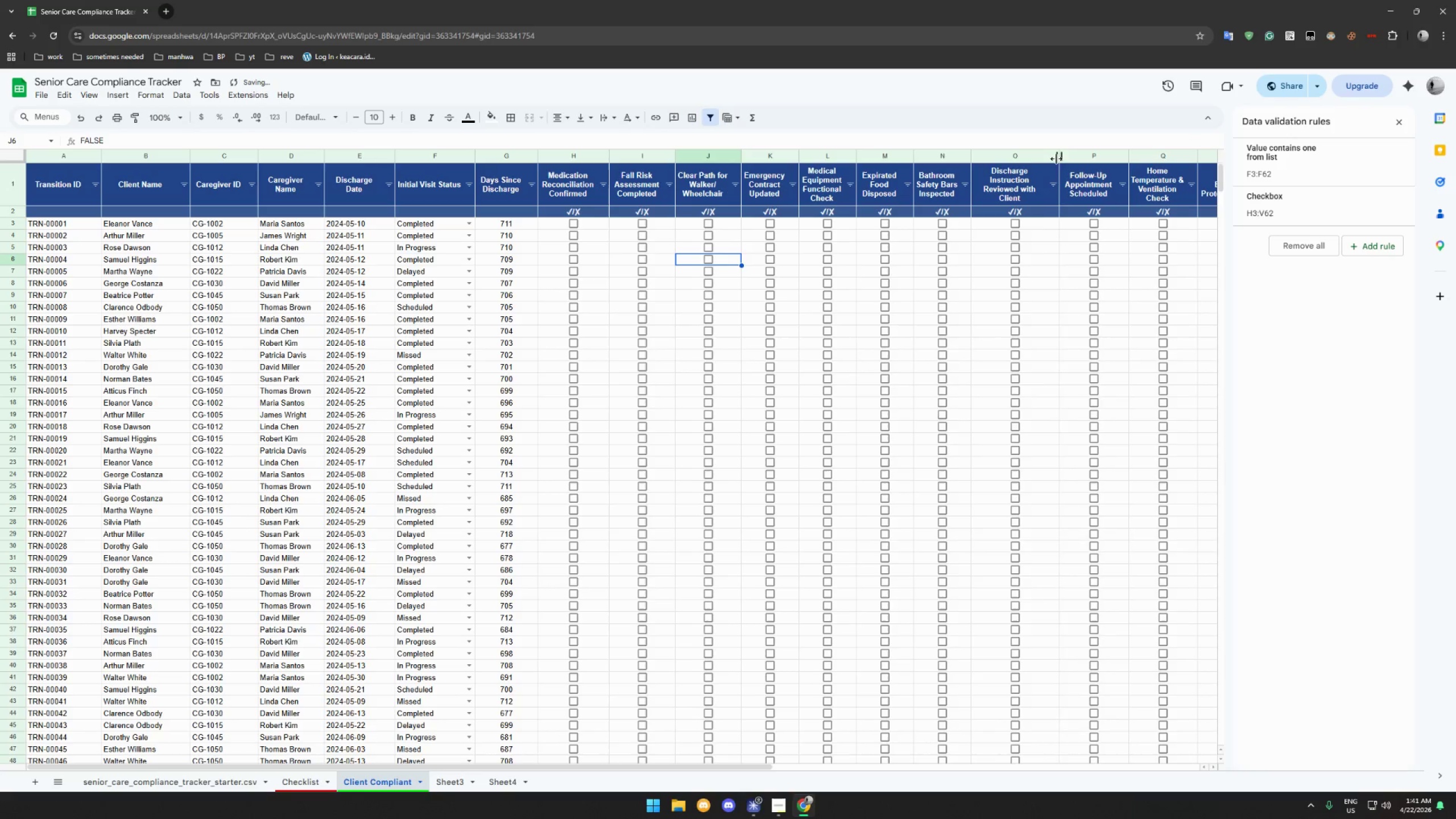 
left_click_drag(start_coordinate=[1056, 159], to_coordinate=[1061, 159])
 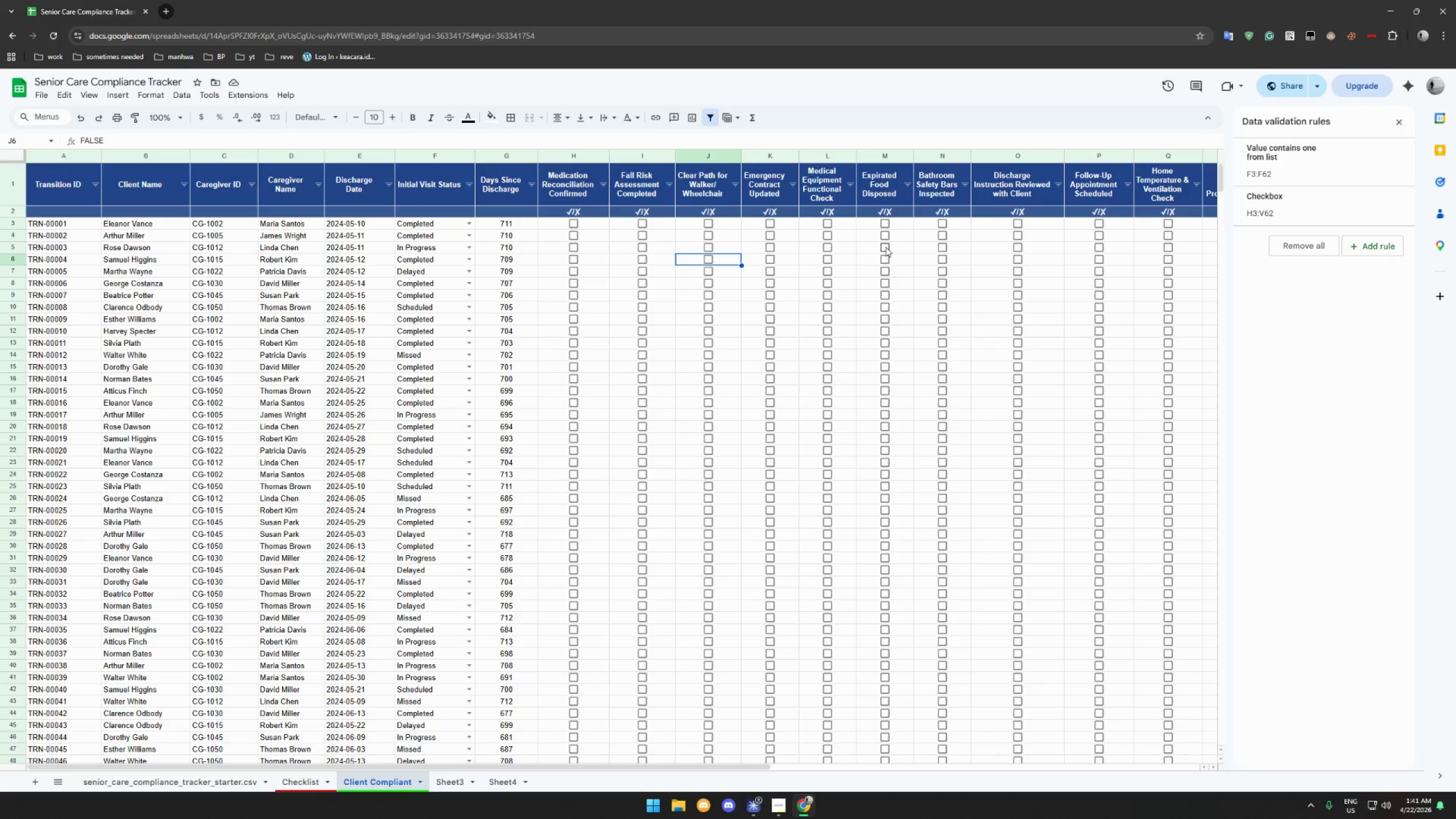 
wait(12.47)
 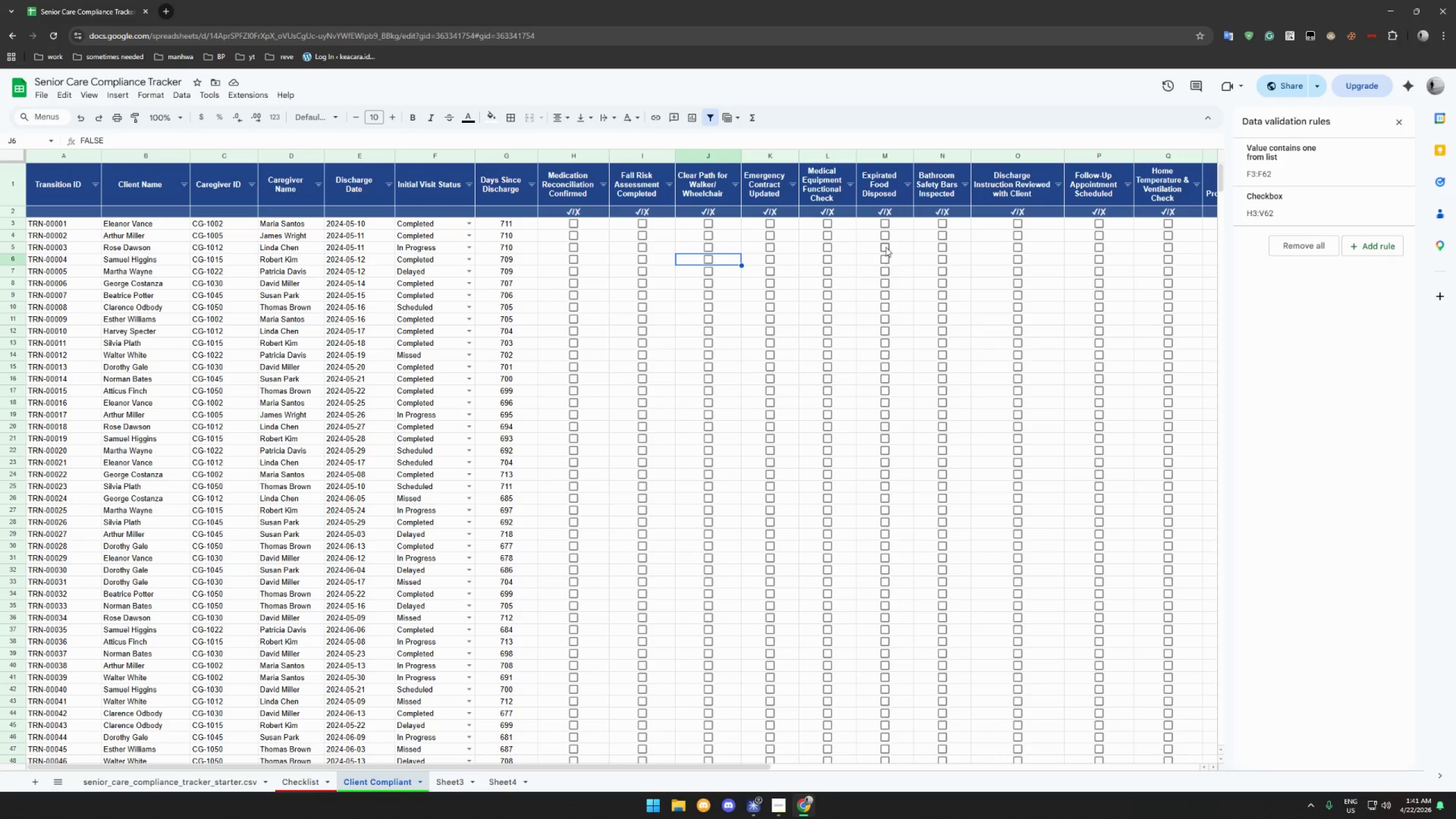 
left_click_drag(start_coordinate=[722, 768], to_coordinate=[1141, 760])
 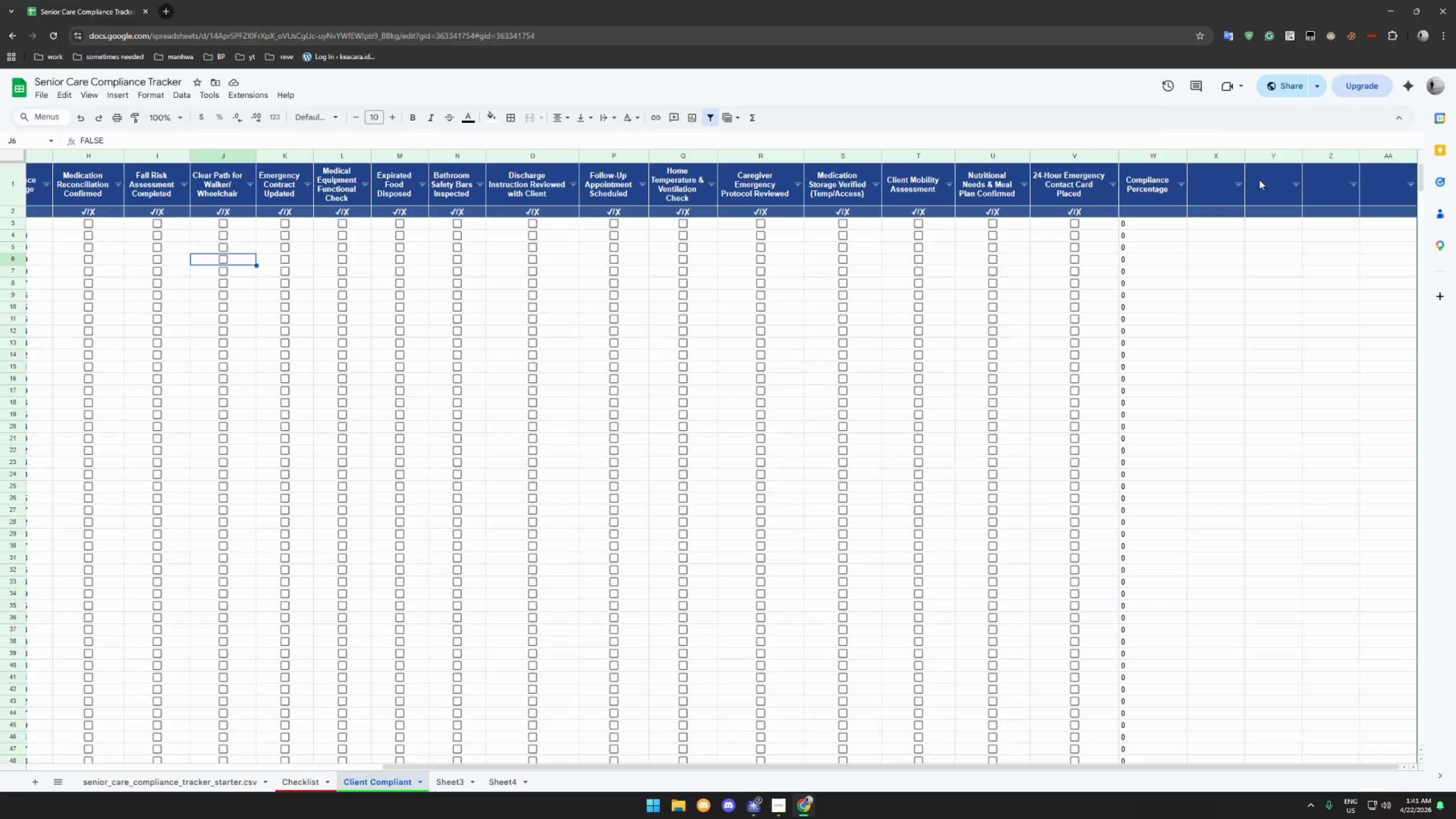 
left_click_drag(start_coordinate=[1209, 176], to_coordinate=[1402, 762])
 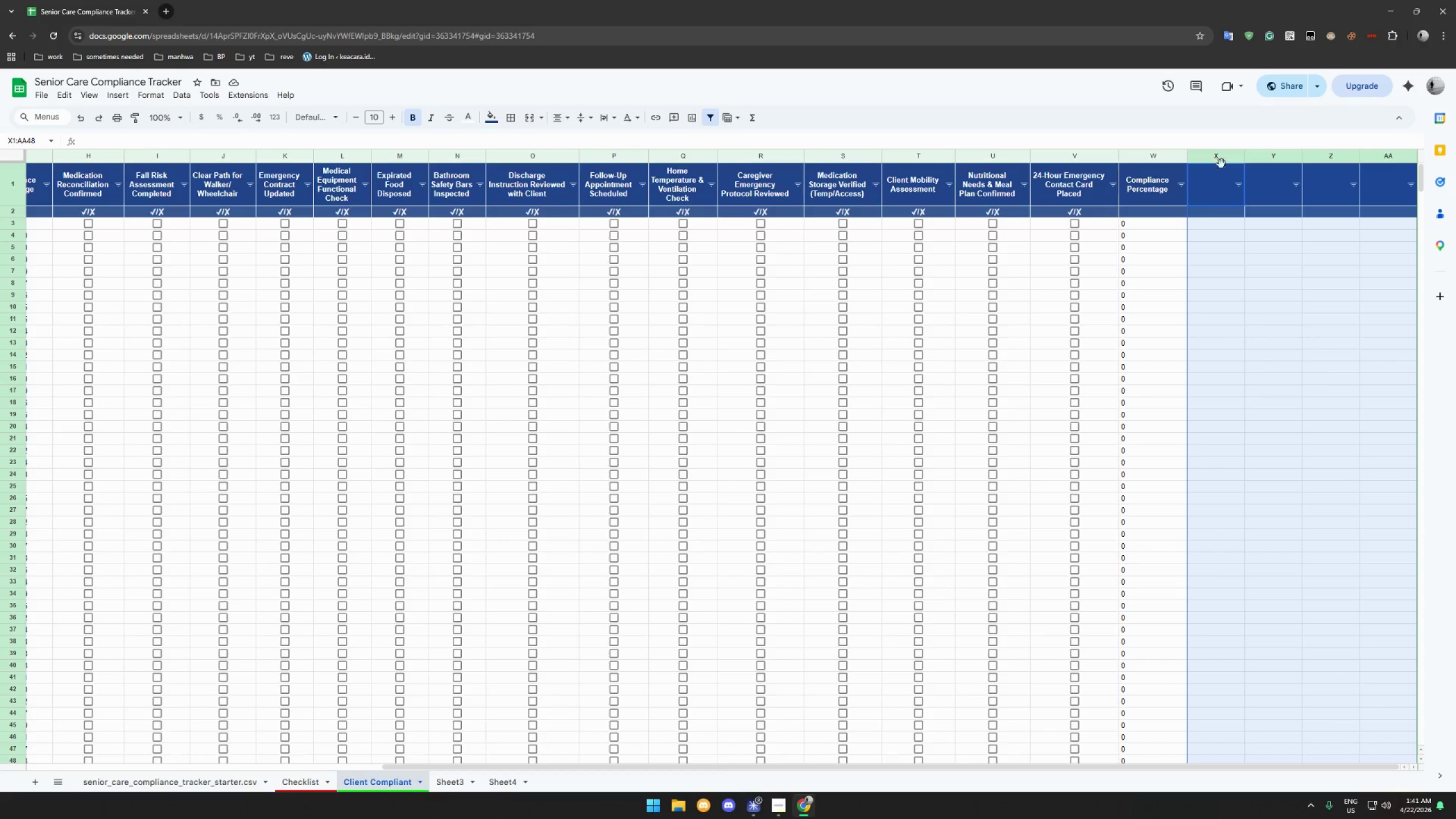 
right_click([1215, 156])
 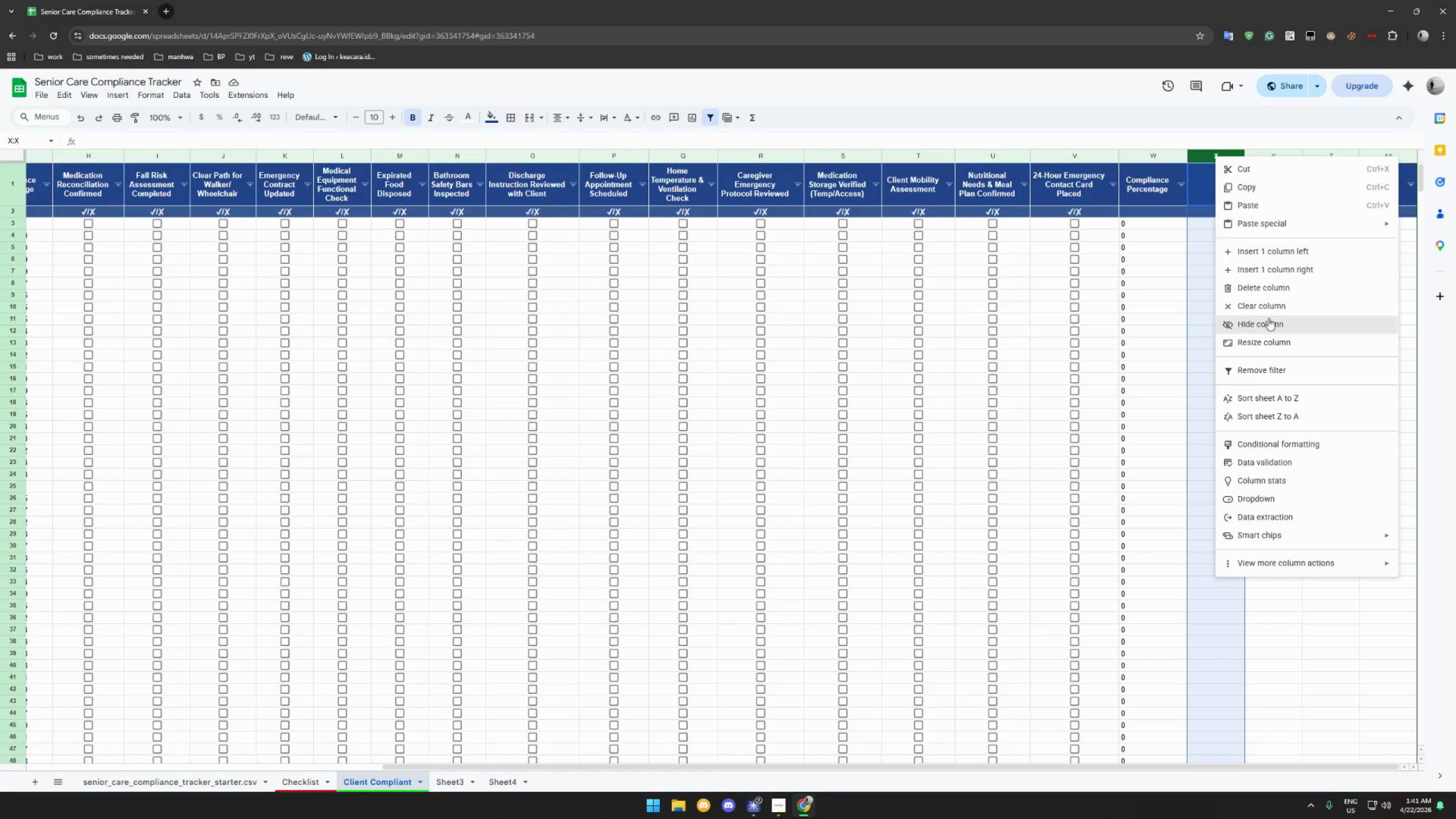 
left_click([1281, 287])
 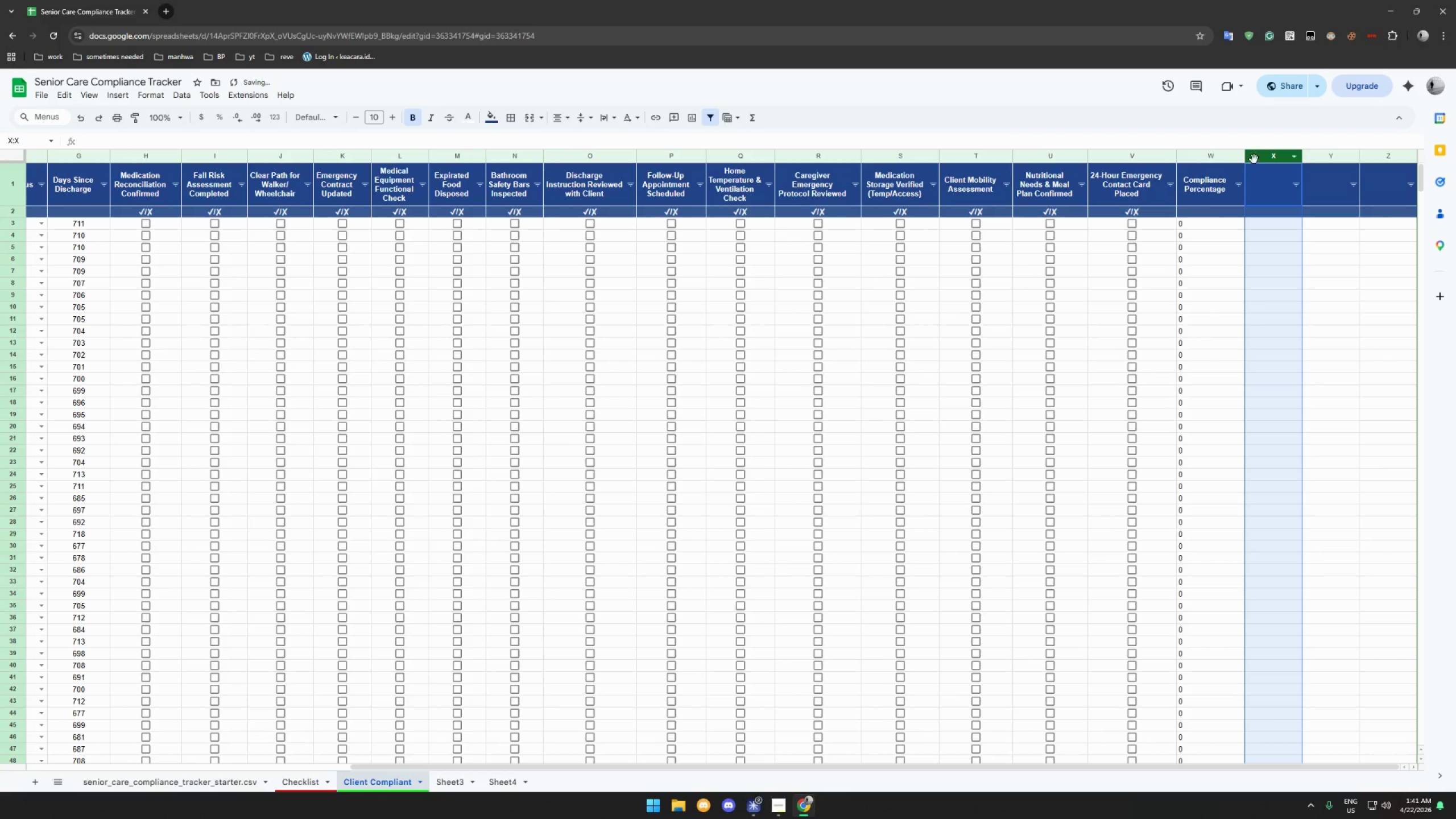 
right_click([1263, 158])
 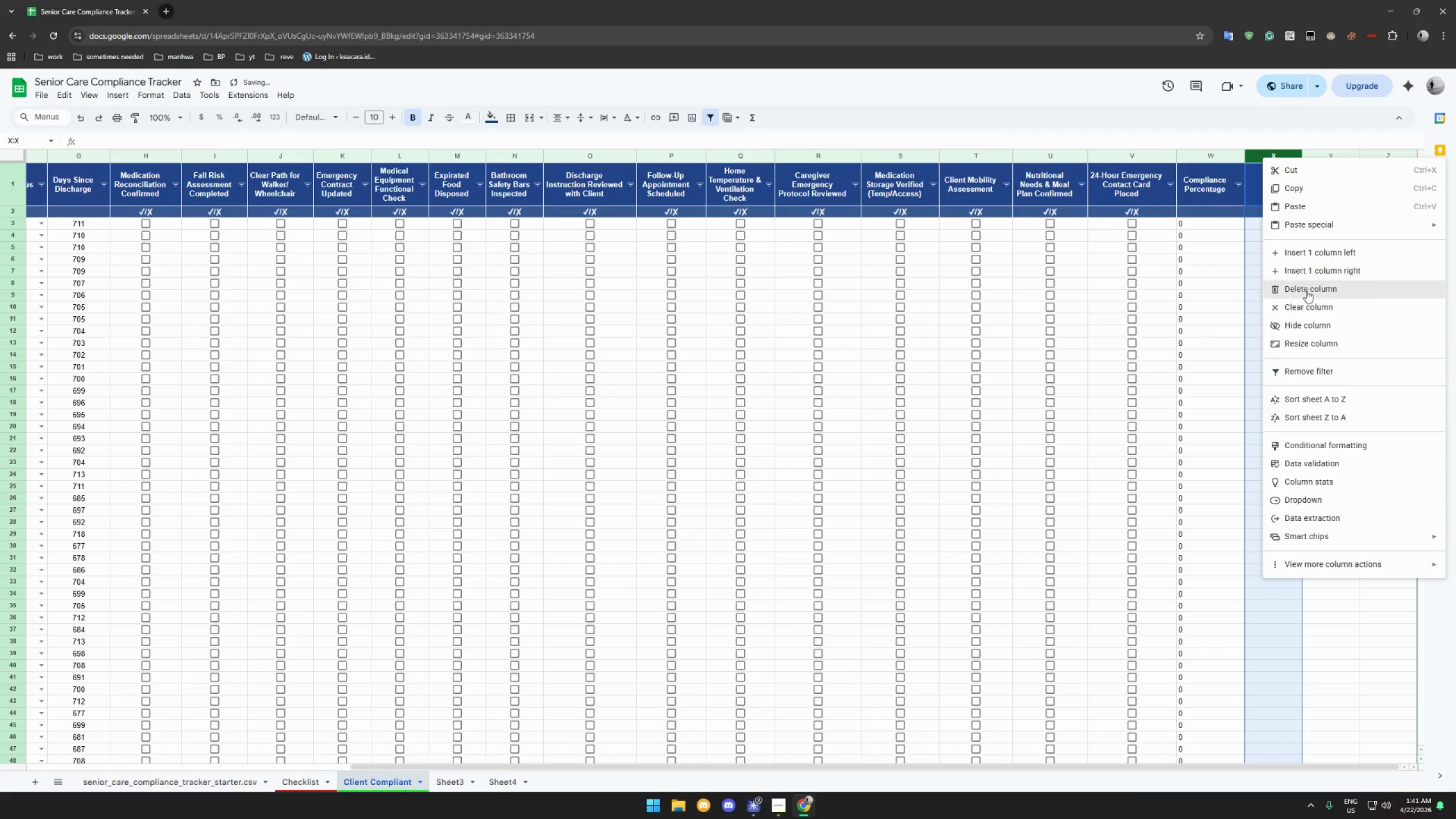 
left_click([1306, 291])
 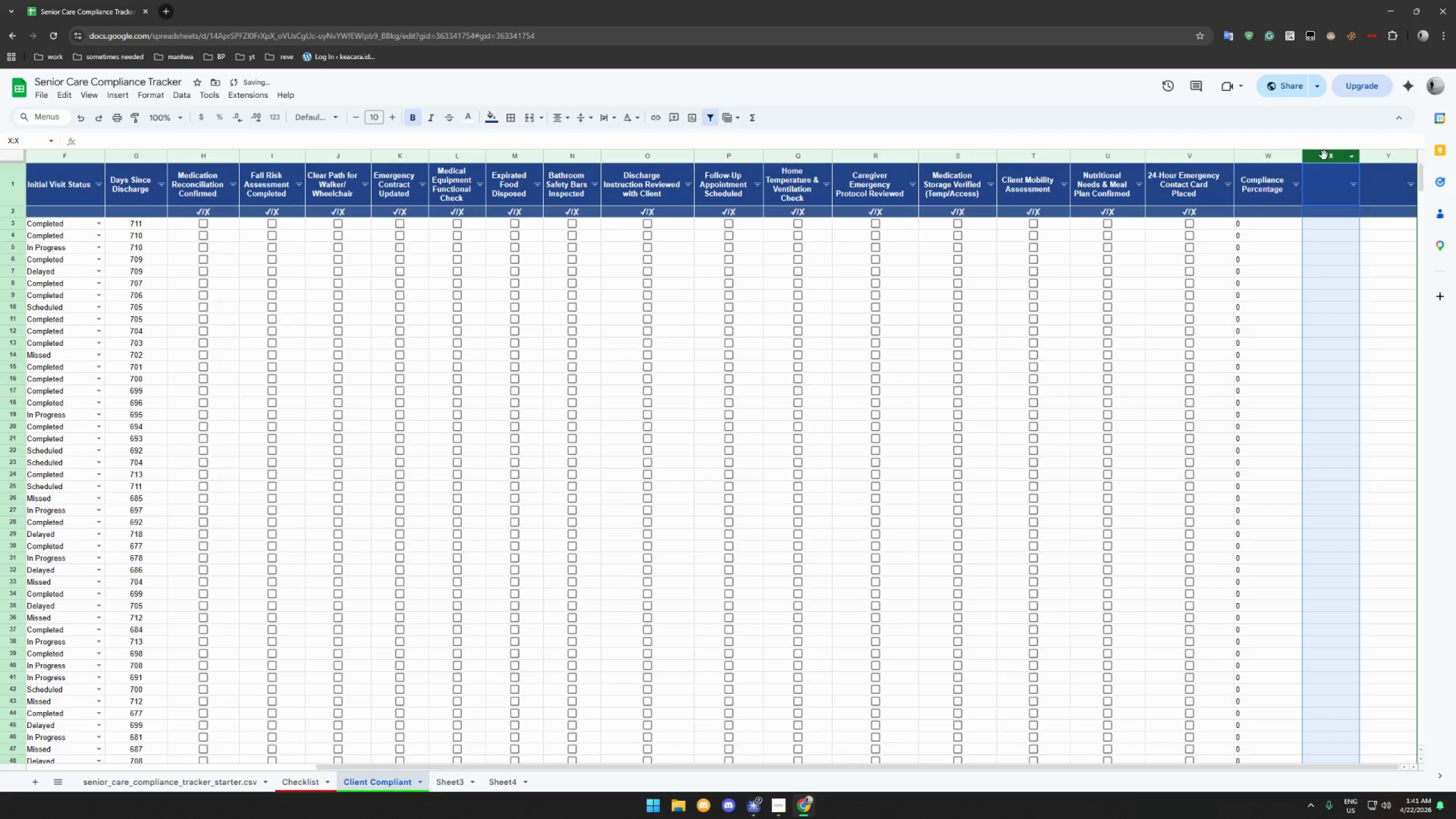 
right_click([1324, 157])
 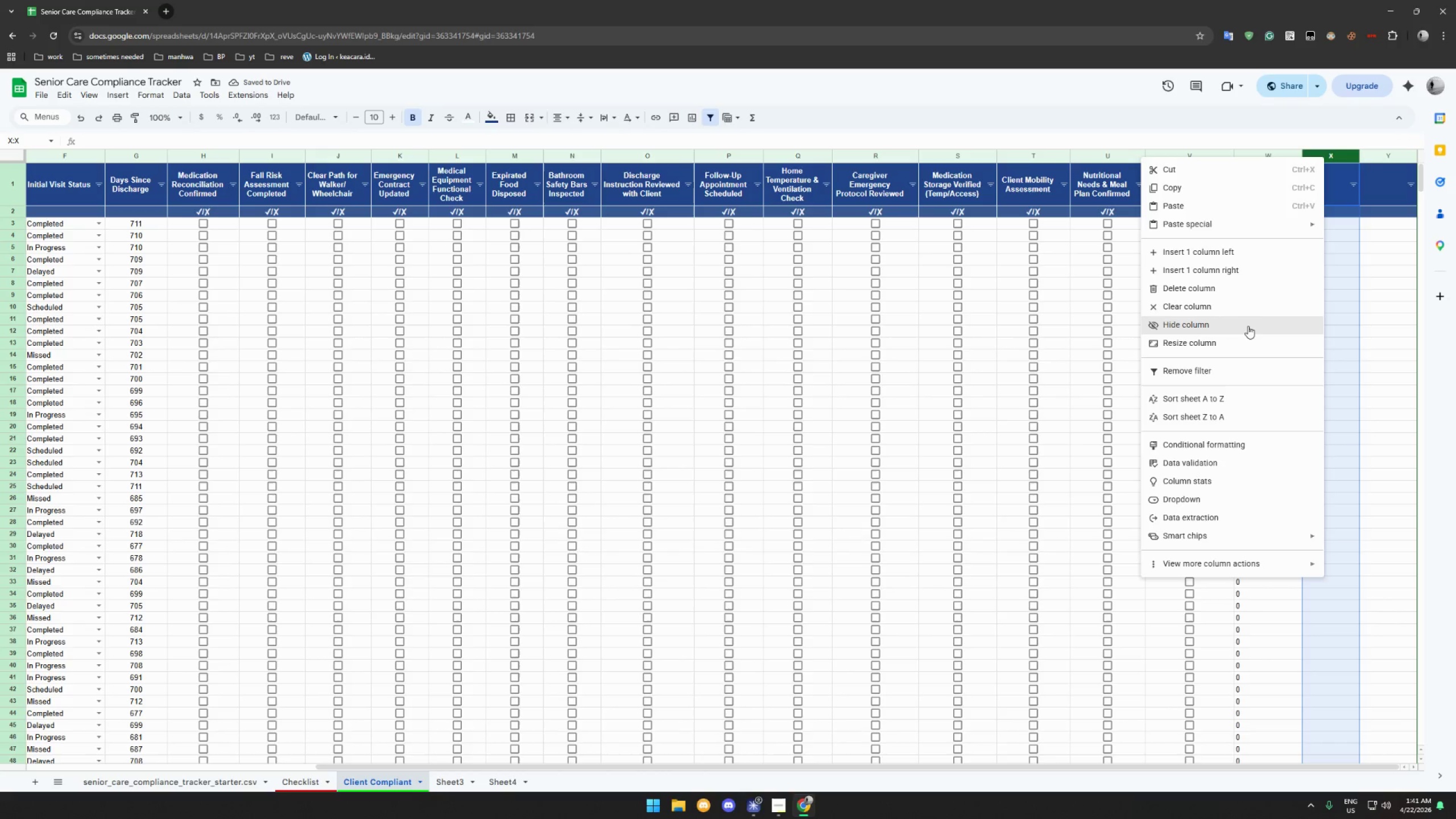 
left_click([1248, 292])
 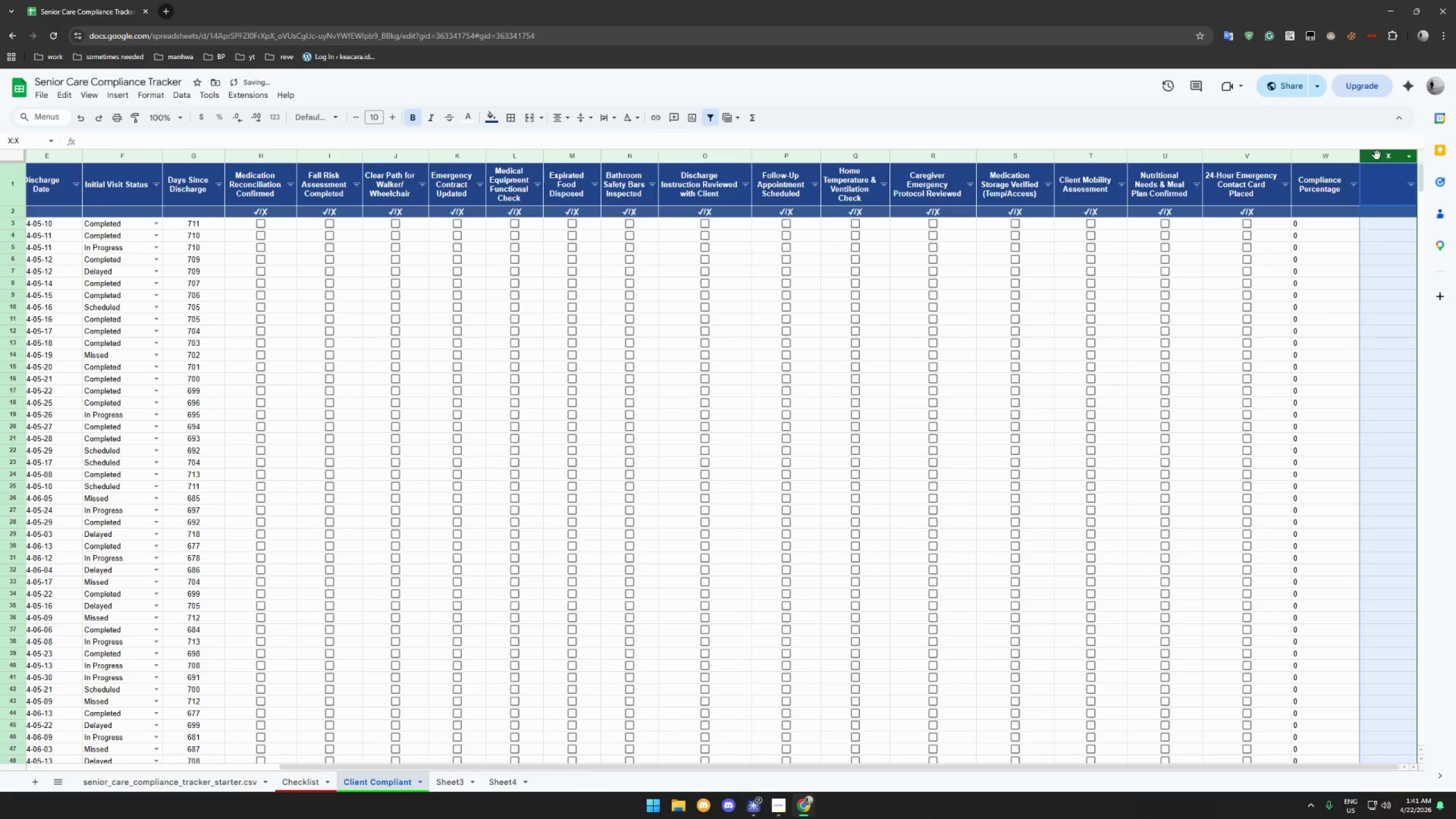 
right_click([1378, 158])
 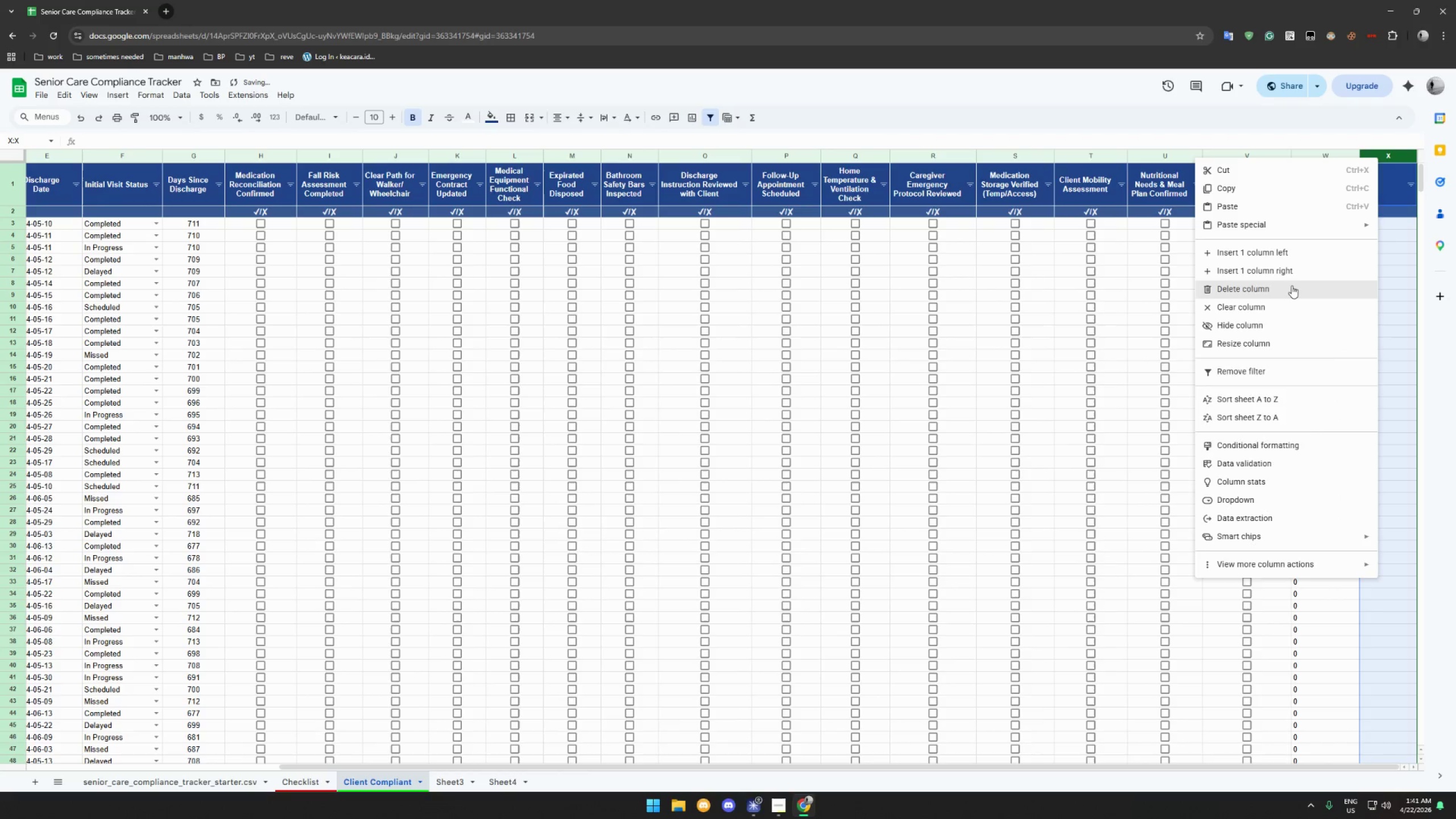 
left_click([1292, 286])
 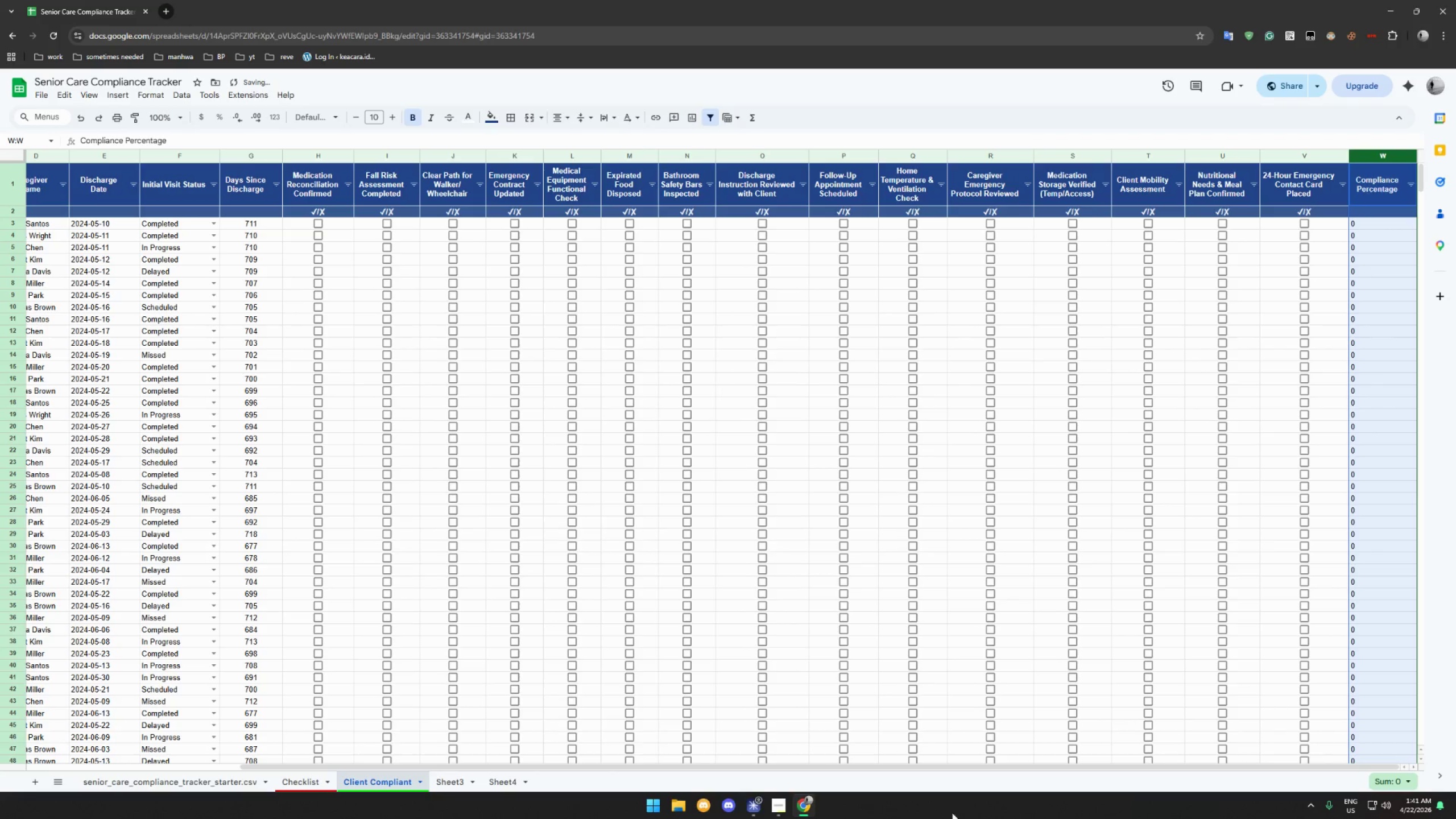 
left_click_drag(start_coordinate=[996, 766], to_coordinate=[1103, 777])
 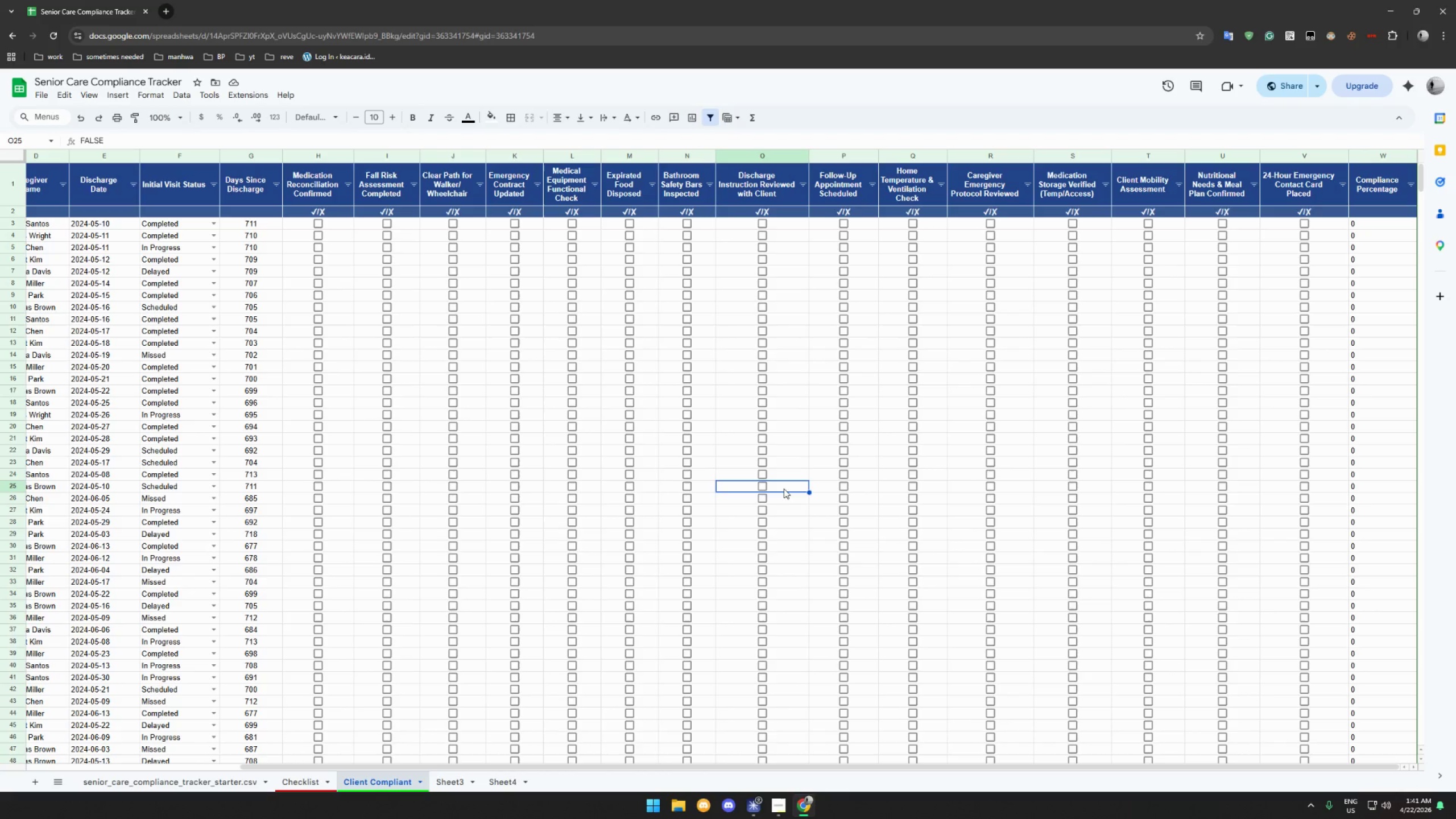 
scroll: coordinate [730, 470], scroll_direction: down, amount: 13.0
 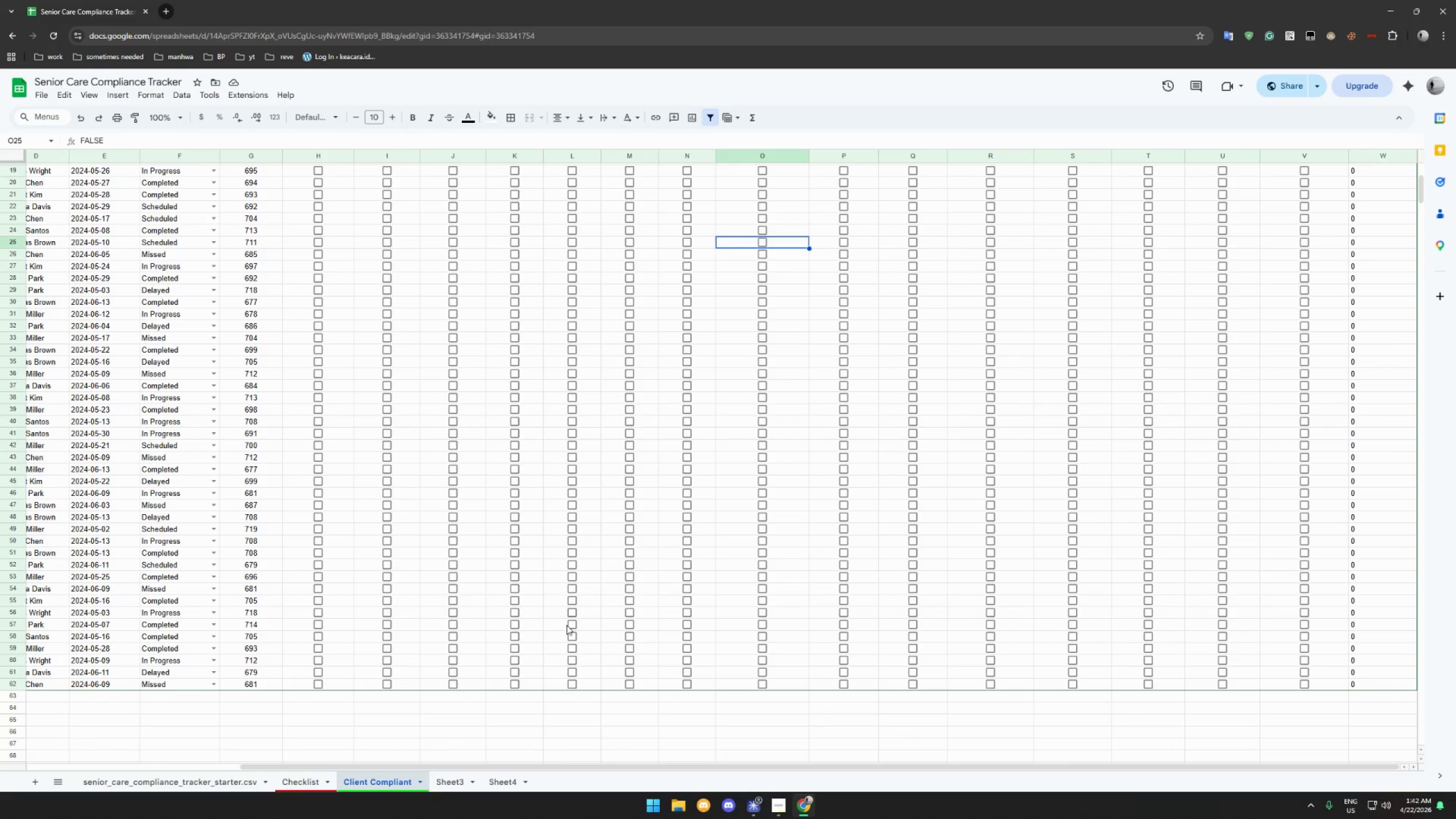 
left_click([569, 703])
 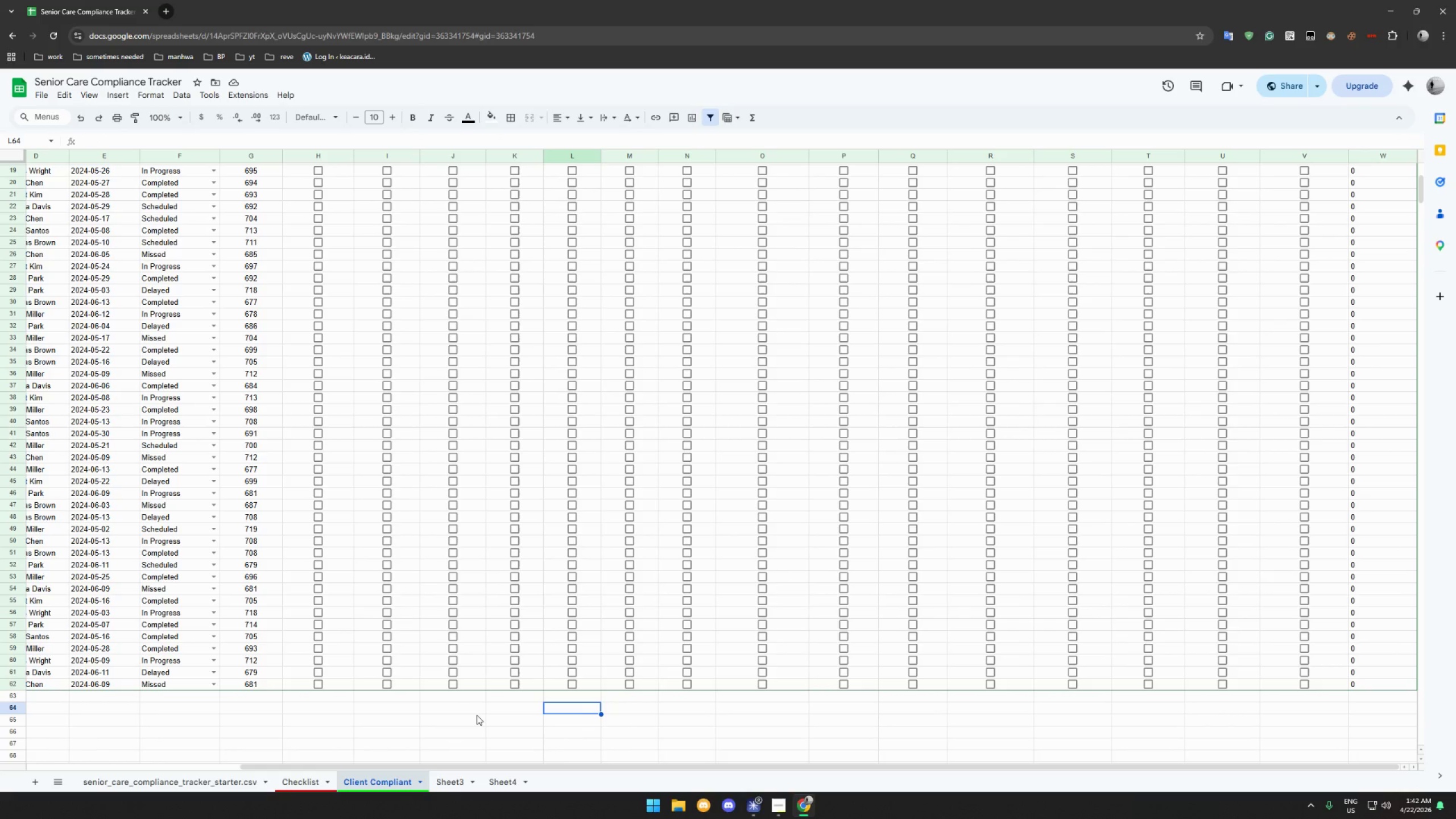 
wait(18.63)
 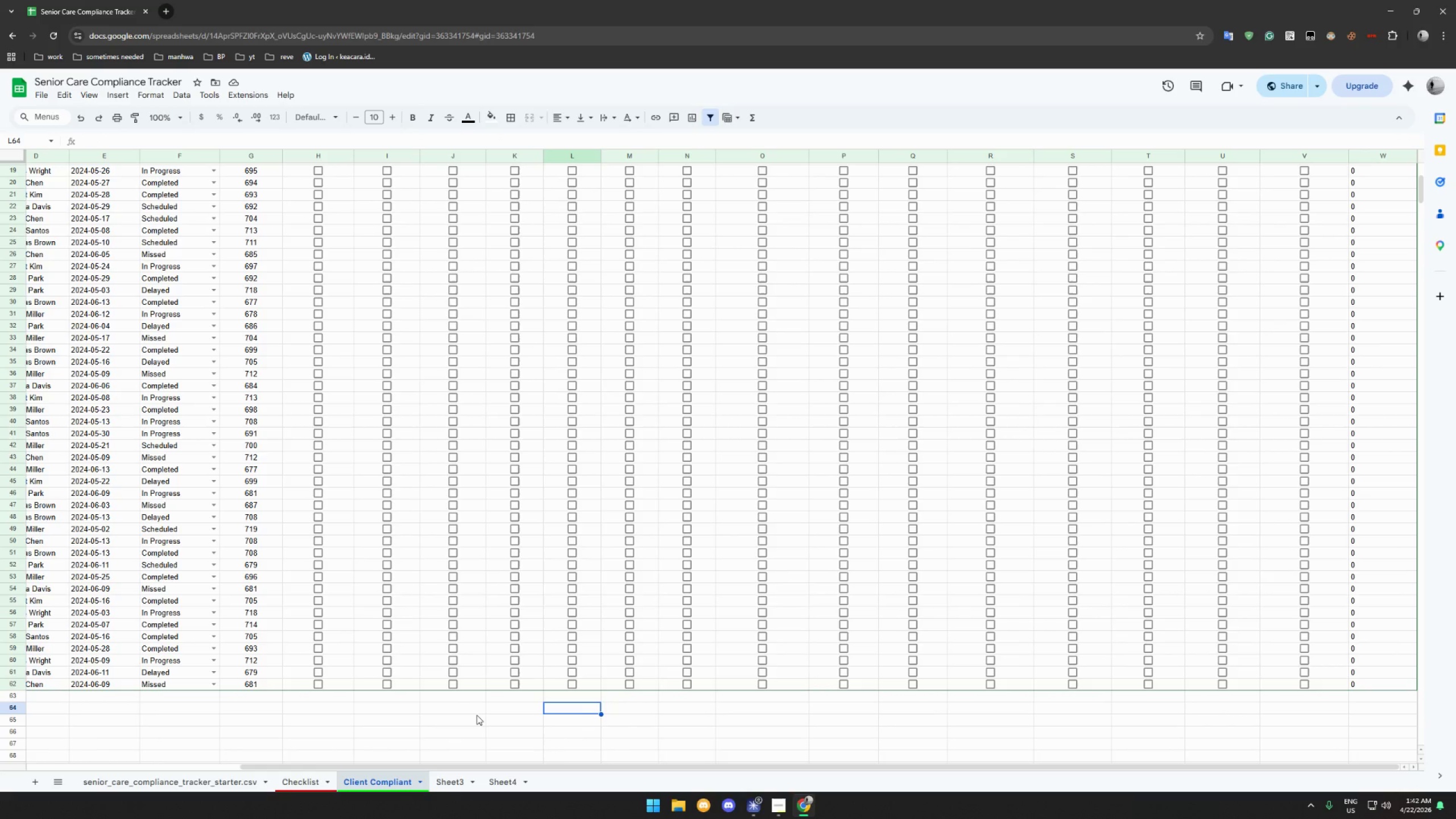 
scroll: coordinate [388, 494], scroll_direction: up, amount: 24.0
 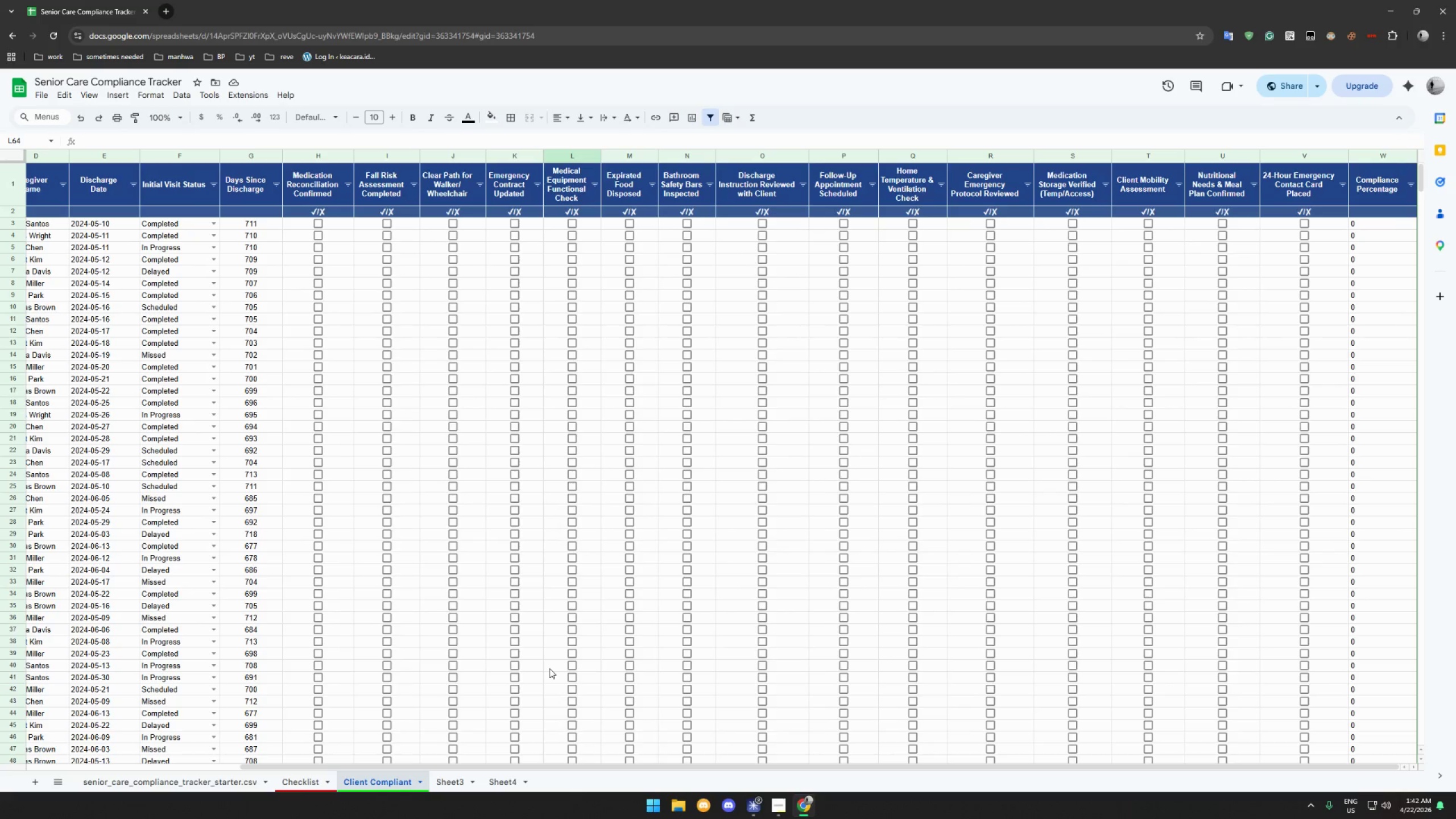 
left_click_drag(start_coordinate=[486, 767], to_coordinate=[229, 750])
 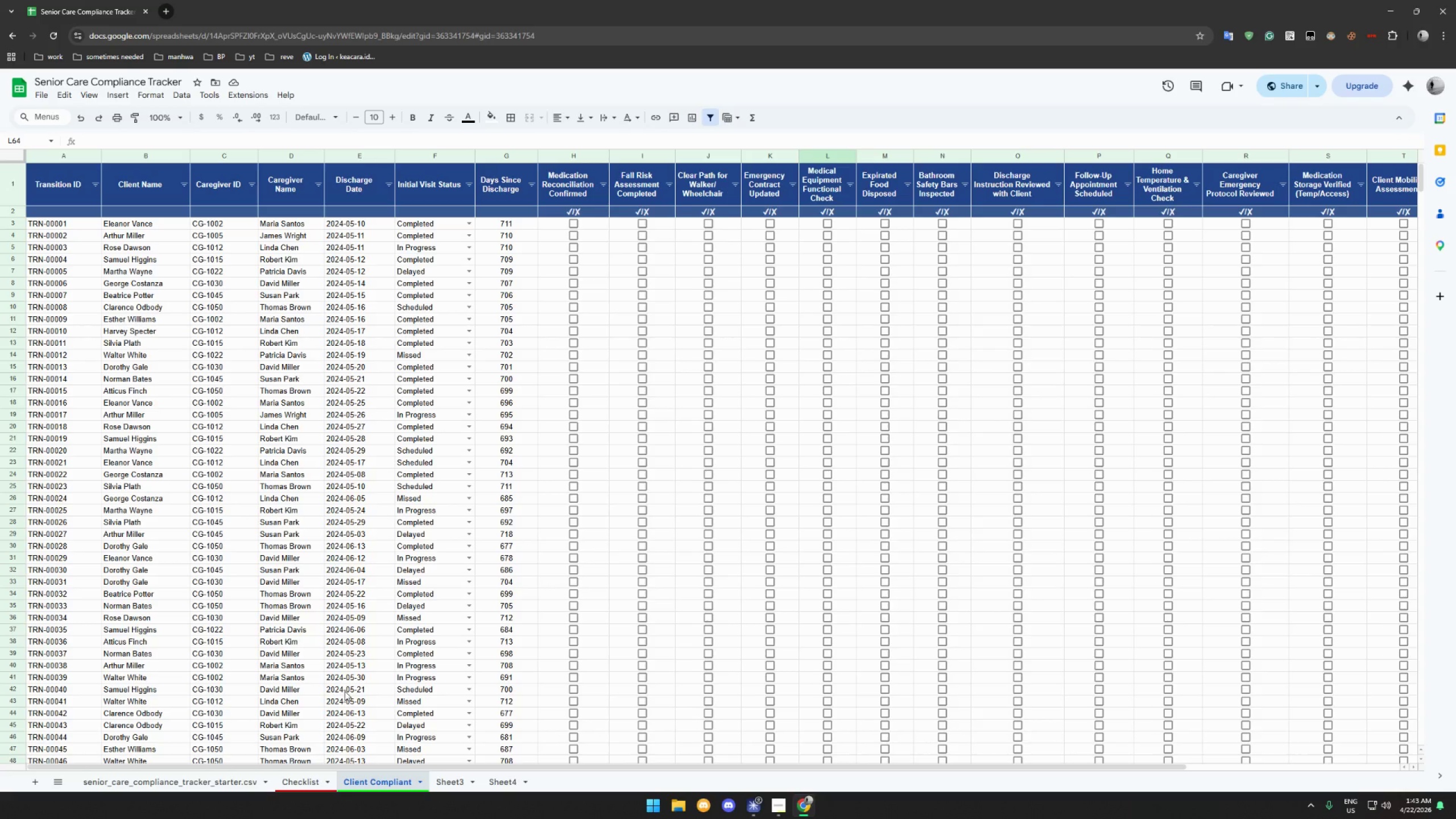 
wait(45.67)
 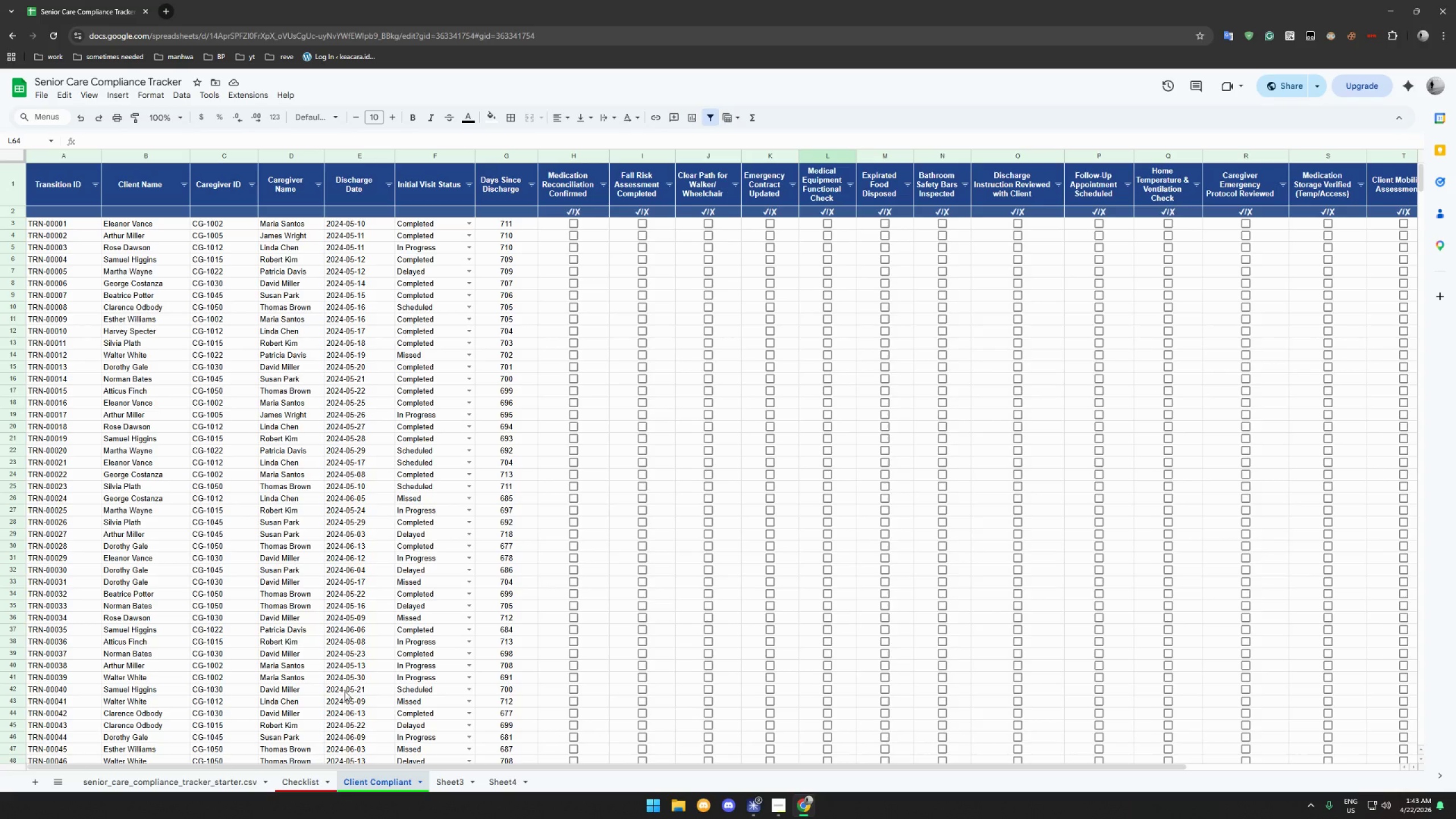 
left_click_drag(start_coordinate=[364, 765], to_coordinate=[248, 756])
 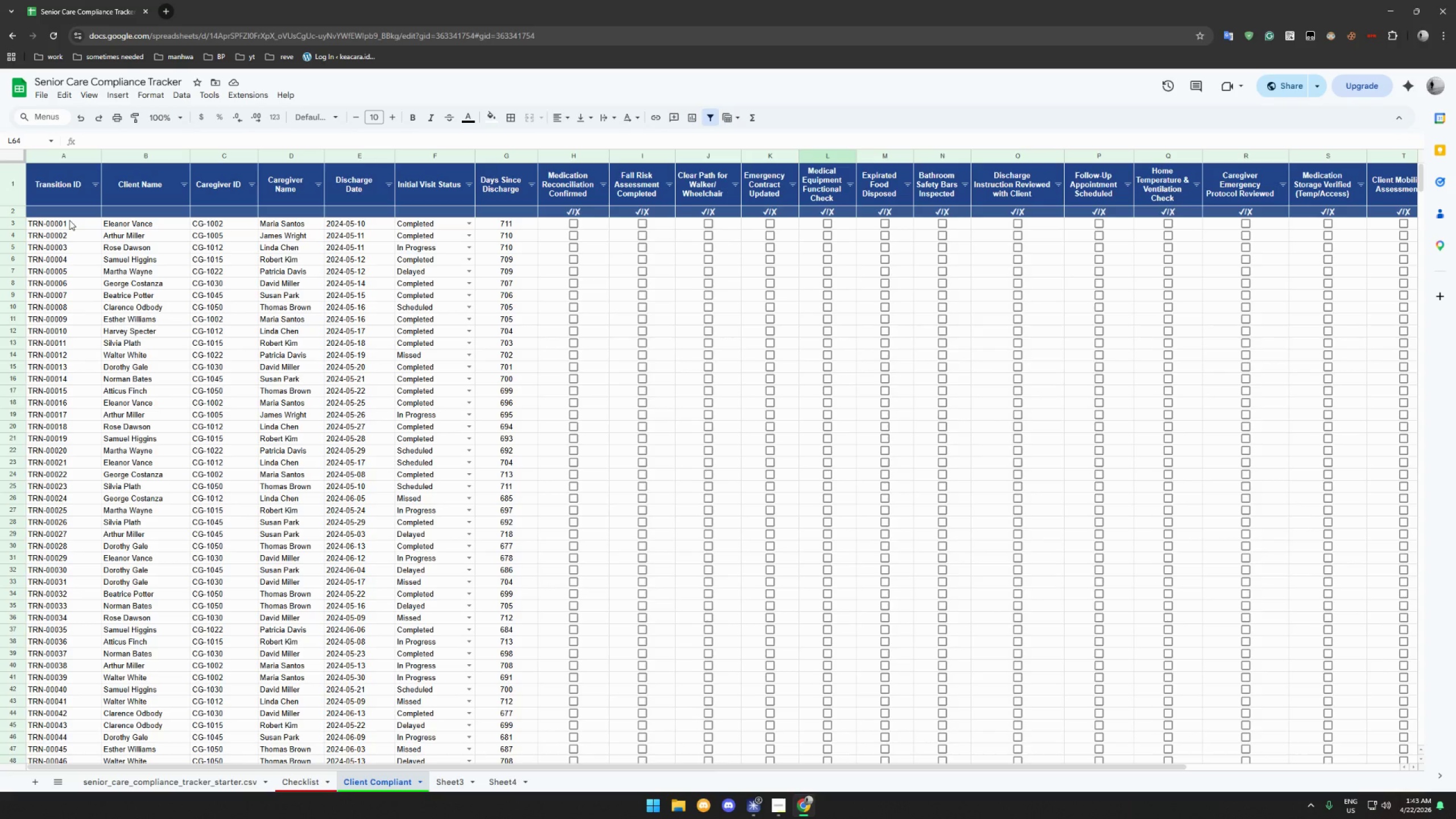 
left_click([69, 220])
 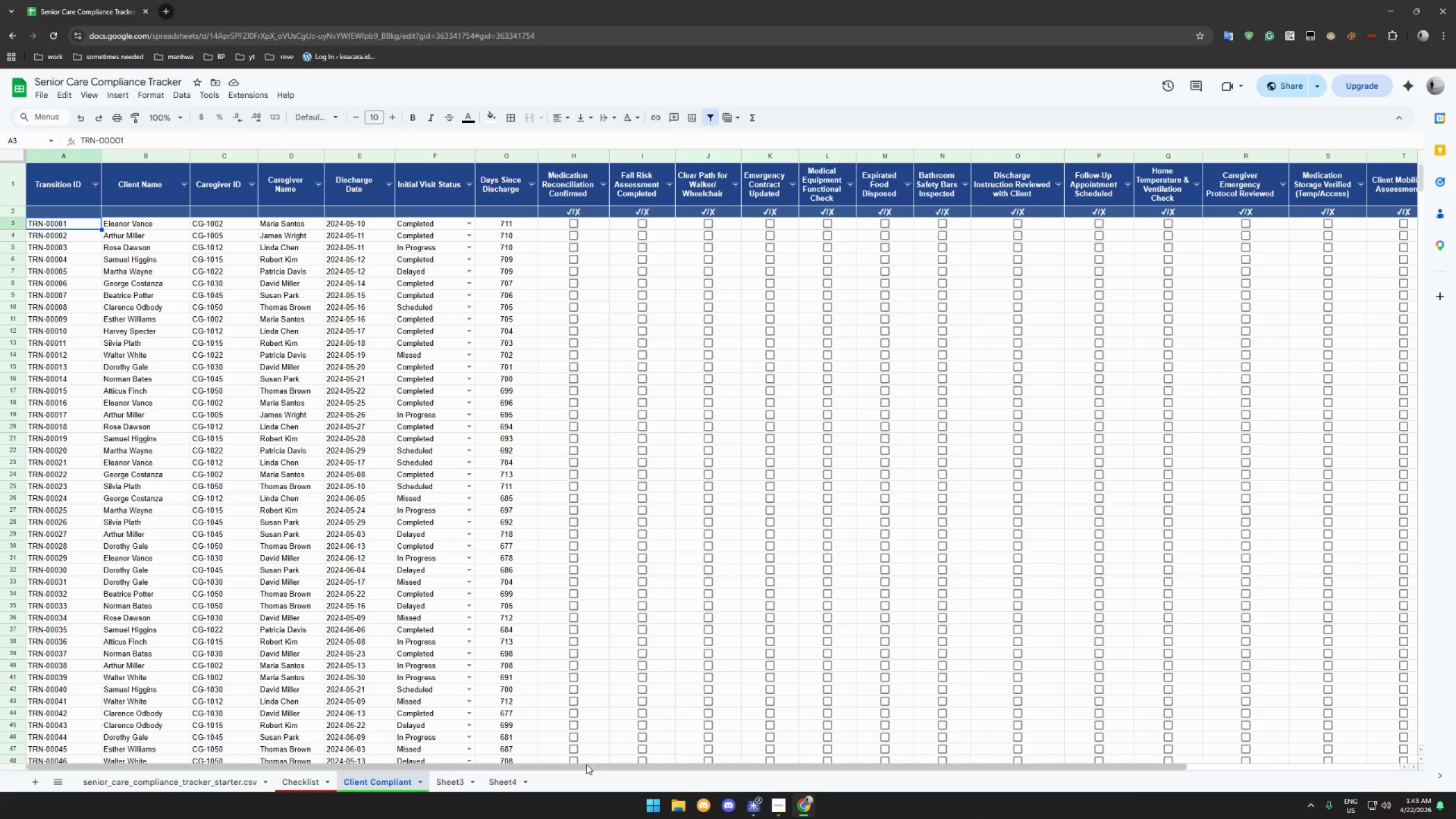 
left_click_drag(start_coordinate=[592, 766], to_coordinate=[841, 755])
 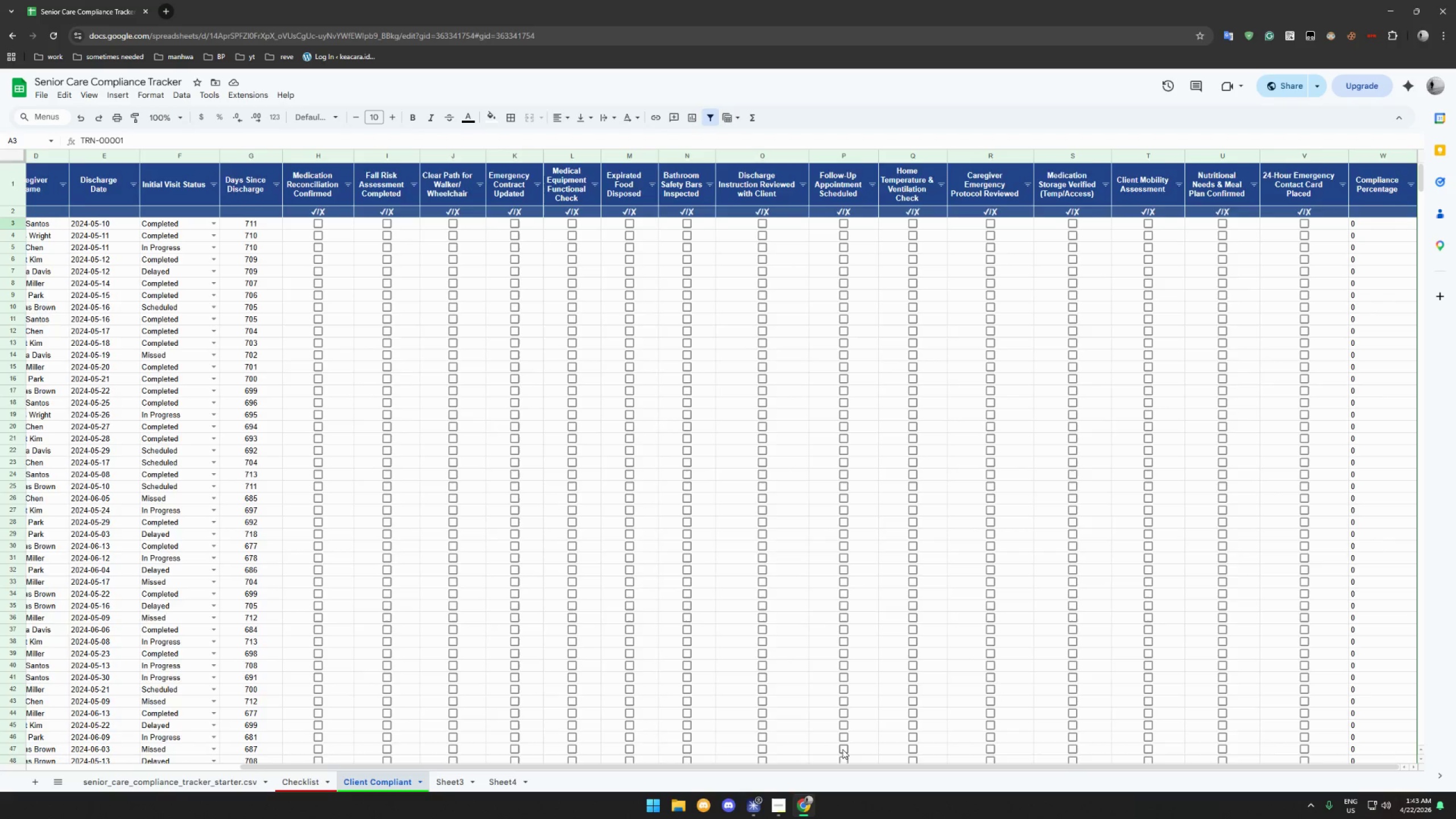 
hold_key(key=ShiftLeft, duration=1.15)
 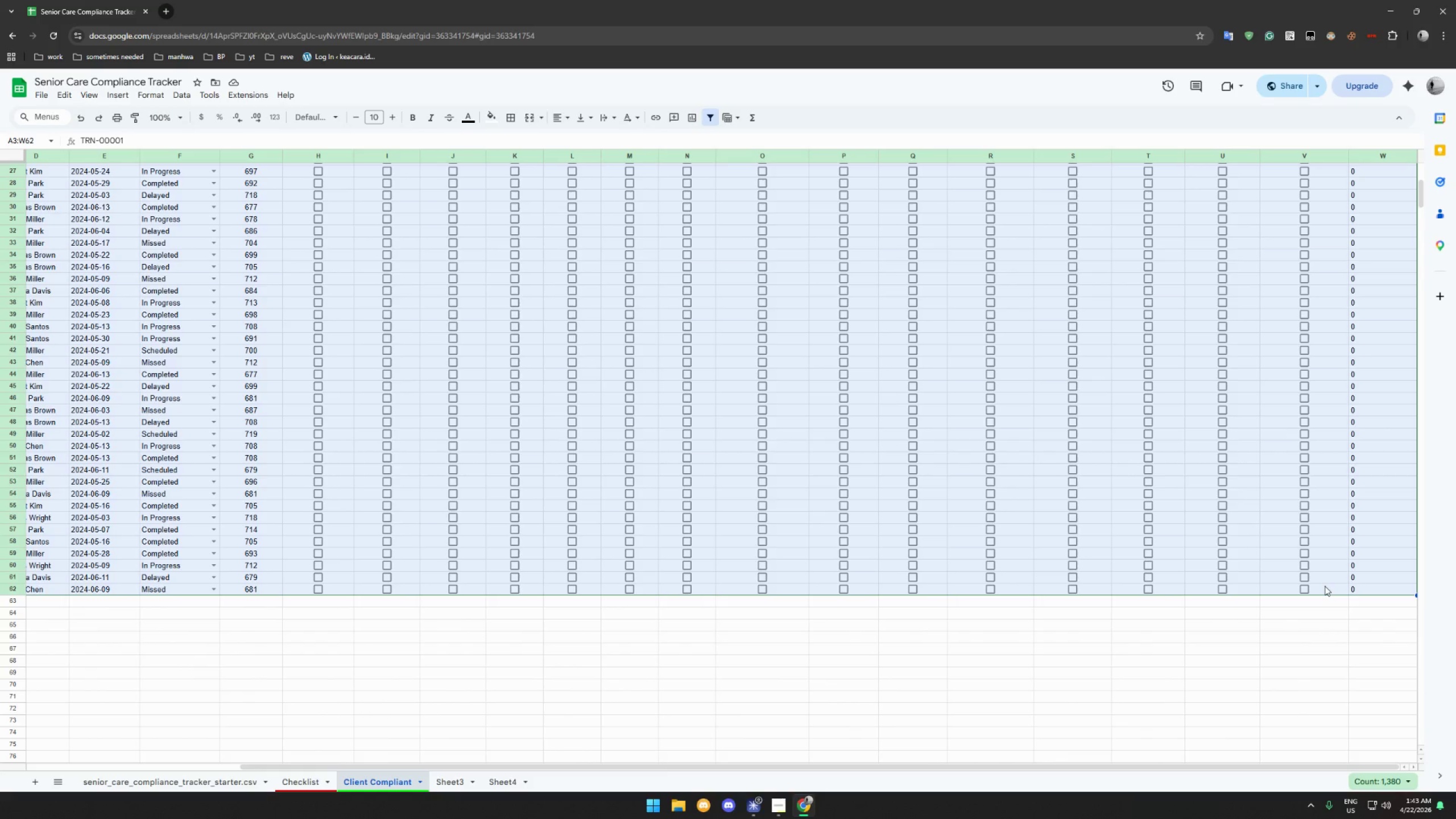 
scroll: coordinate [881, 623], scroll_direction: down, amount: 18.0
 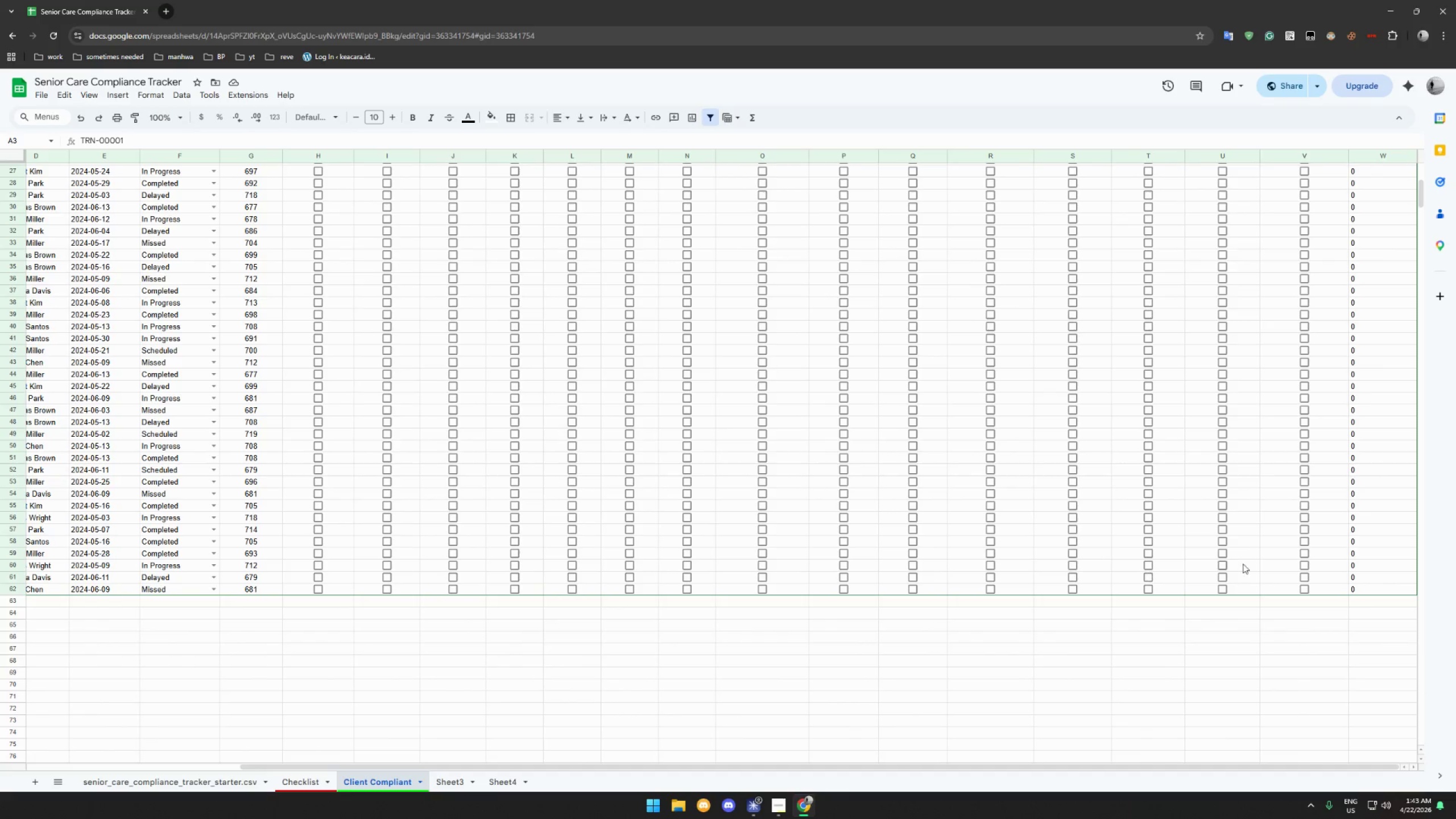 
left_click([1358, 592])
 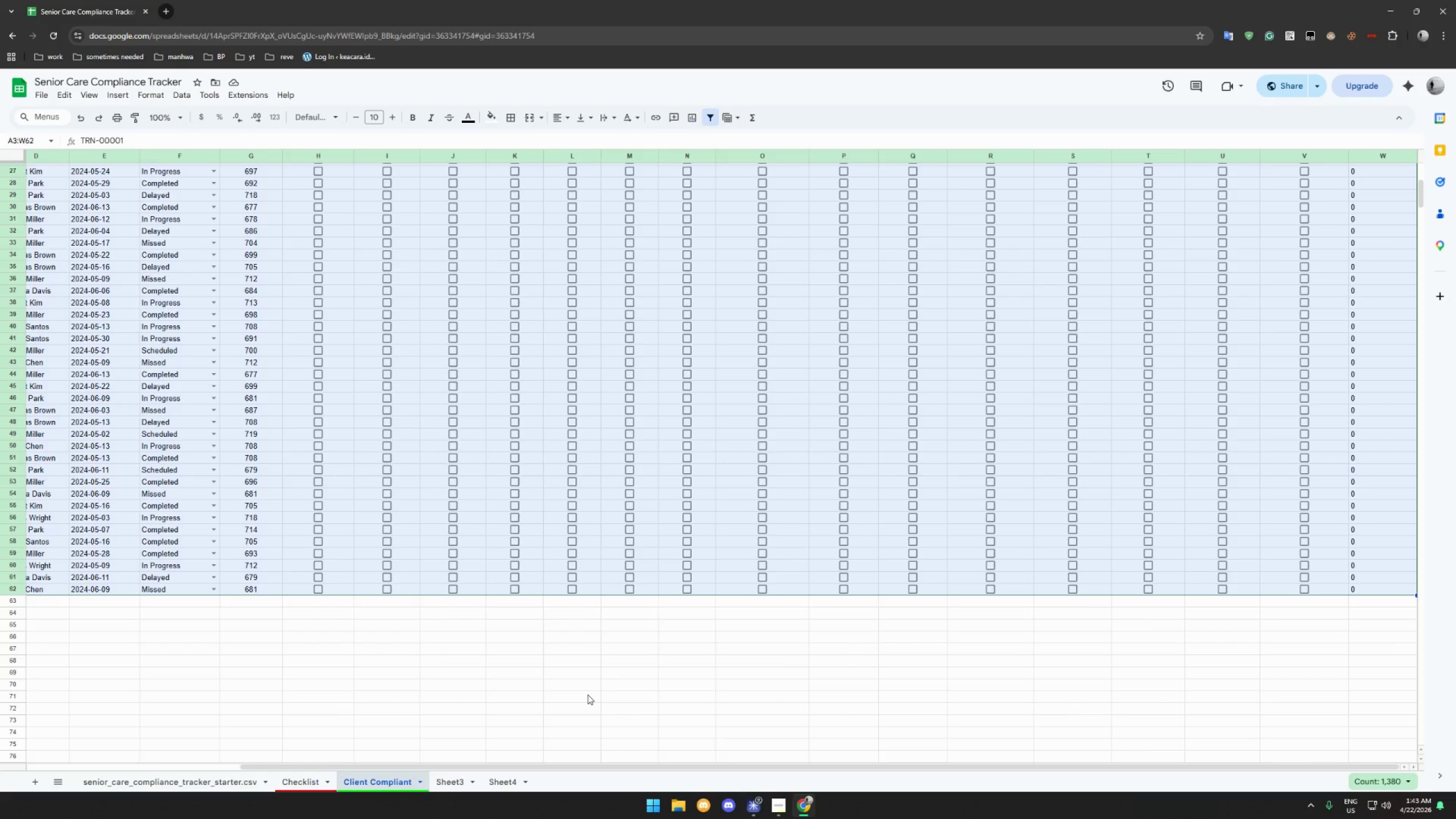 
wait(19.28)
 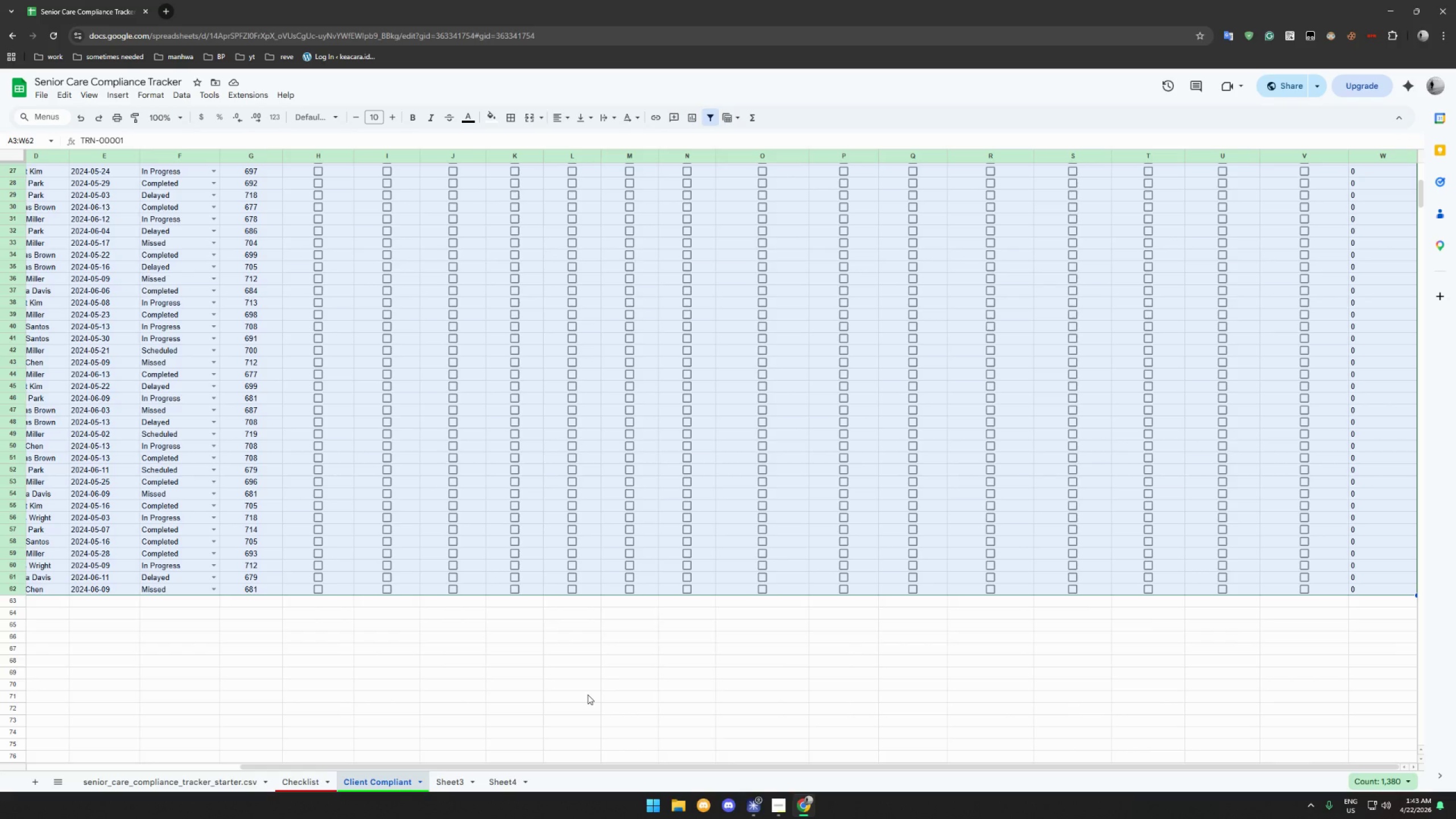 
left_click([146, 94])
 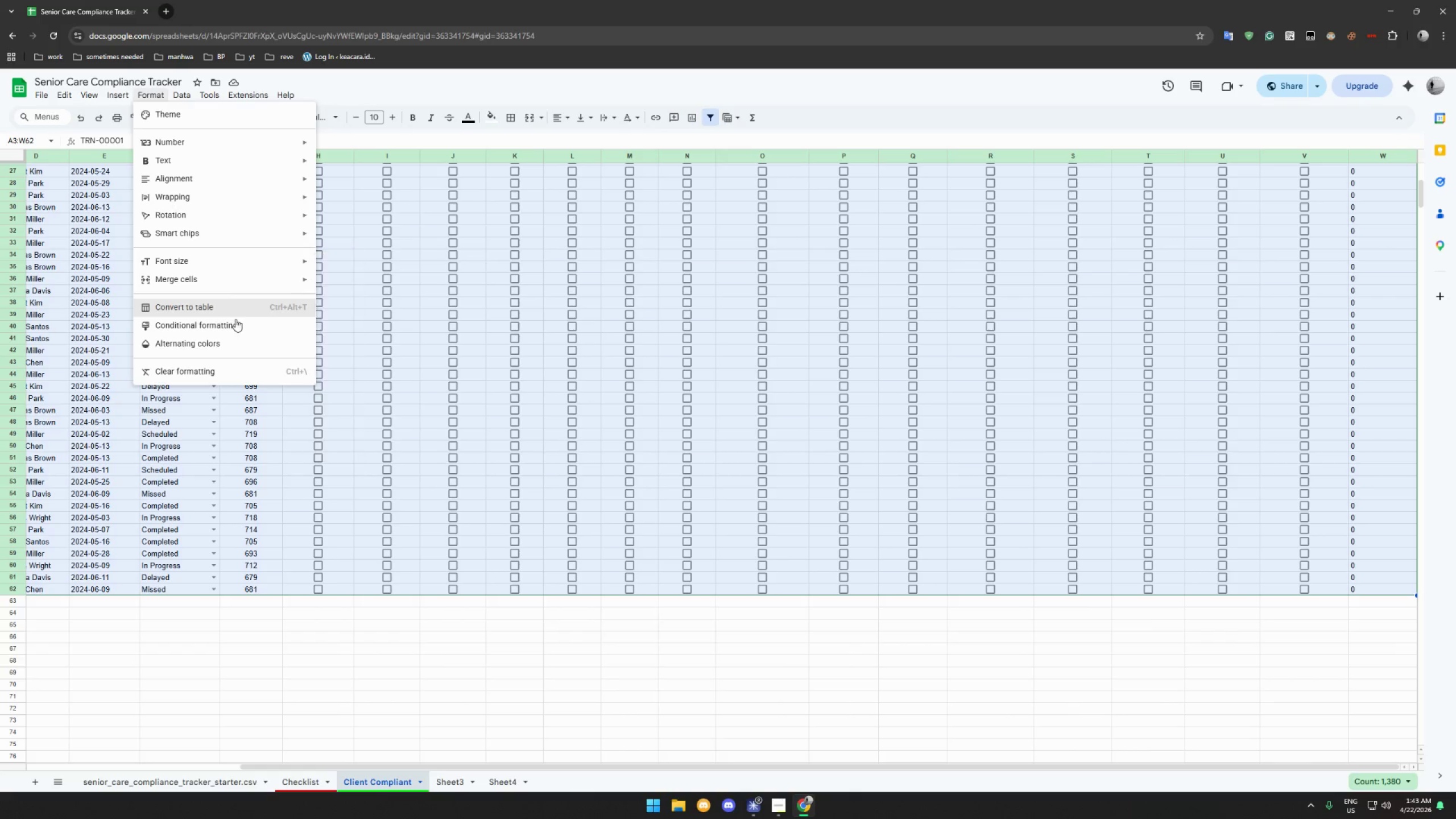 
left_click([236, 321])
 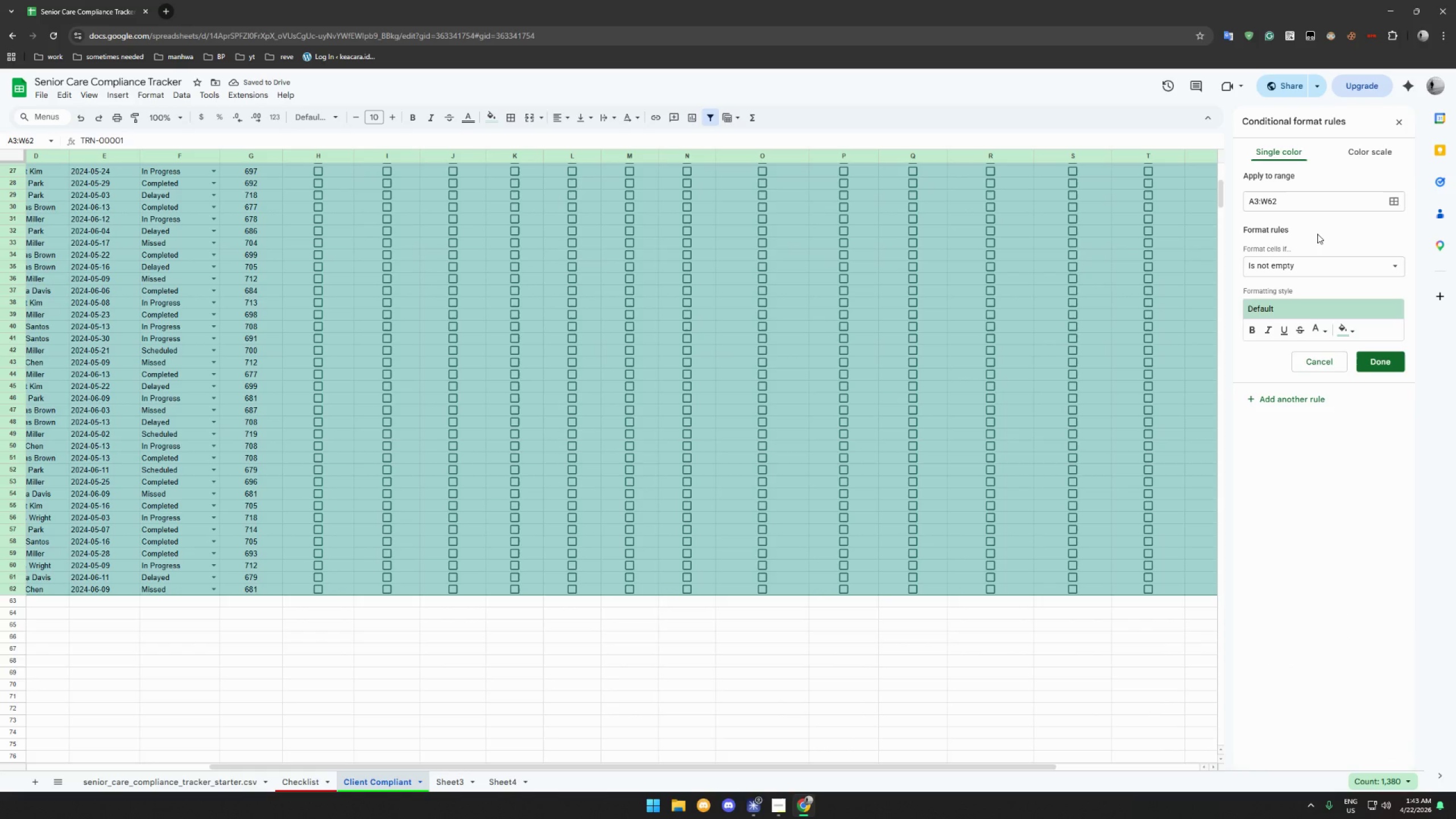 
wait(8.49)
 